 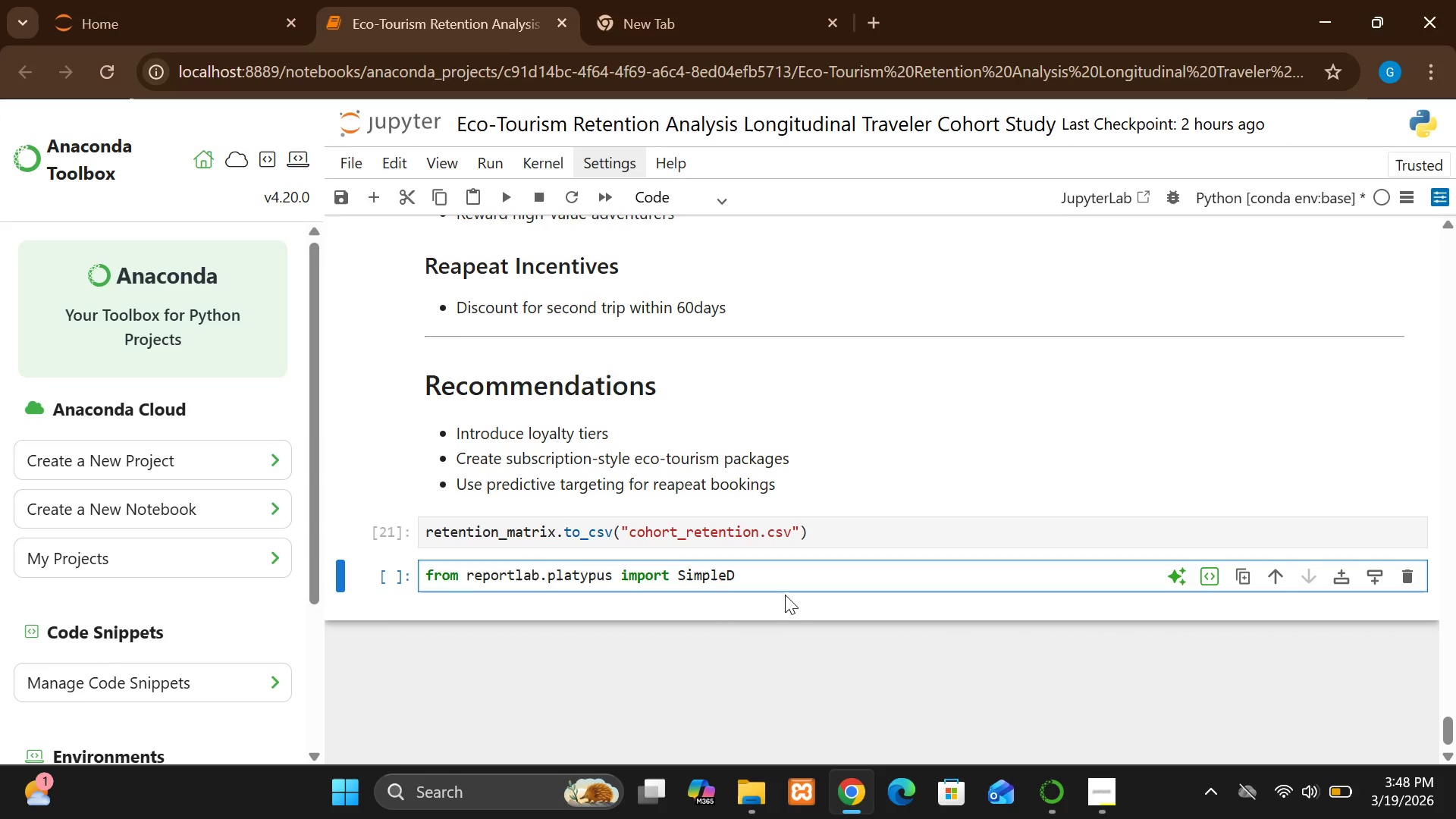 
hold_key(key=ShiftLeft, duration=1.17)
 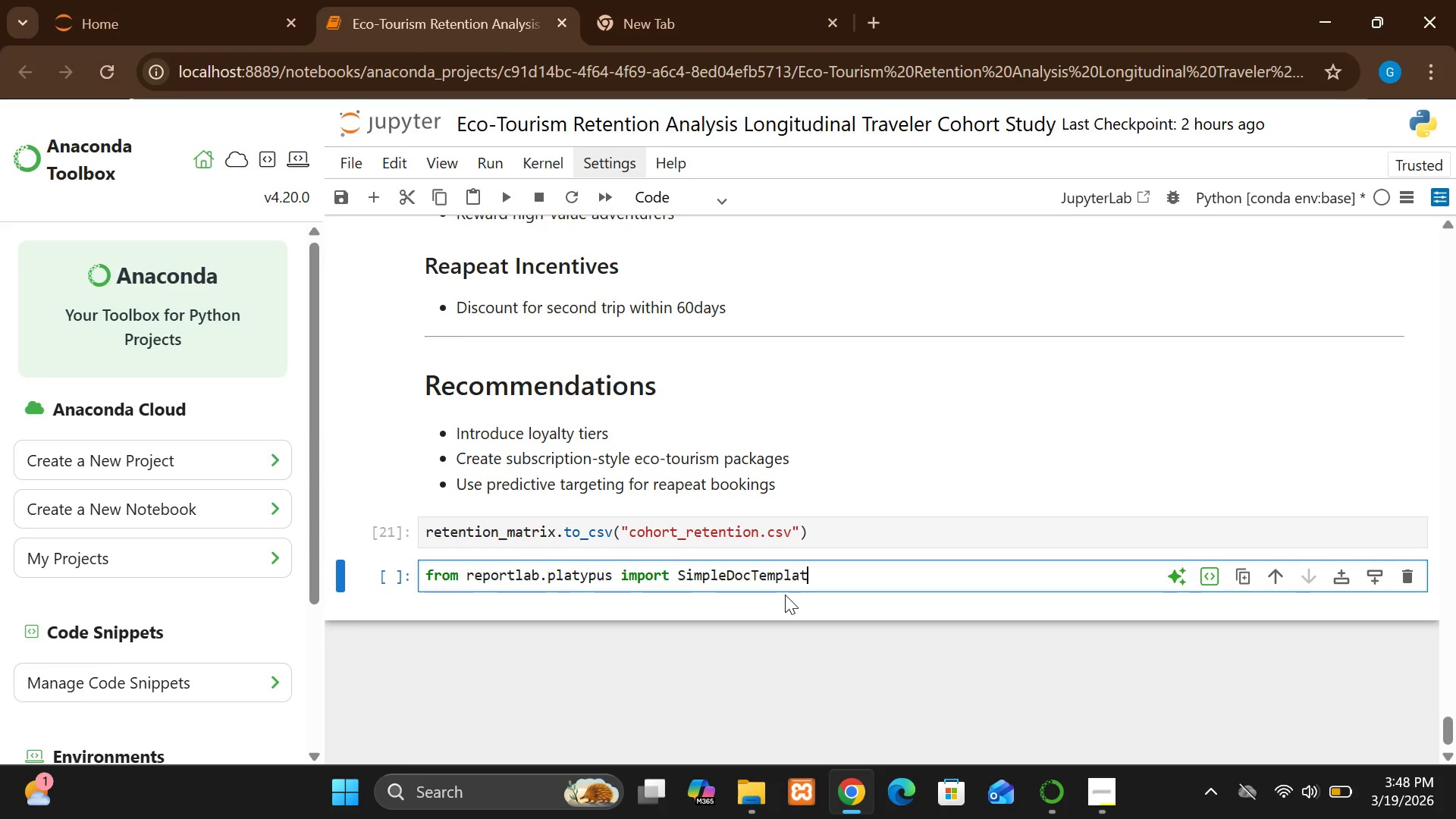 
wait(8.0)
 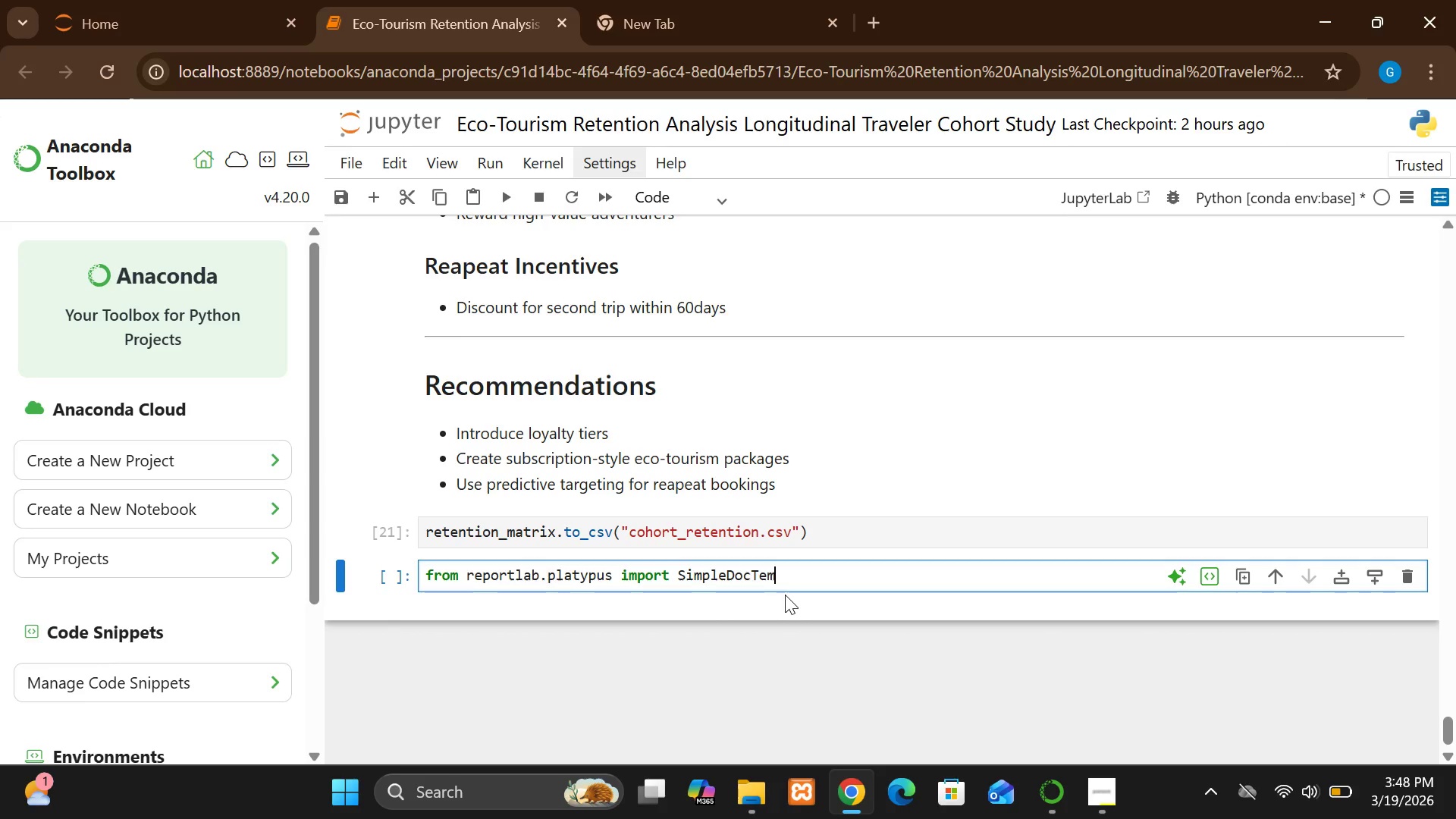 
type(e, paragraph)
 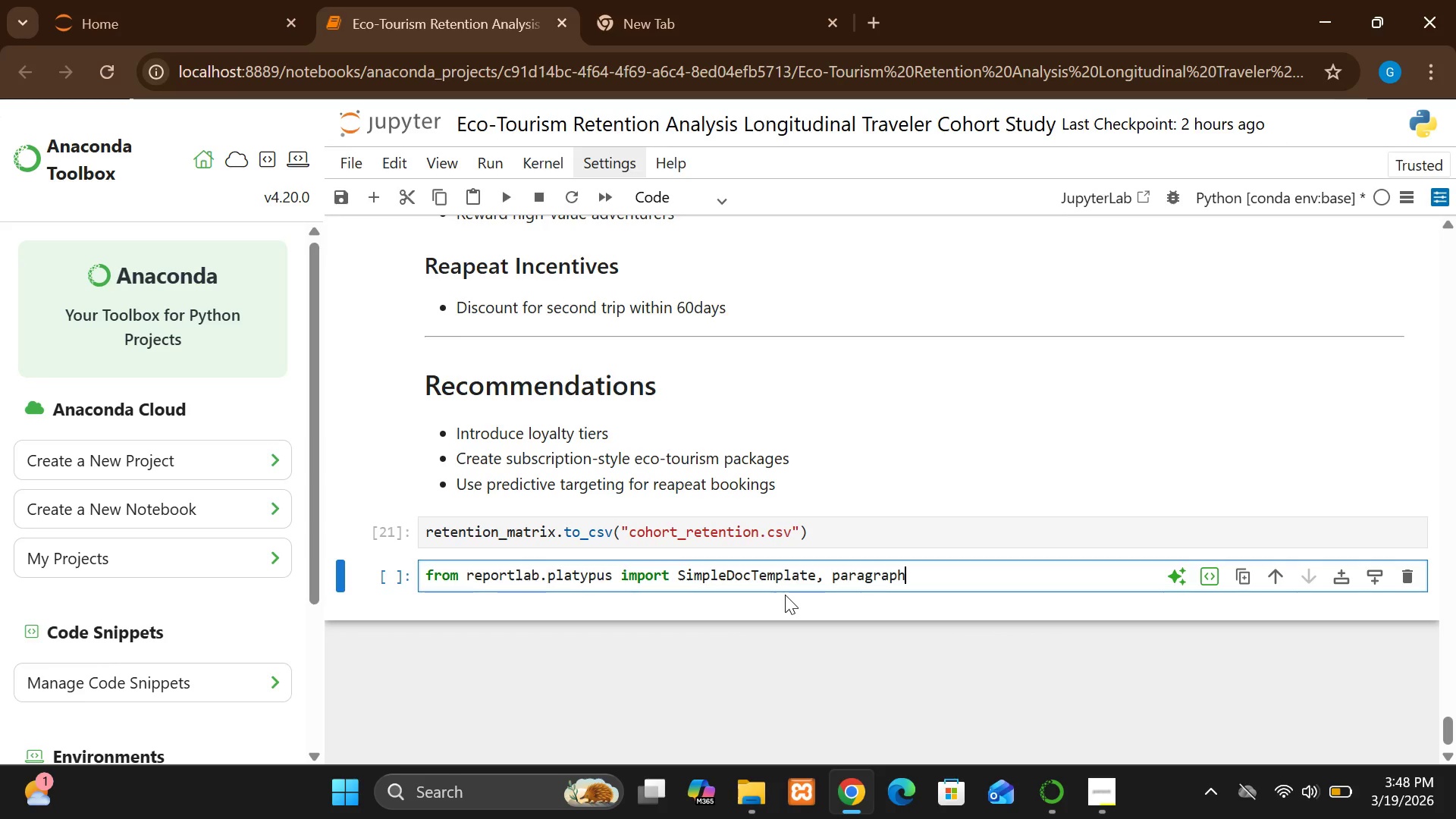 
key(Enter)
 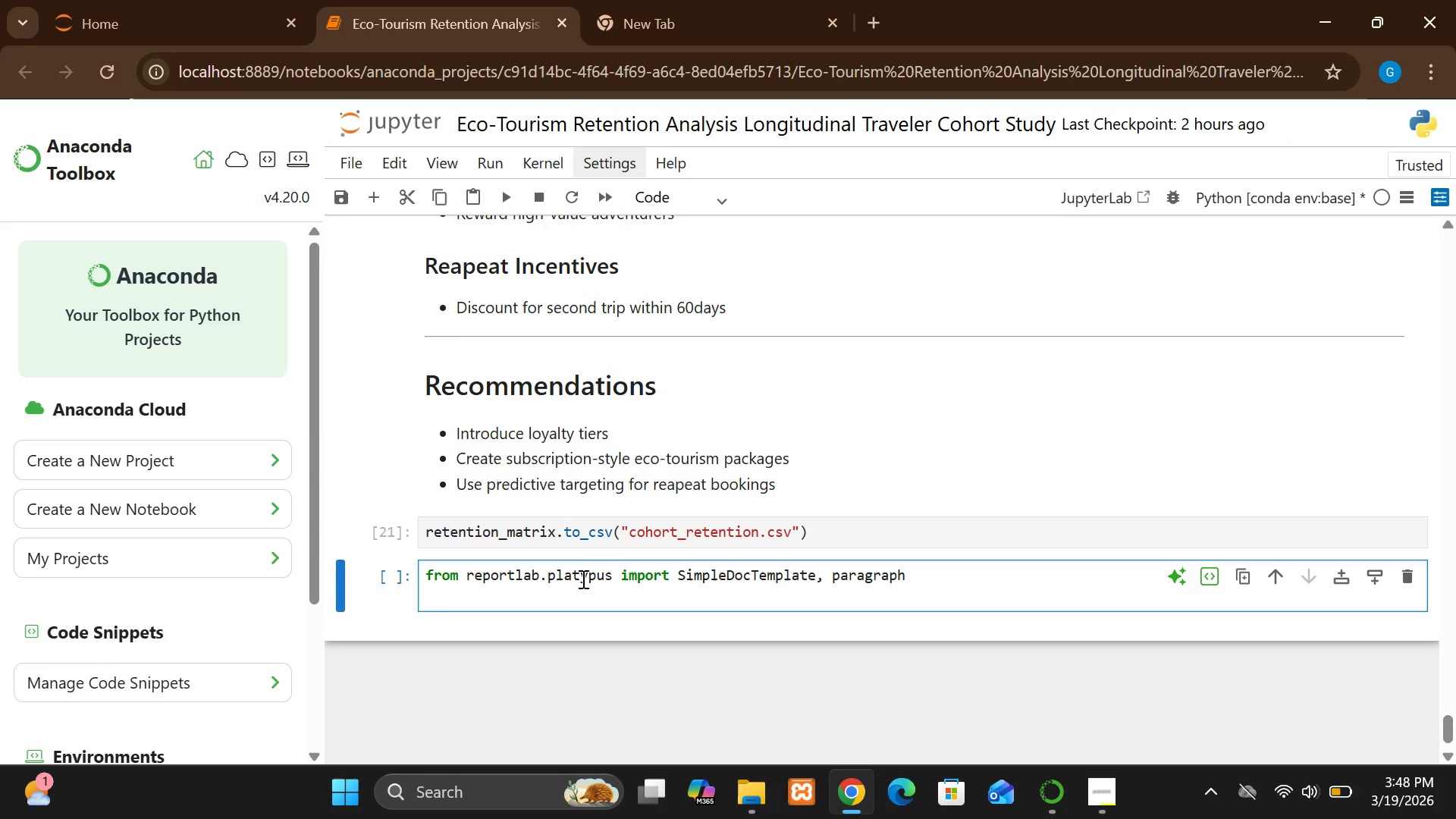 
left_click_drag(start_coordinate=[538, 578], to_coordinate=[415, 578])
 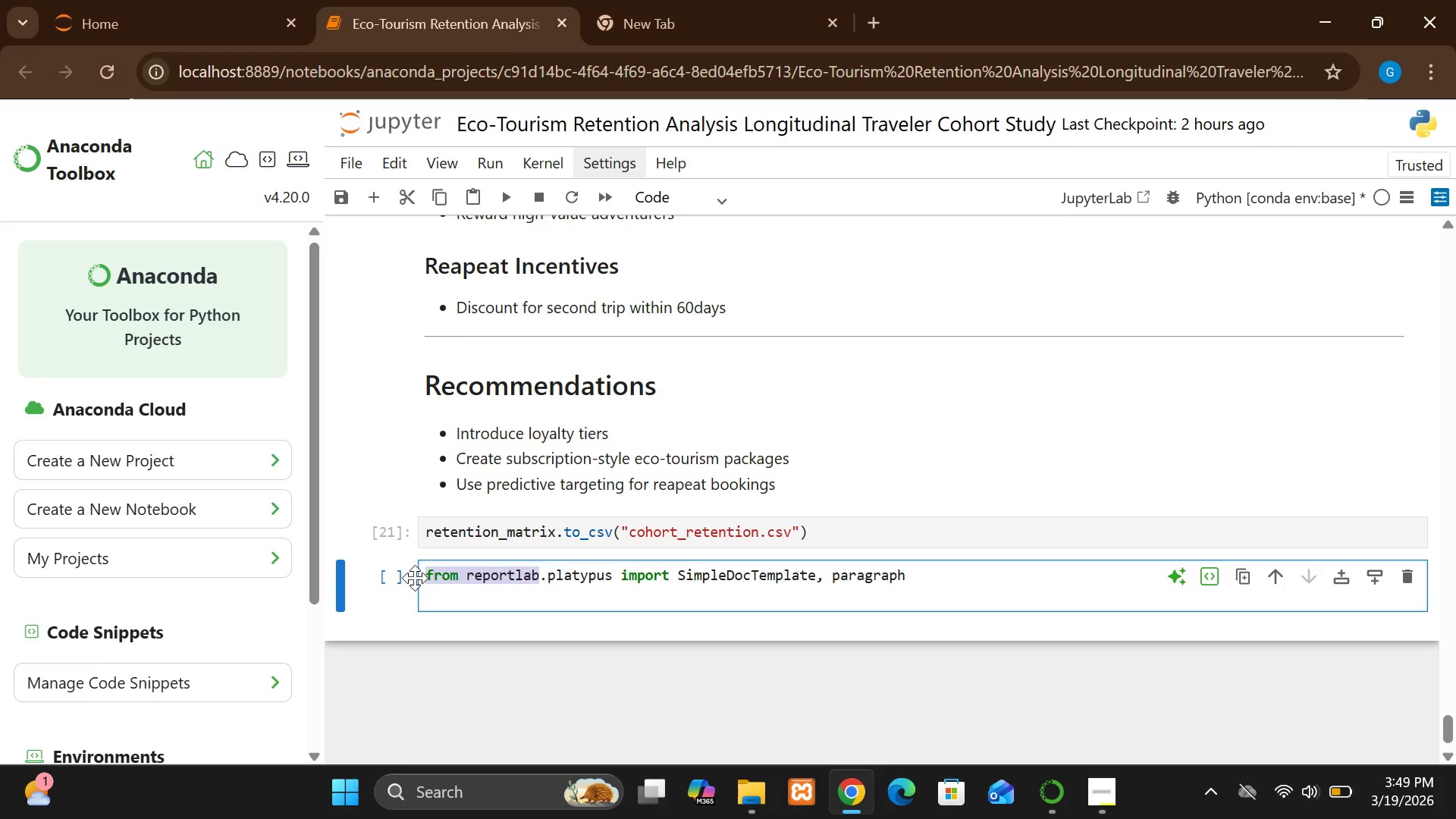 
key(Control+C)
 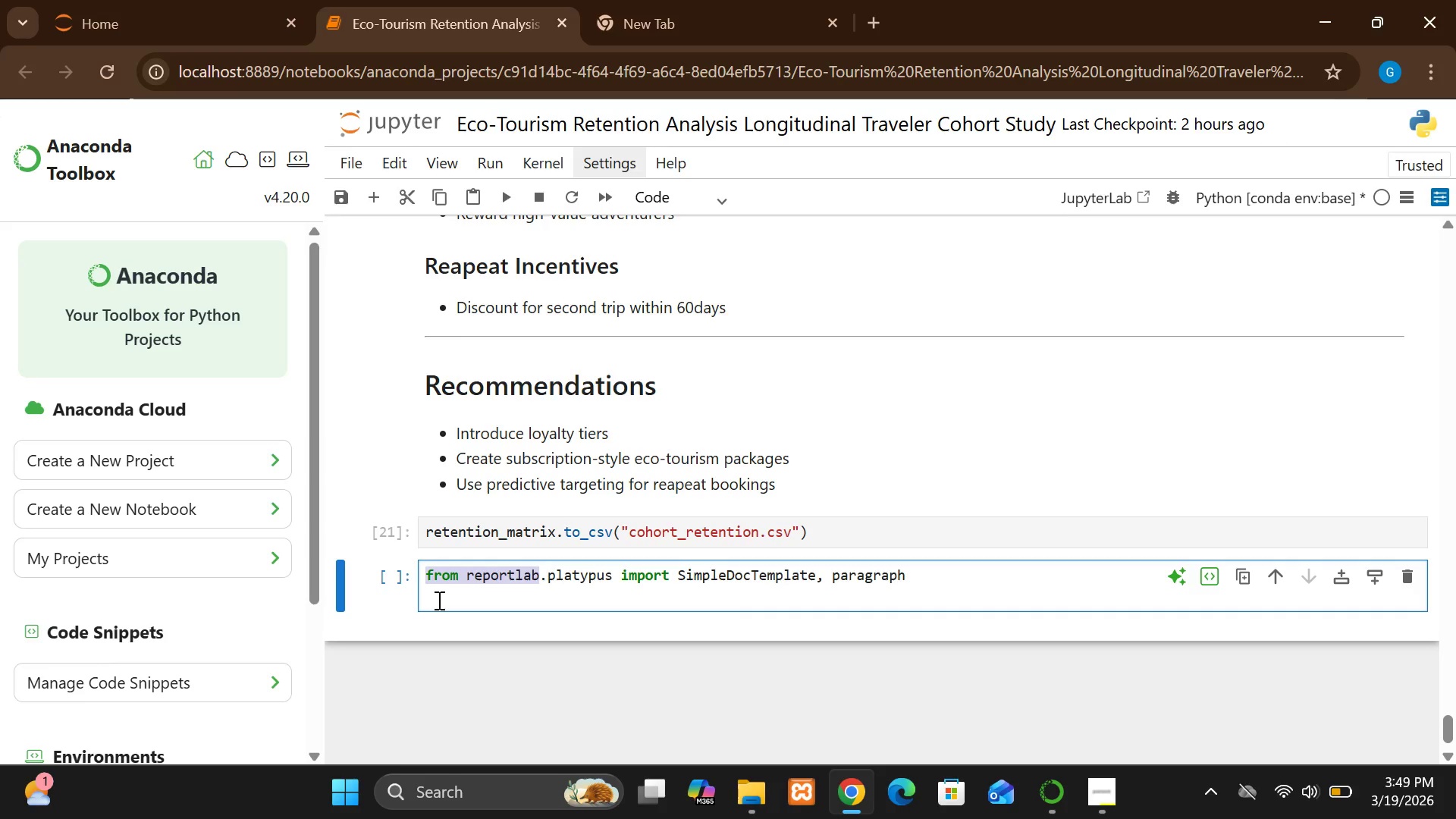 
left_click([438, 600])
 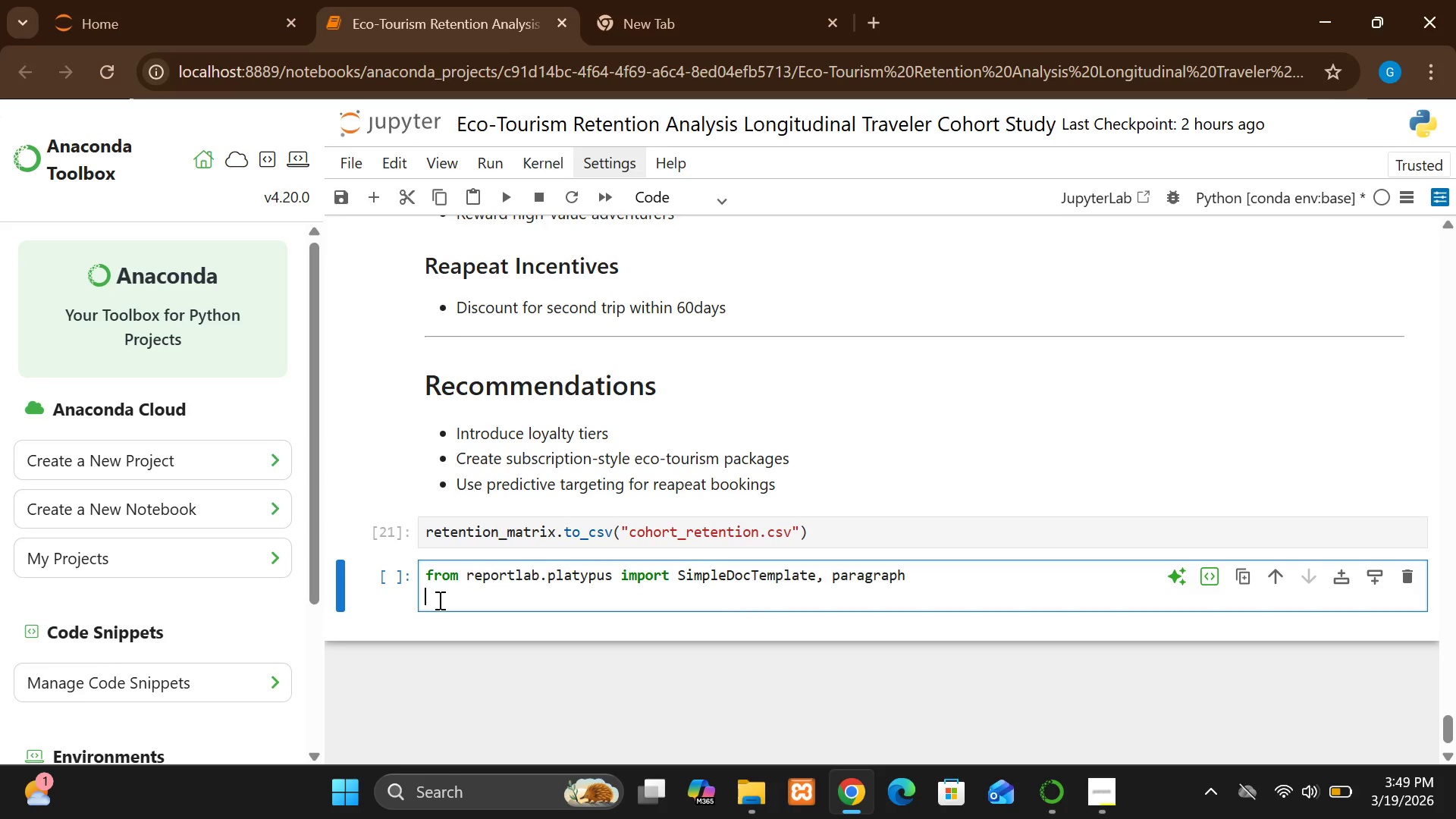 
key(Control+V)
 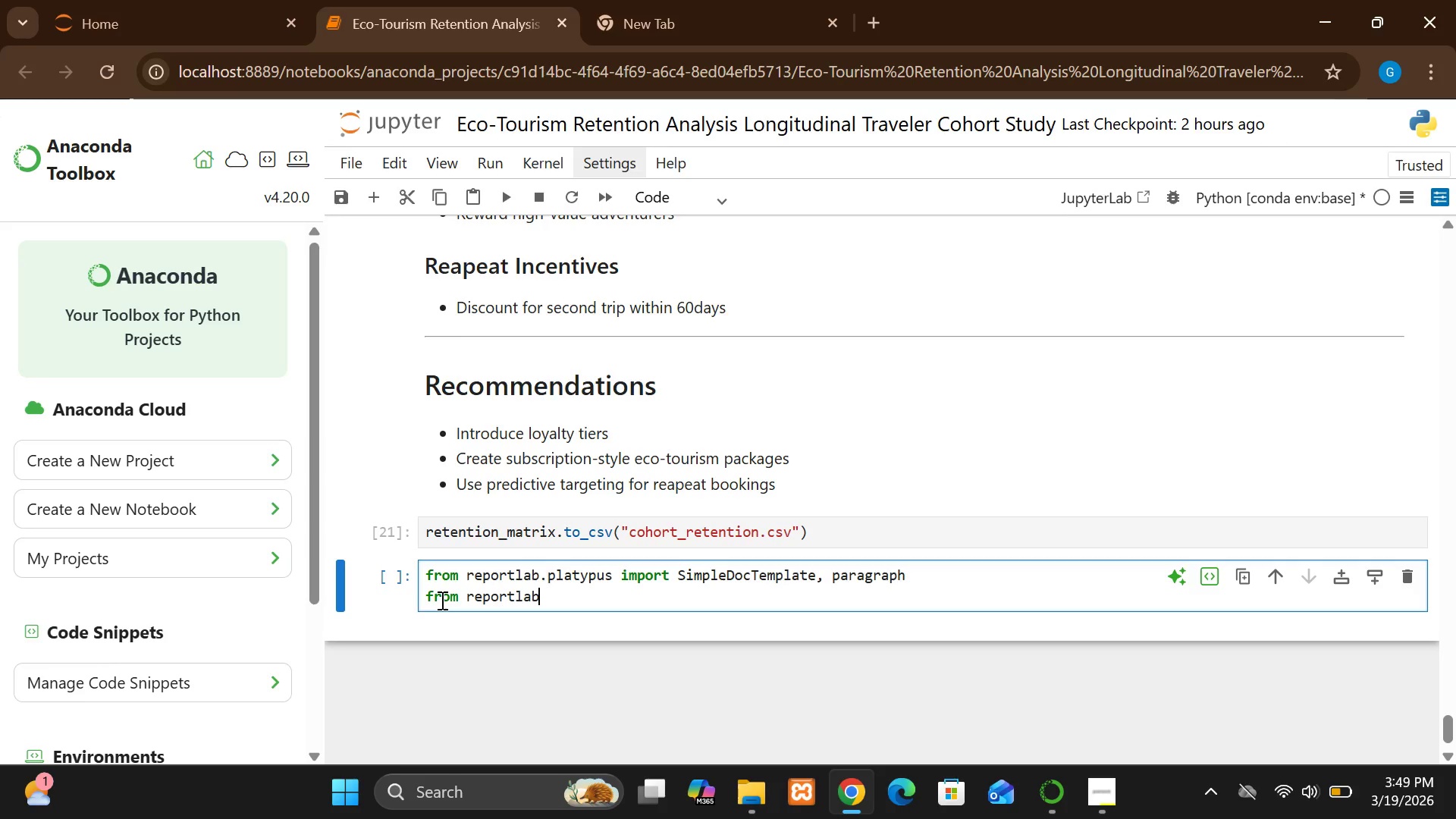 
type(,)
key(Backspace)
type(.lib.styles import )
 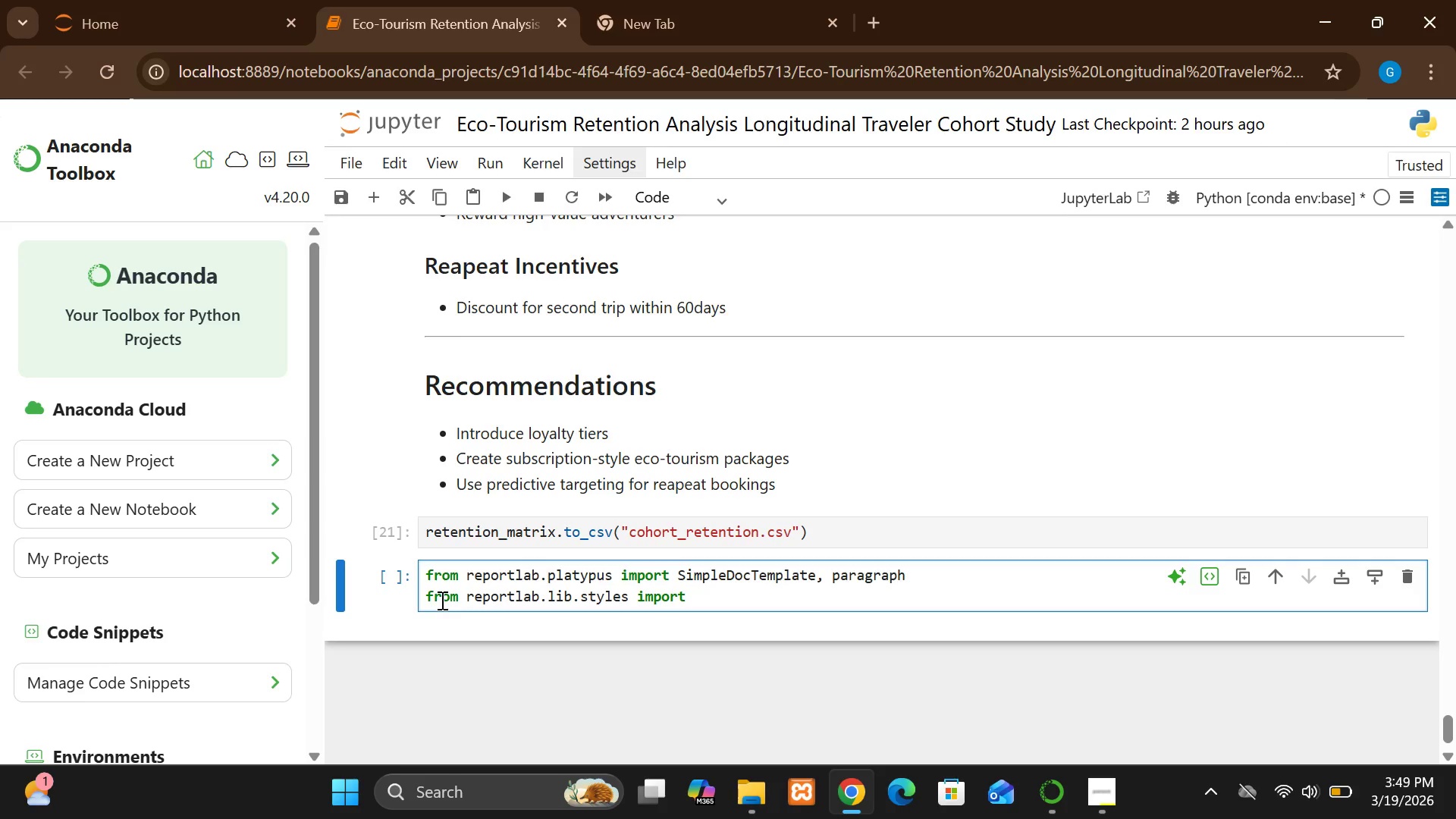 
type(getSamplr)
key(Backspace)
type(eStyleSheet)
 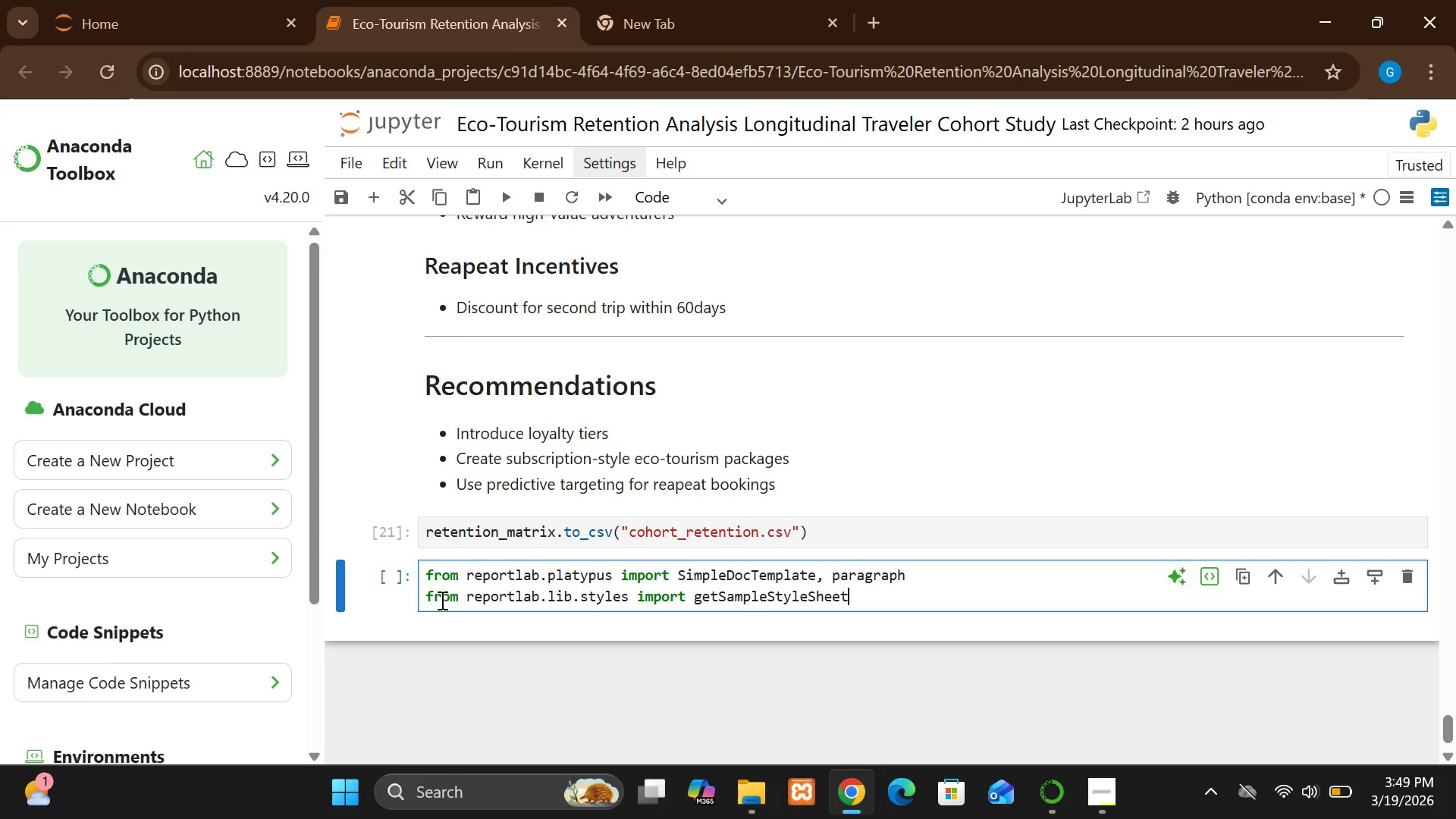 
key(Enter)
 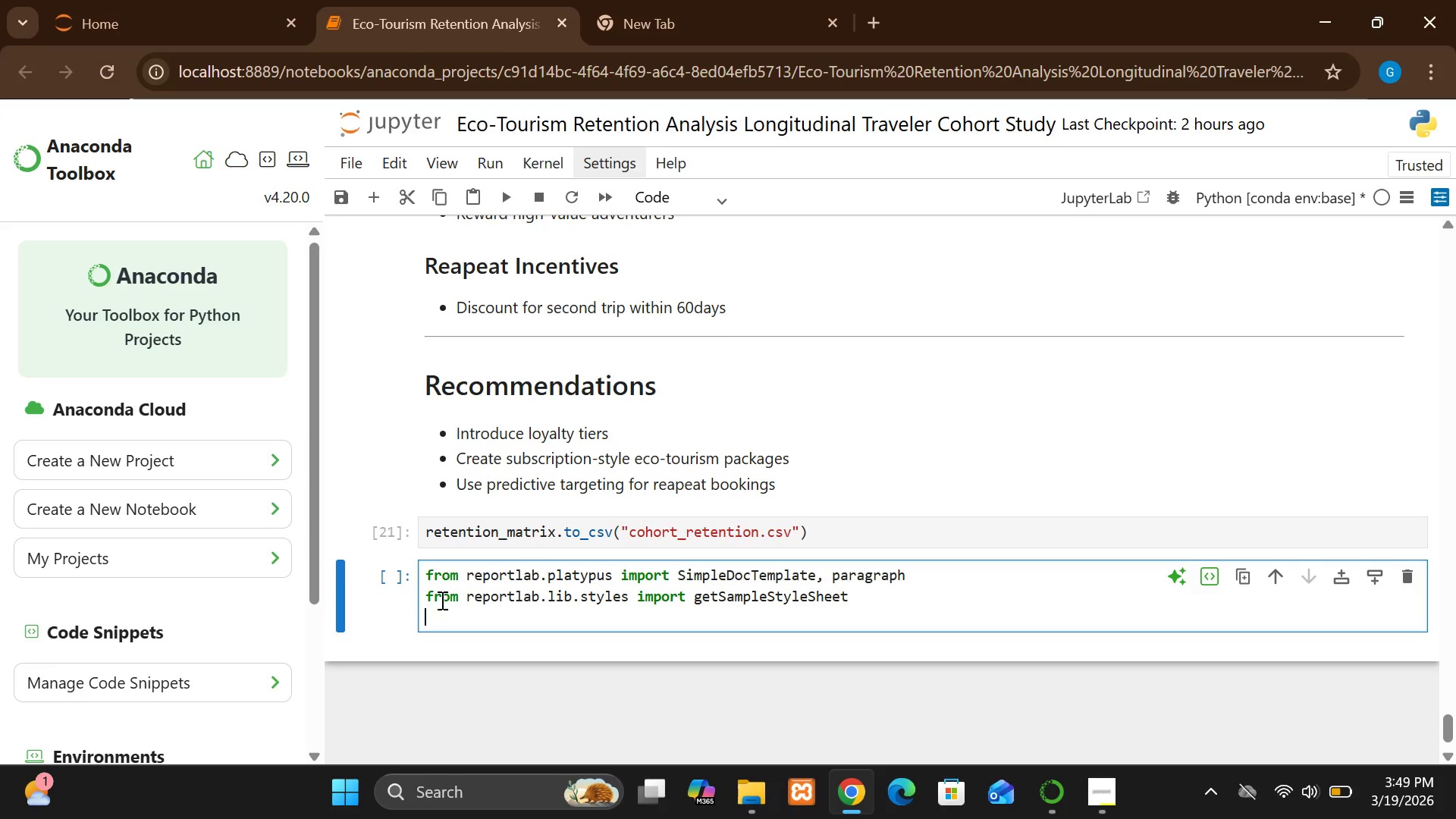 
key(Enter)
 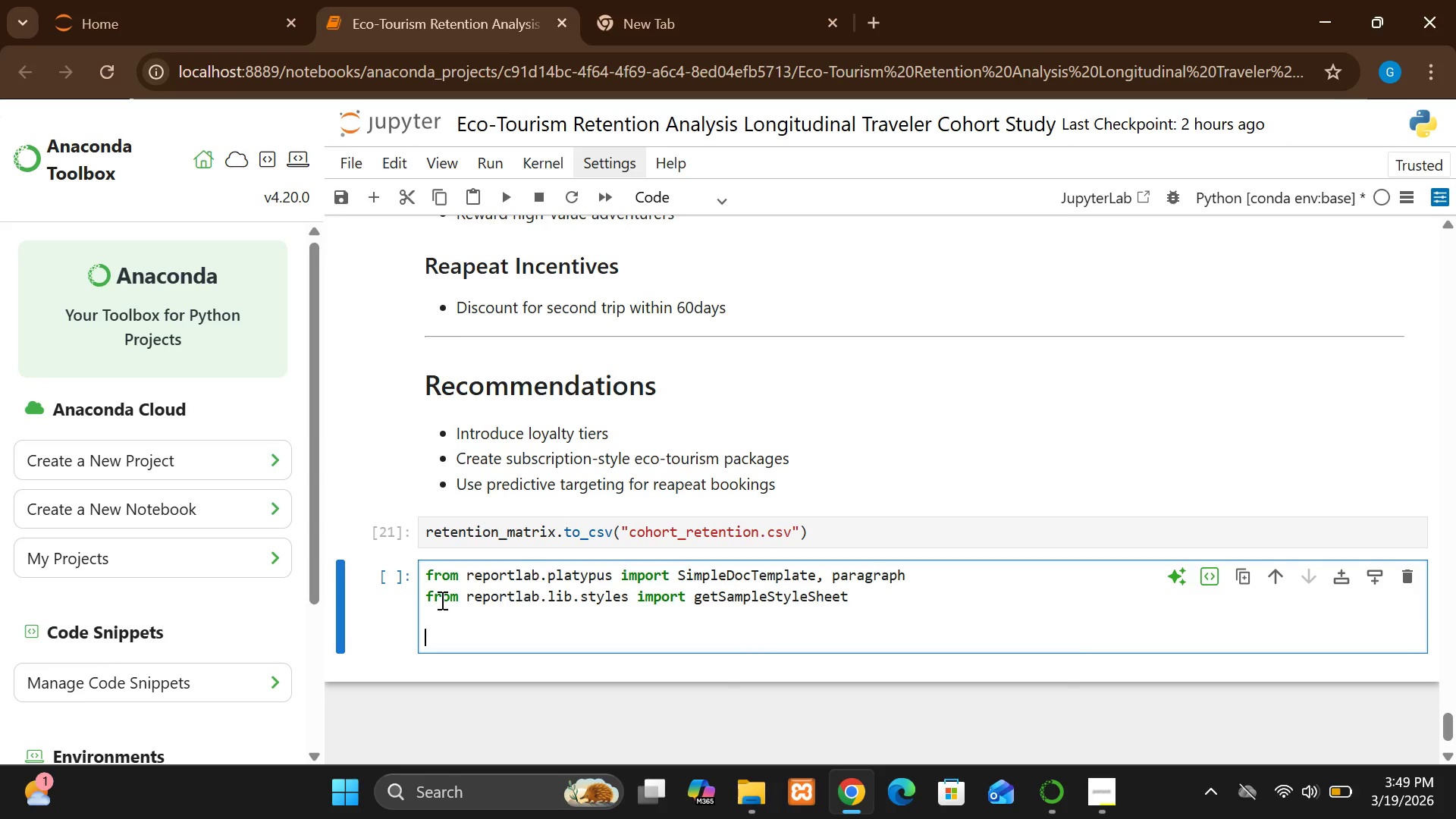 
type(doc = )
 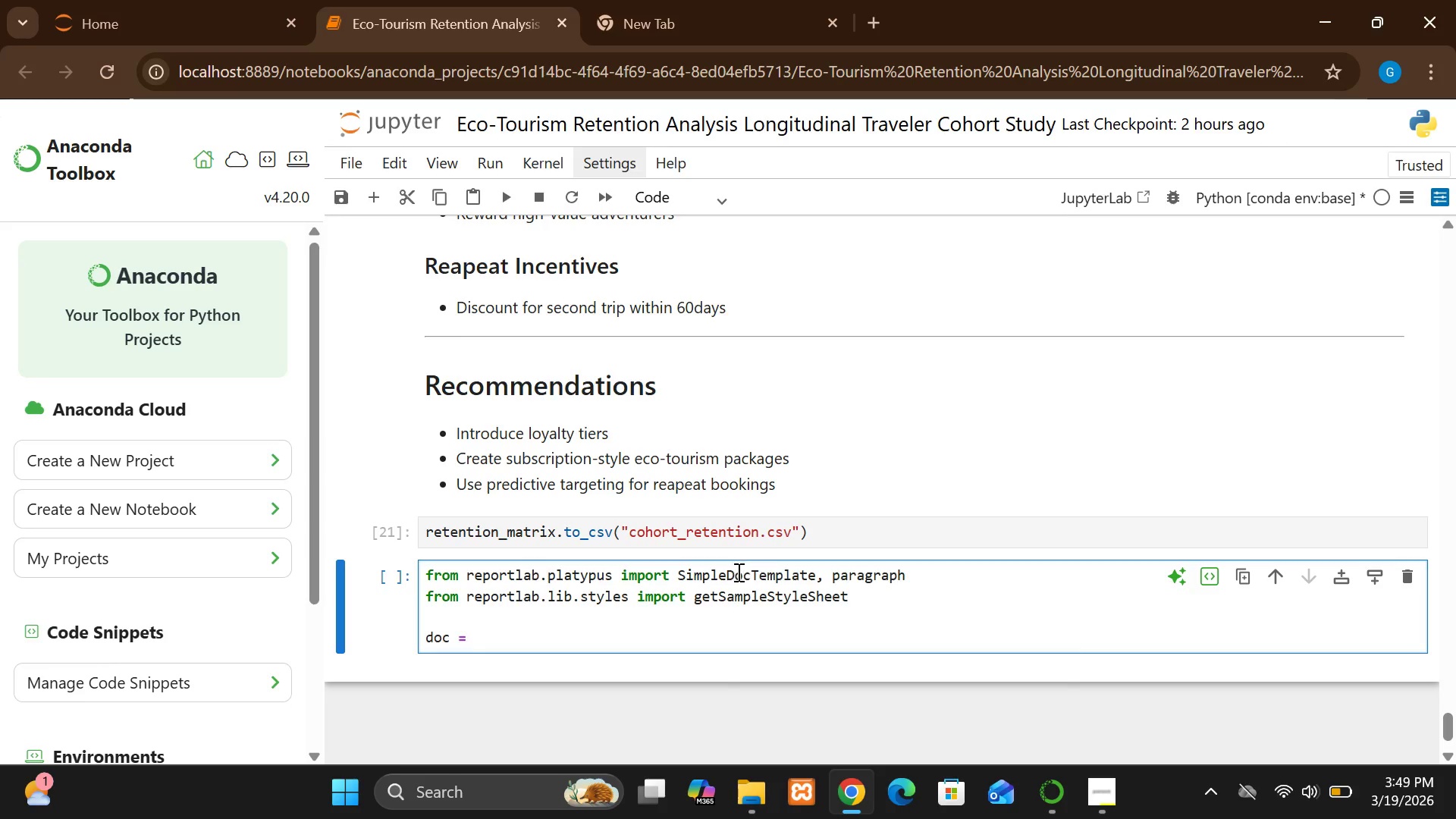 
double_click([745, 572])
 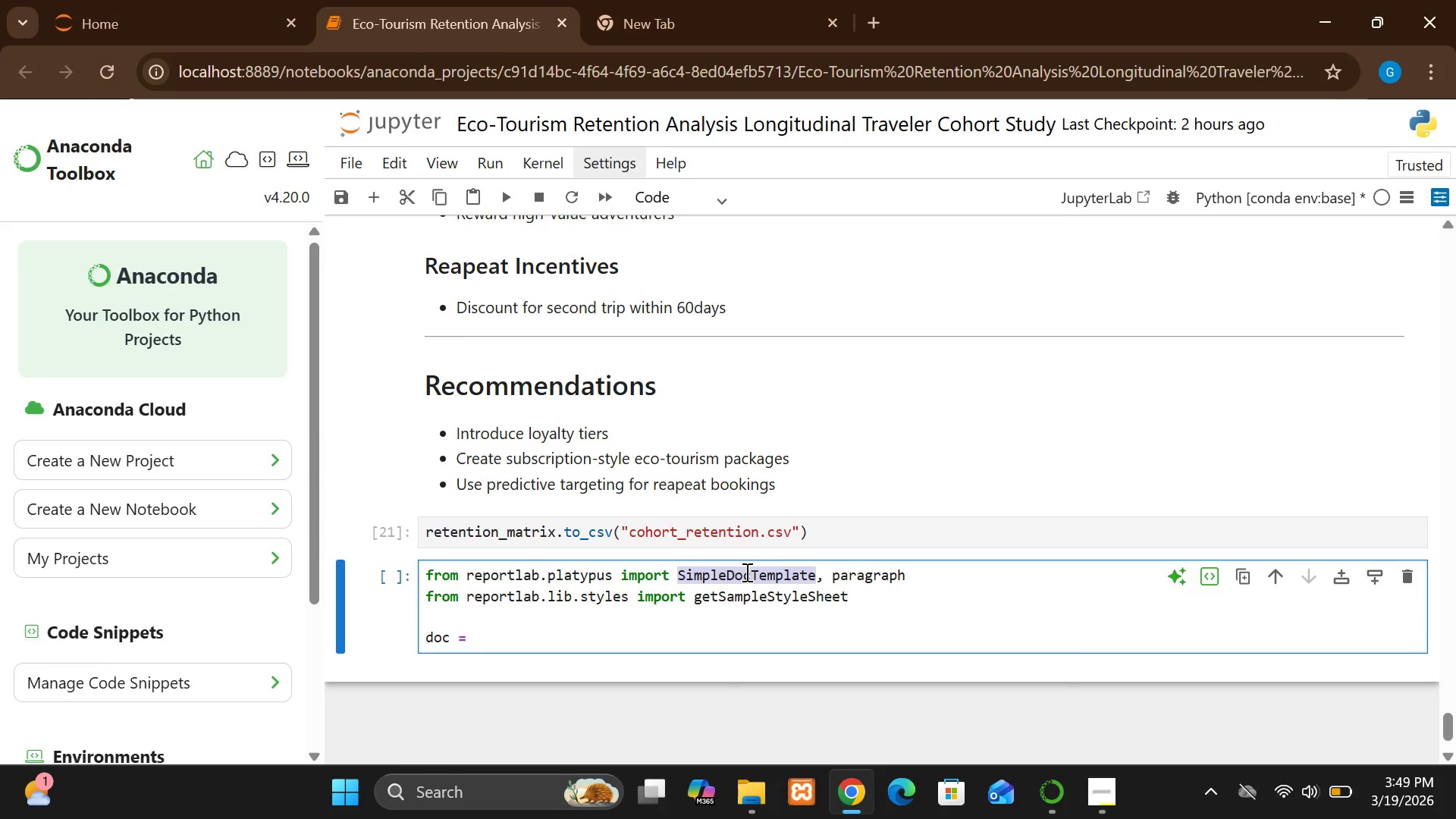 
key(Control+C)
 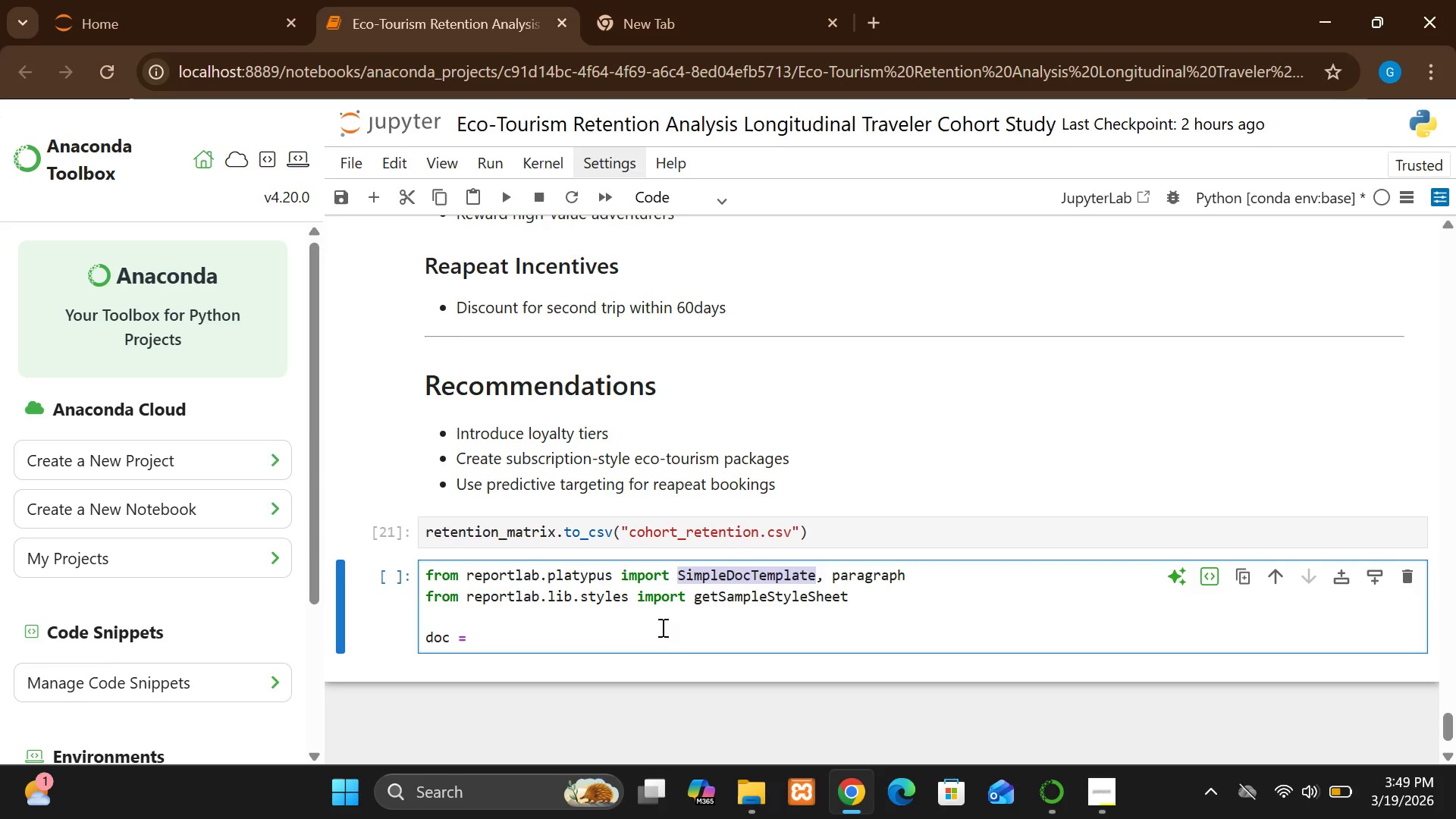 
left_click([661, 639])
 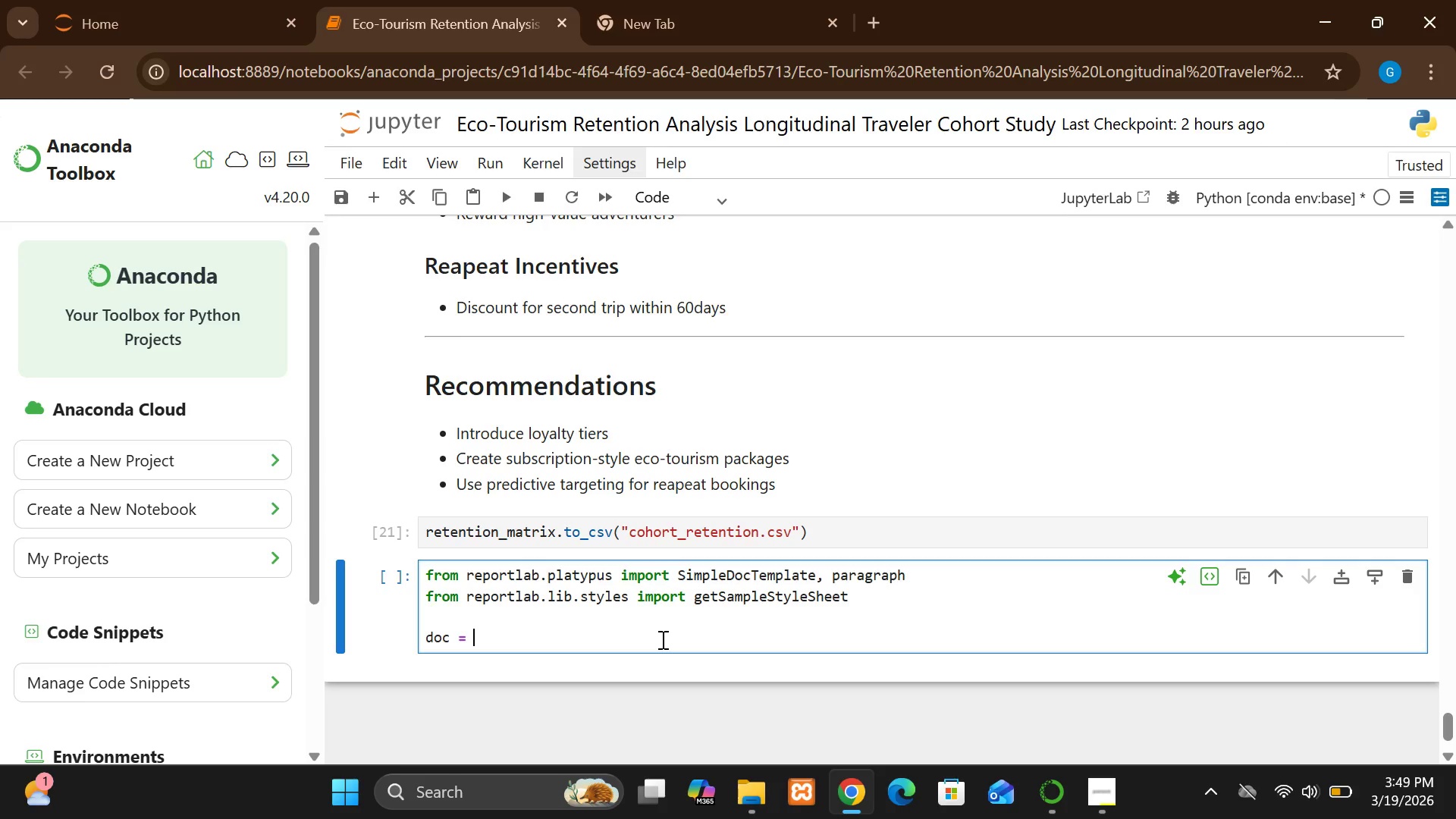 
key(Control+V)
 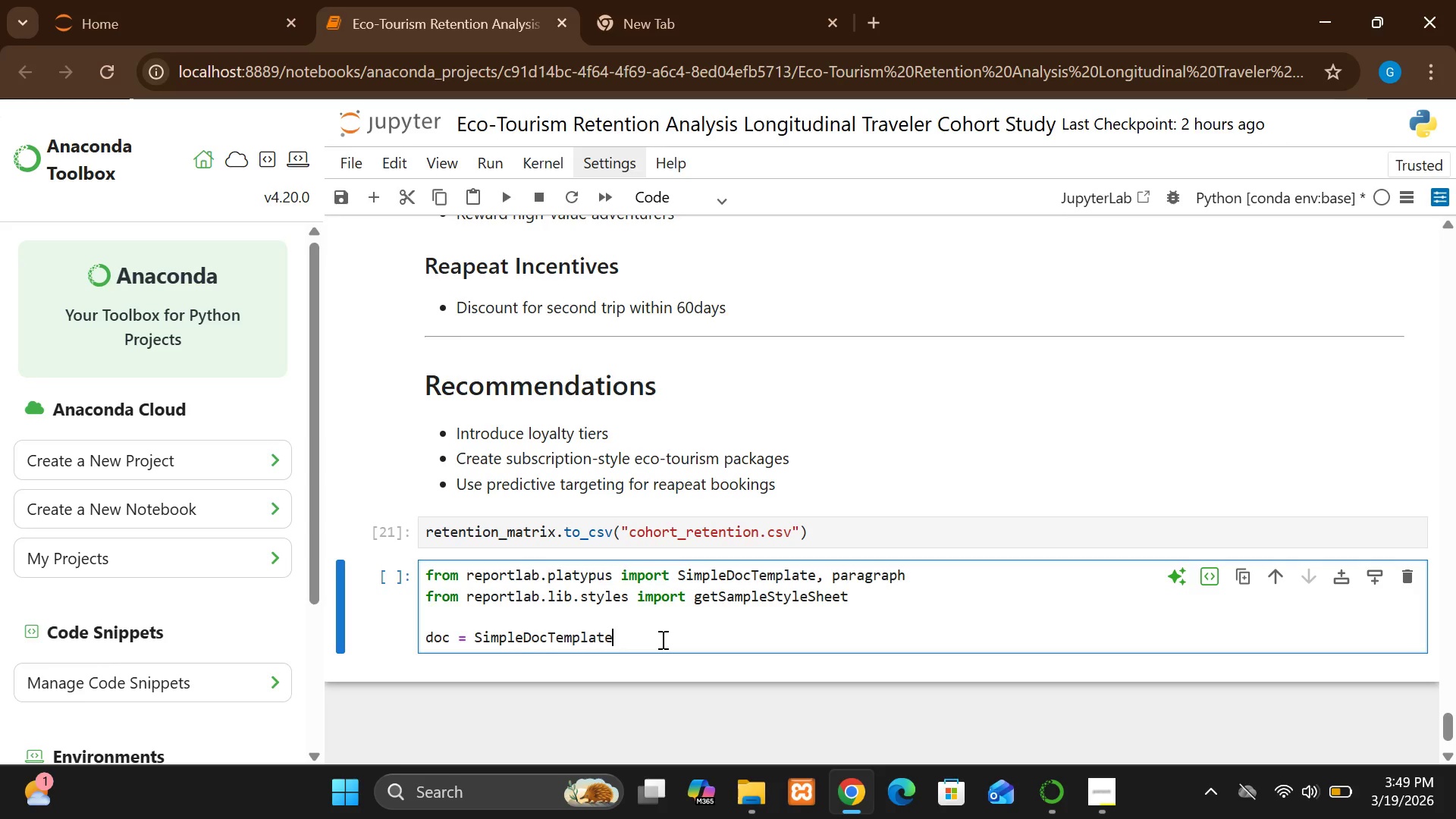 
key(Shift+9)
 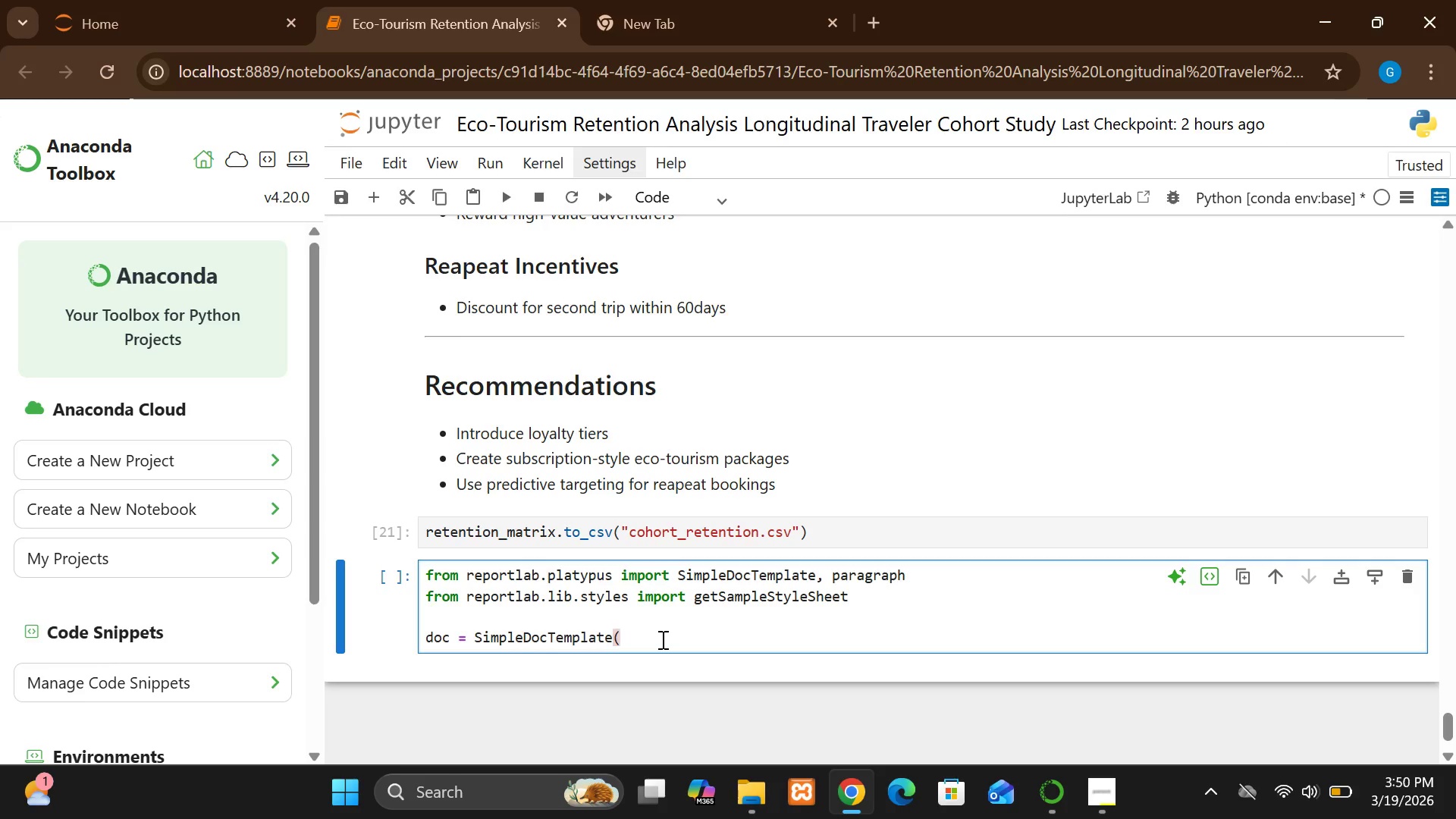 
key(Shift+Quote)
 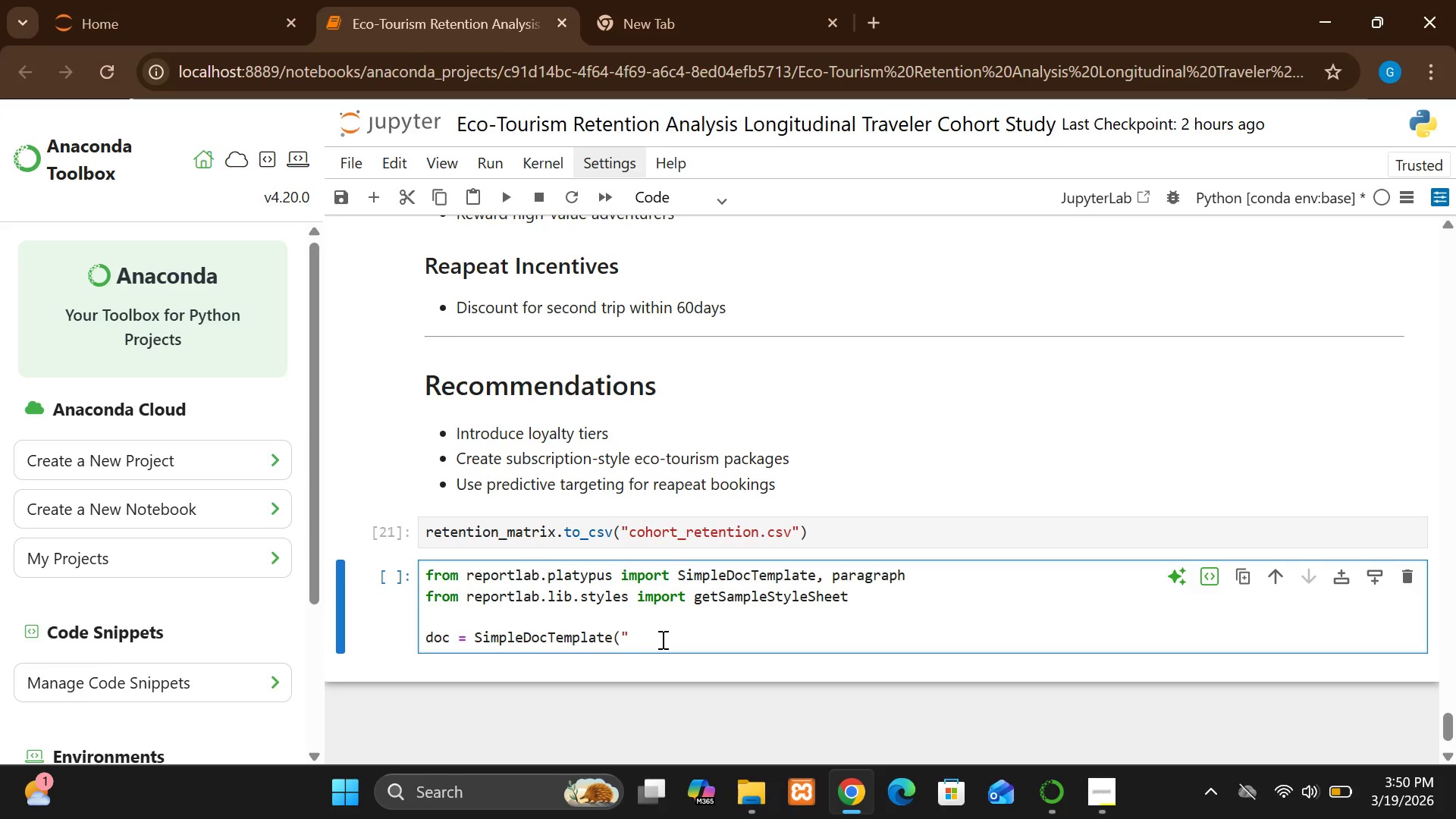 
hold_key(key=ShiftLeft, duration=1.53)
 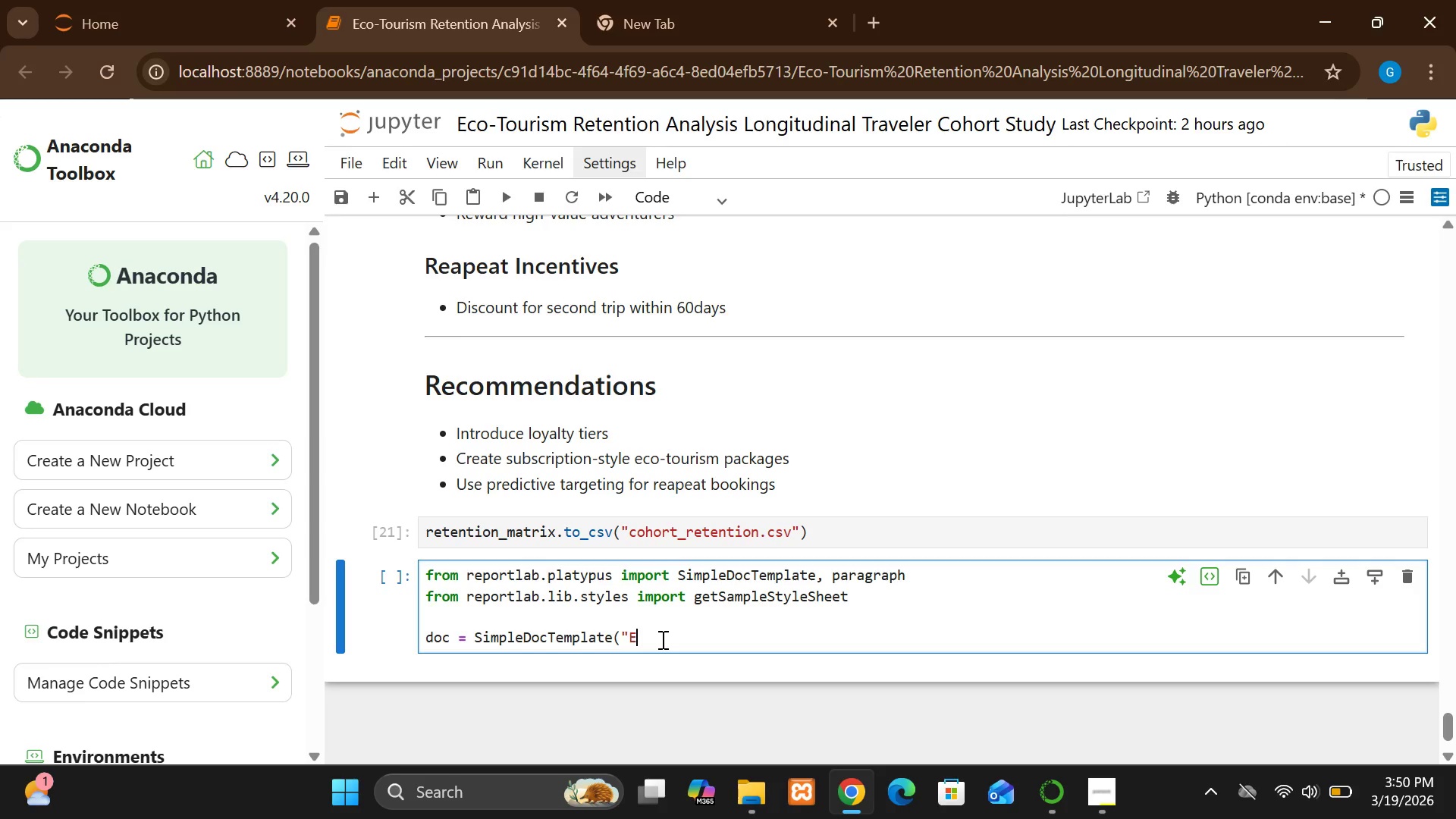 
type(Exx)
key(Backspace)
type(ecutive_s)
key(Backspace)
type(Summary.)
 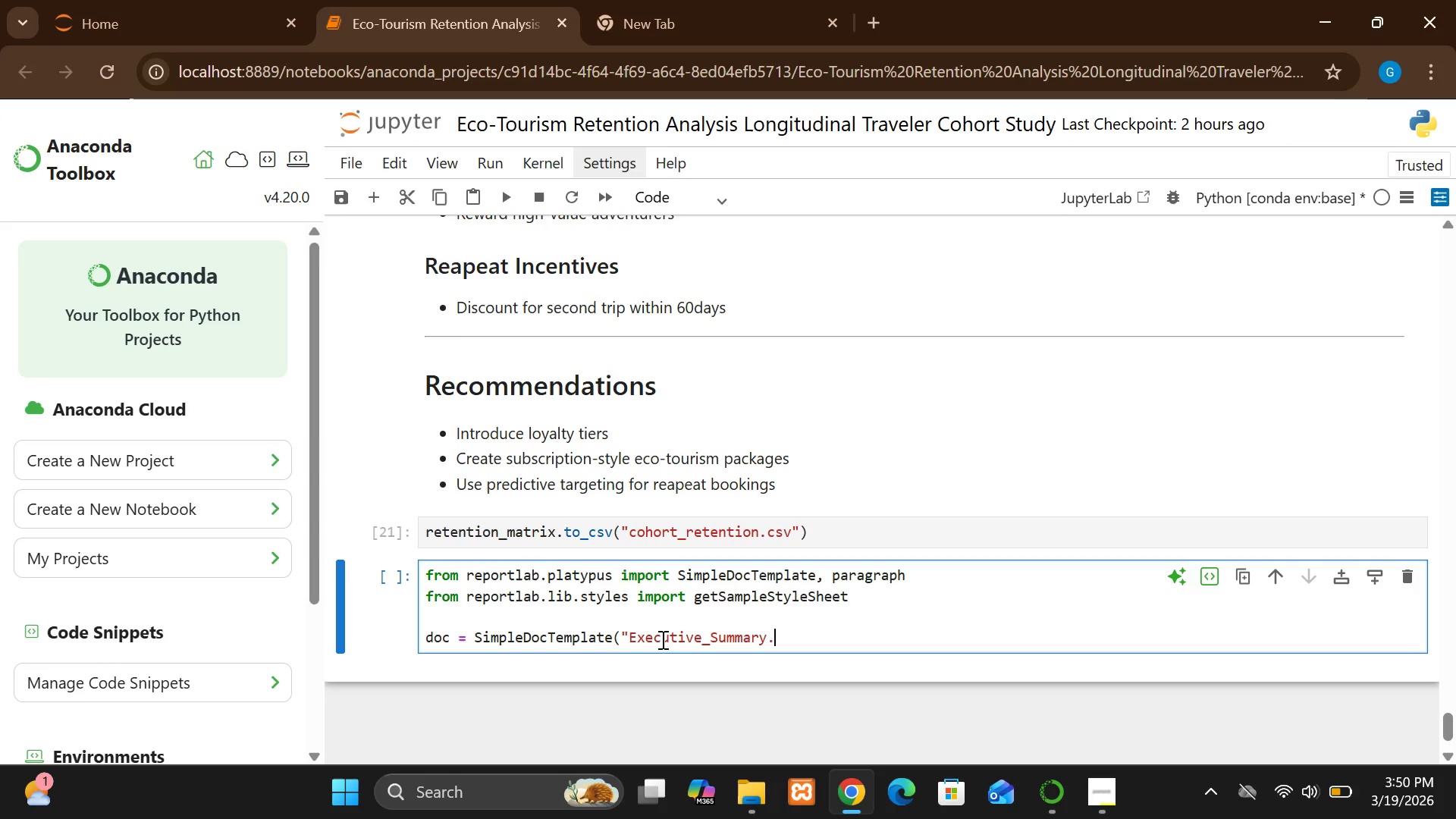 
type(pdf"))
 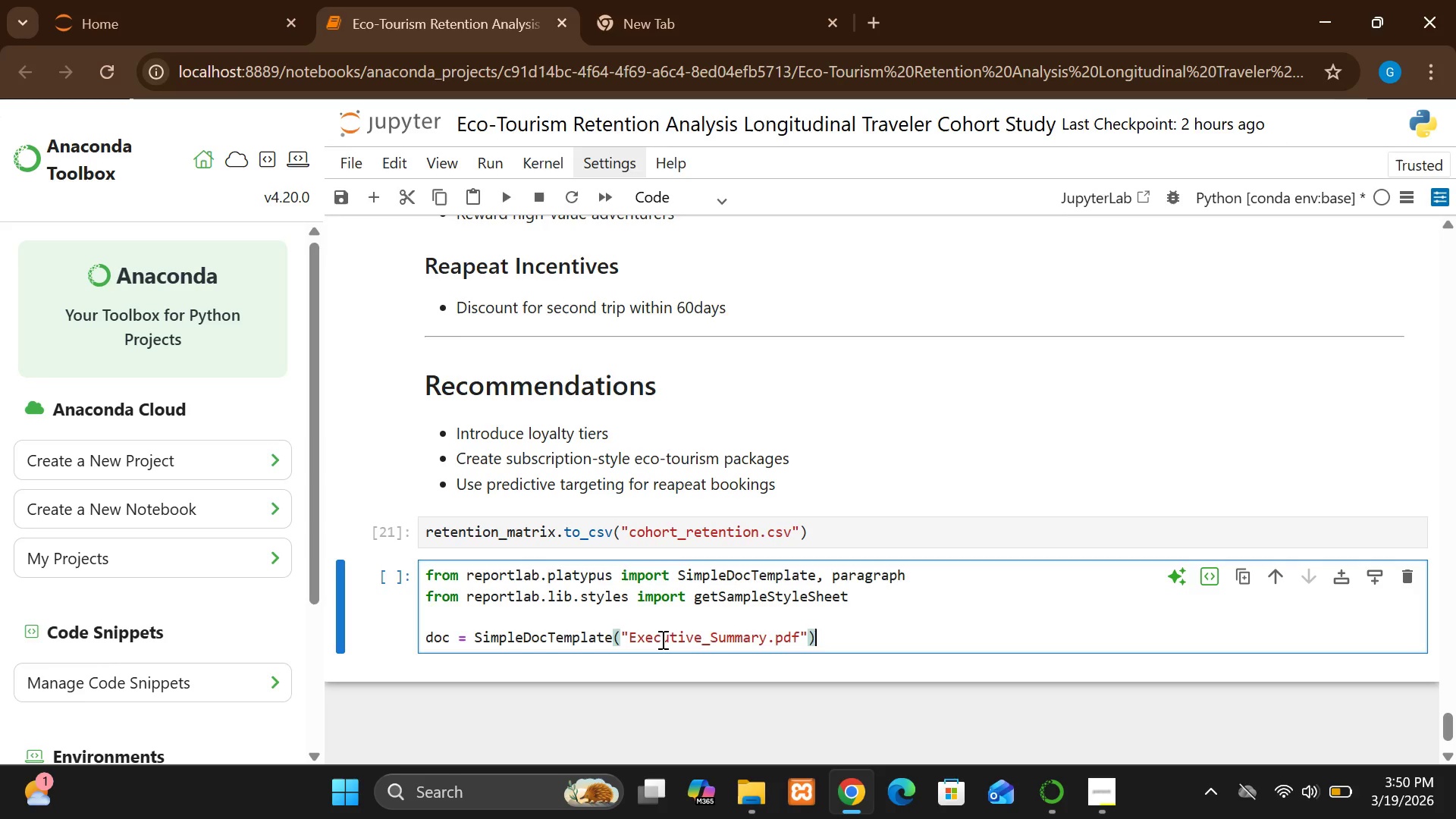 
key(Enter)
 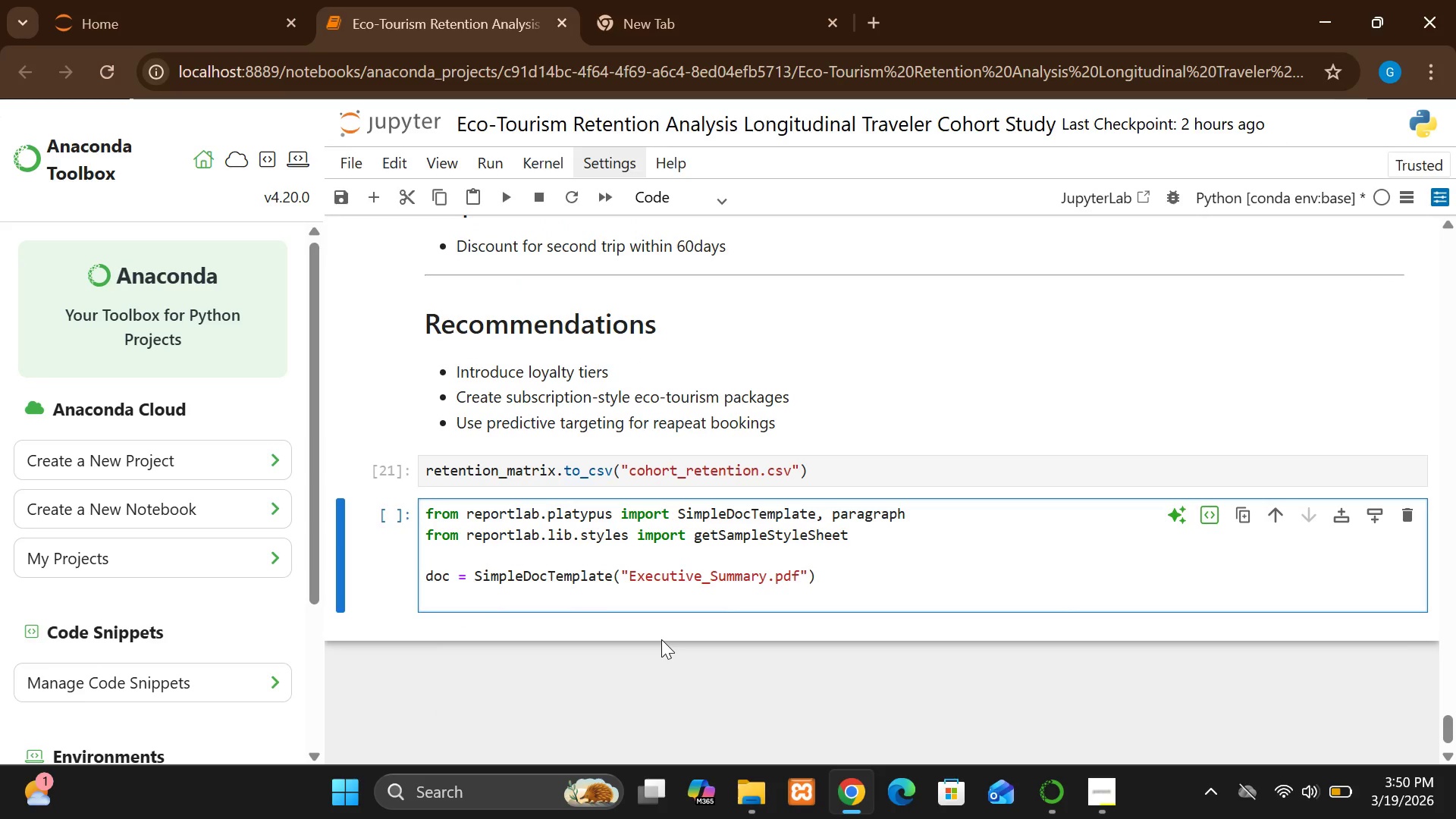 
type(styles)
 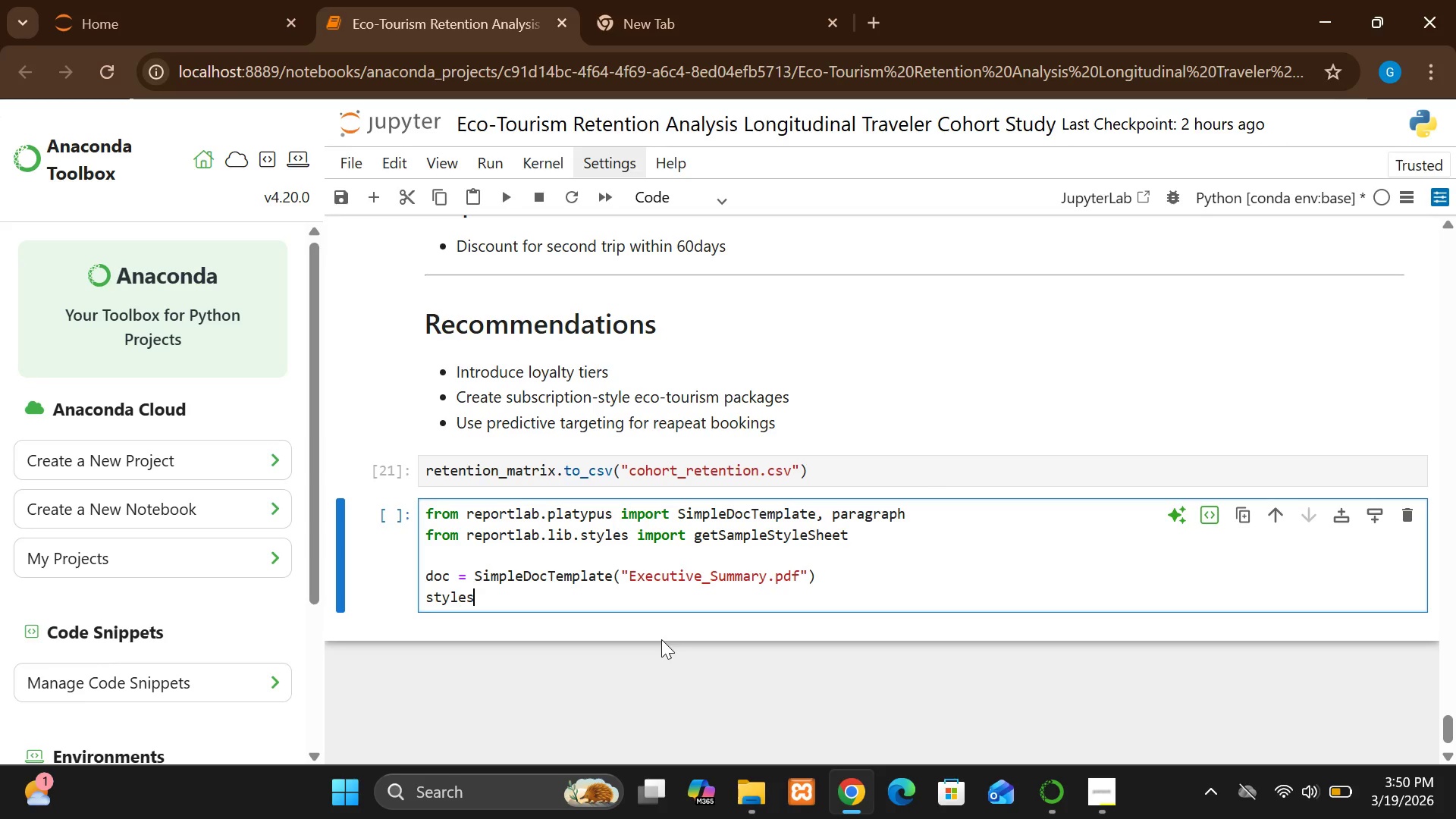 
type( = gets)
key(Backspace)
type(Sample)
 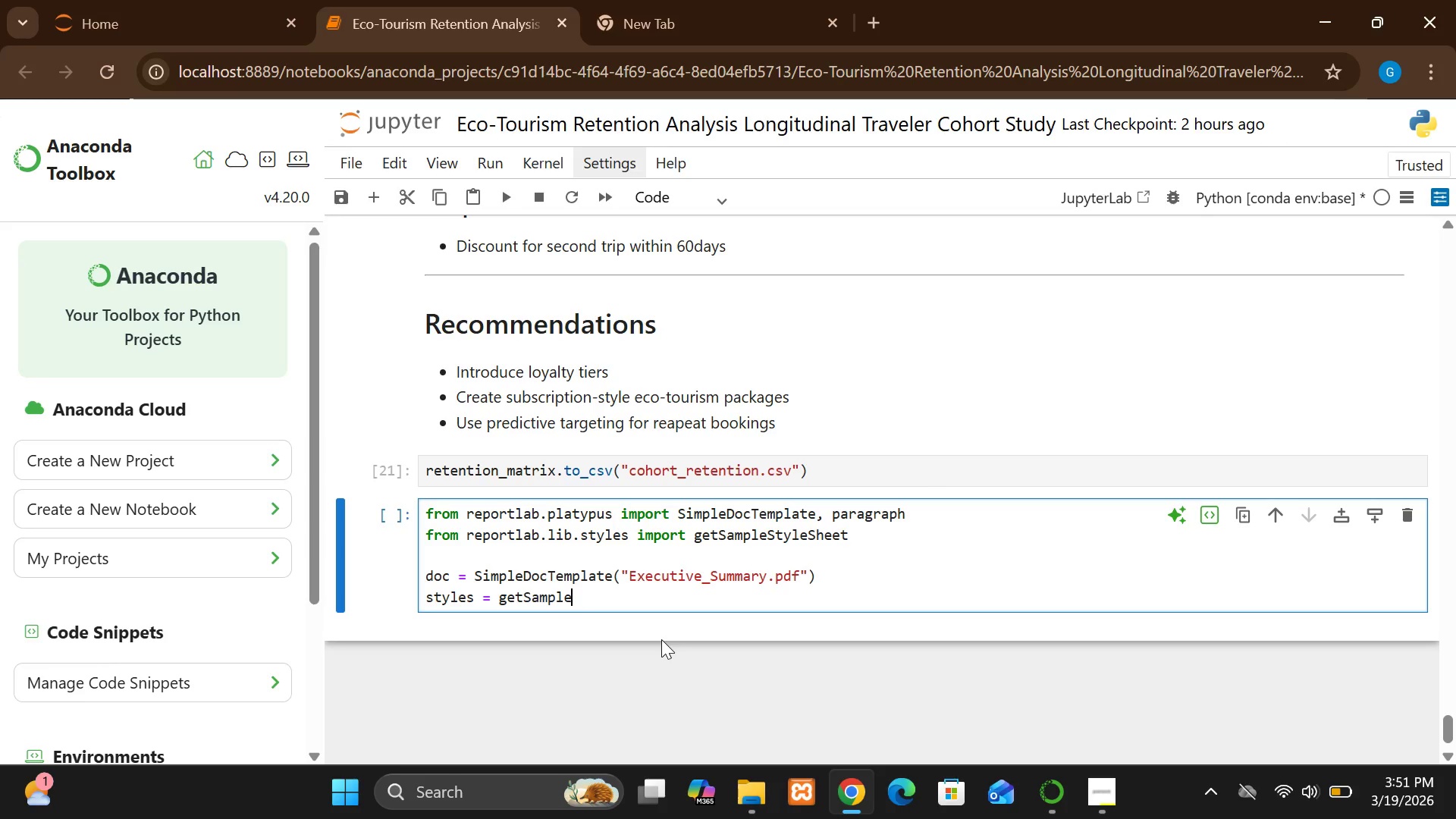 
hold_key(key=ShiftLeft, duration=0.91)
 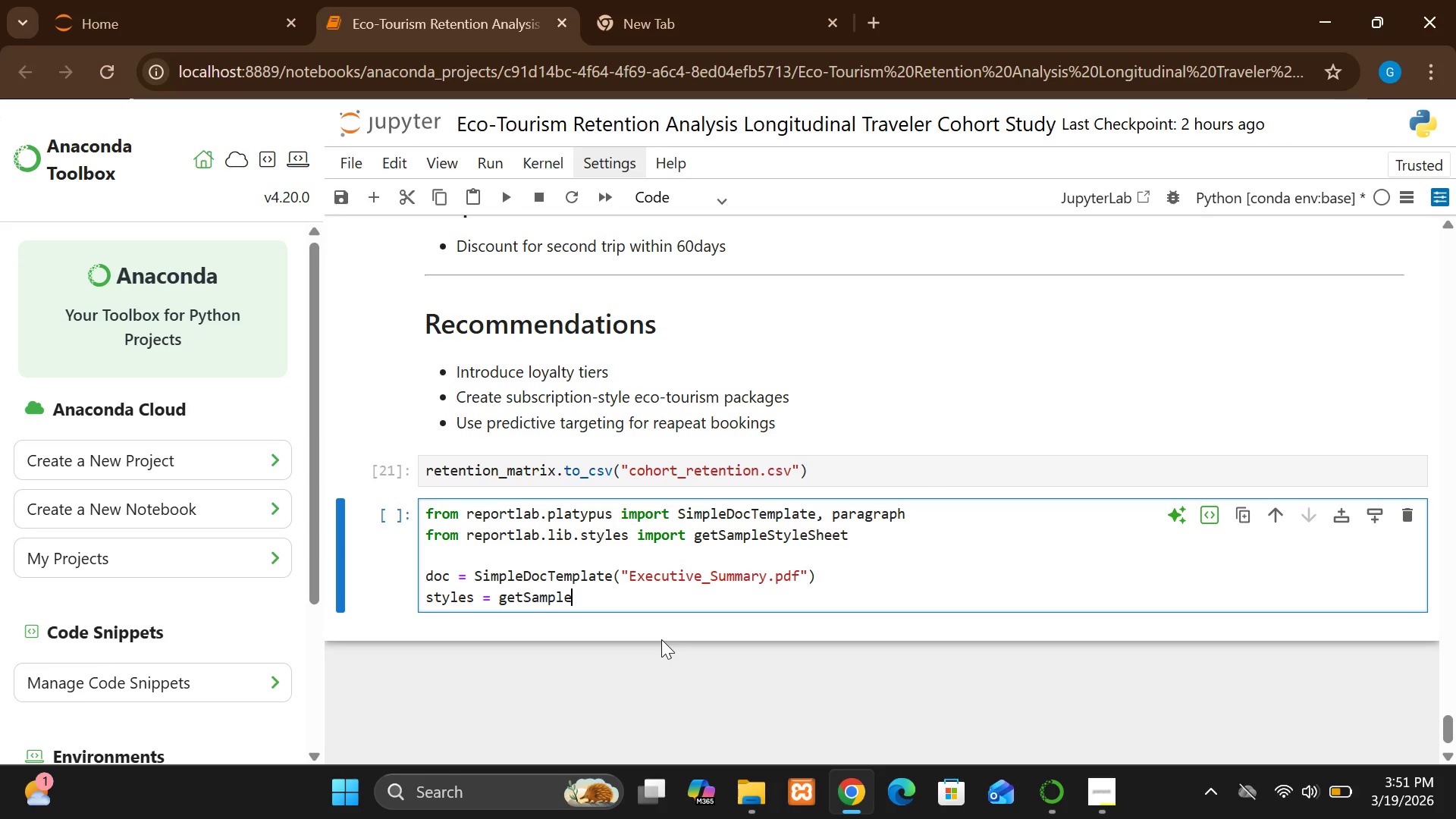 
type(Style)
 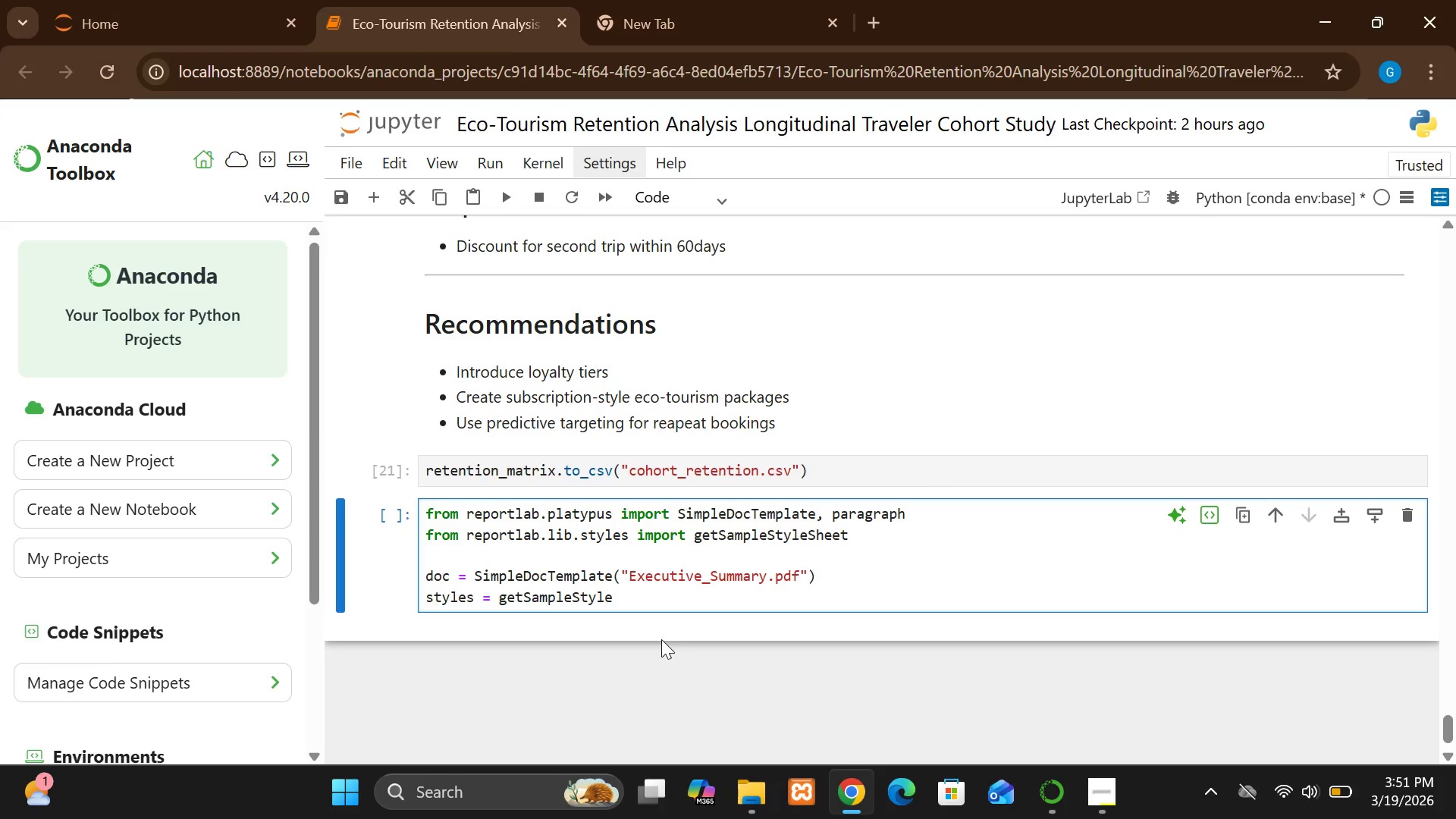 
type(Sheet())
 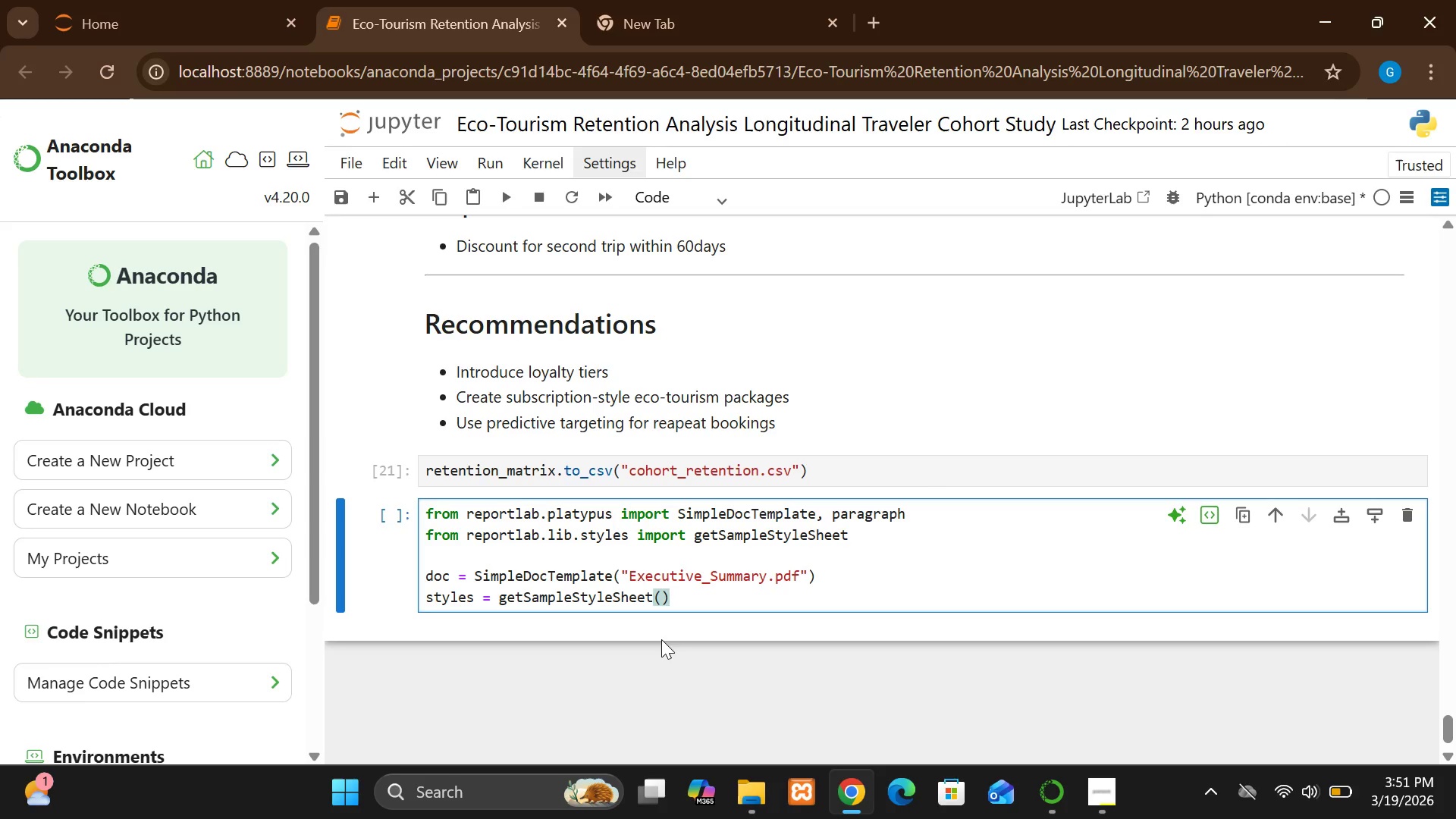 
key(Enter)
 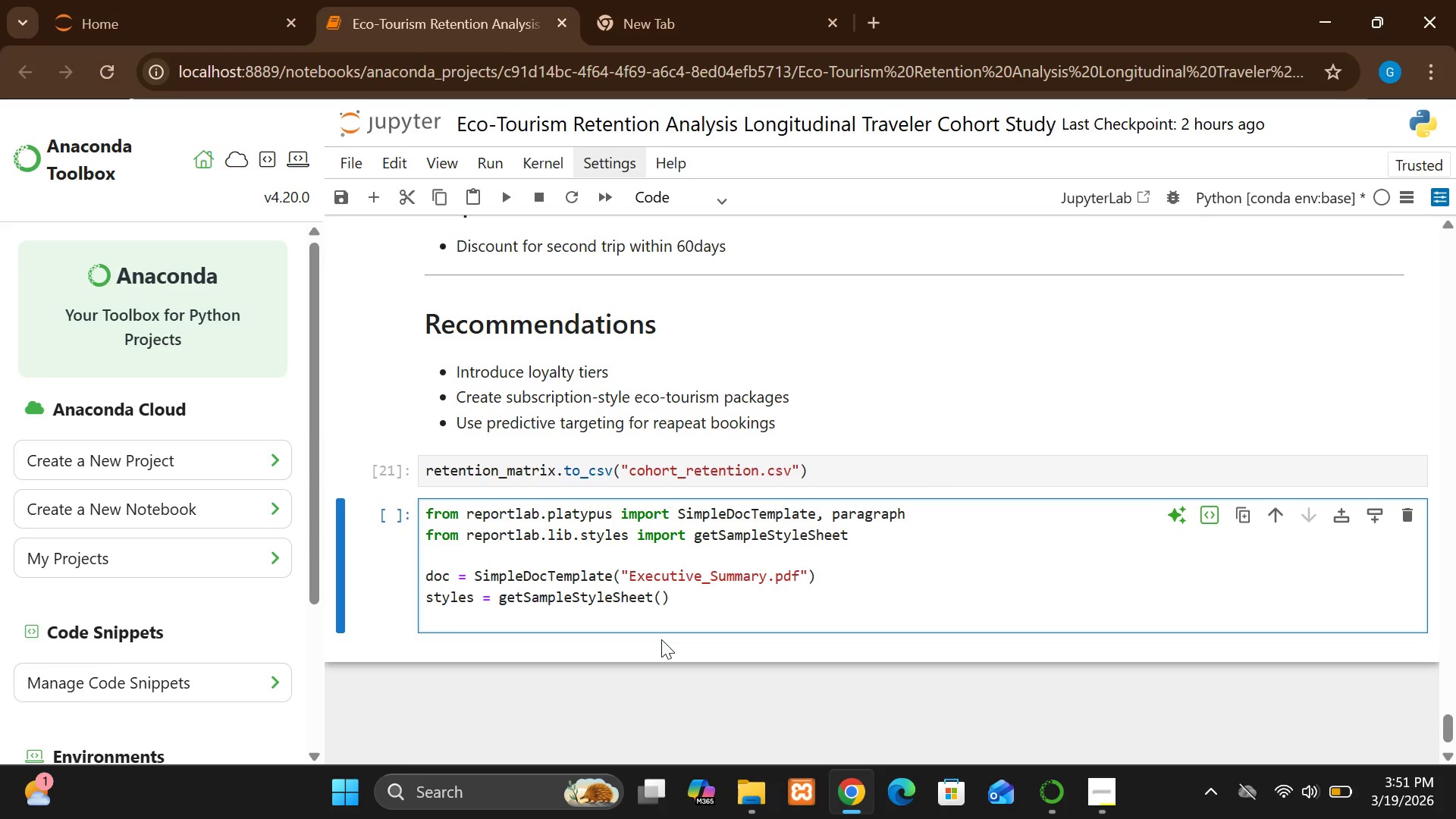 
key(Enter)
 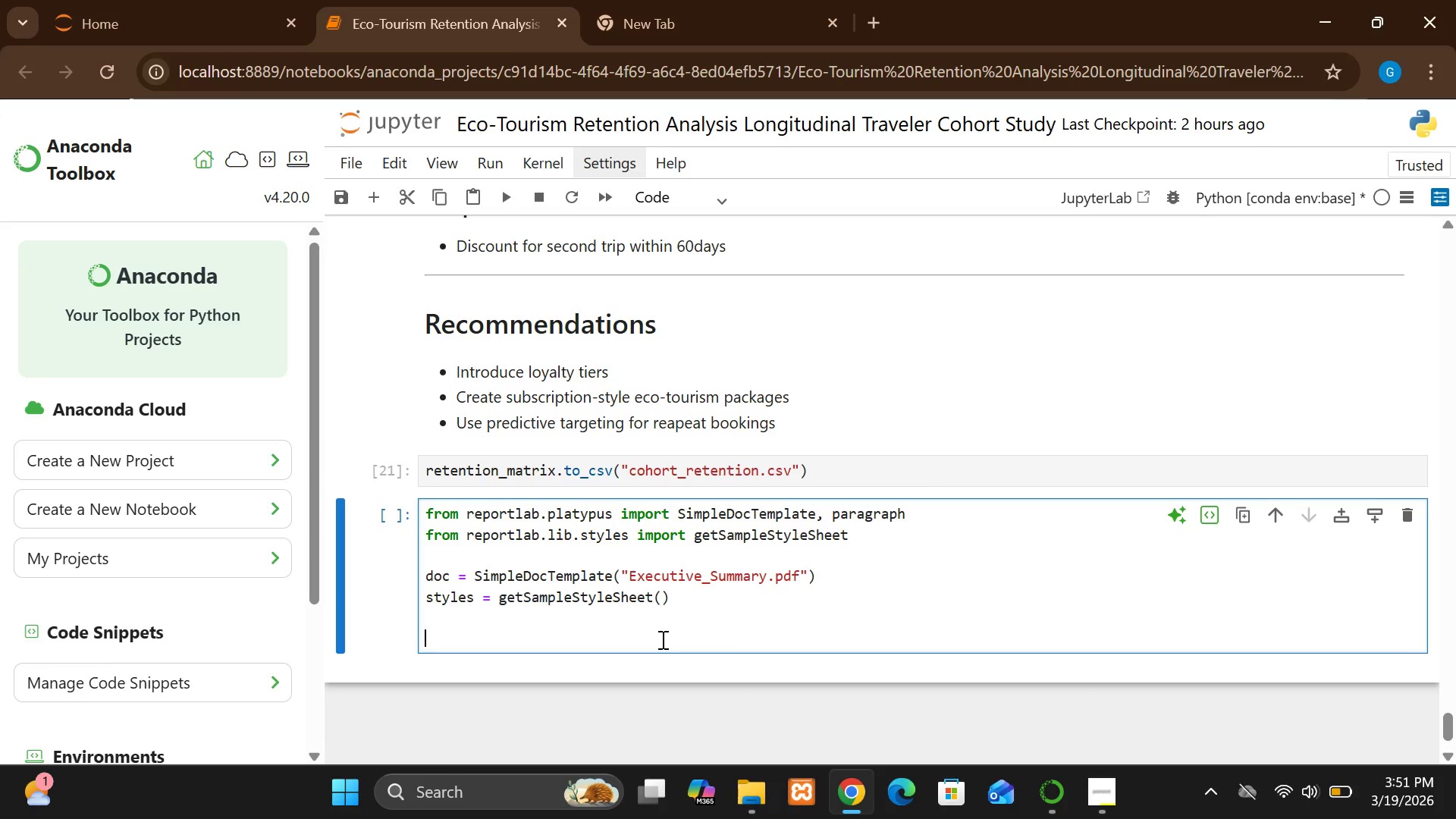 
type(content = [])
 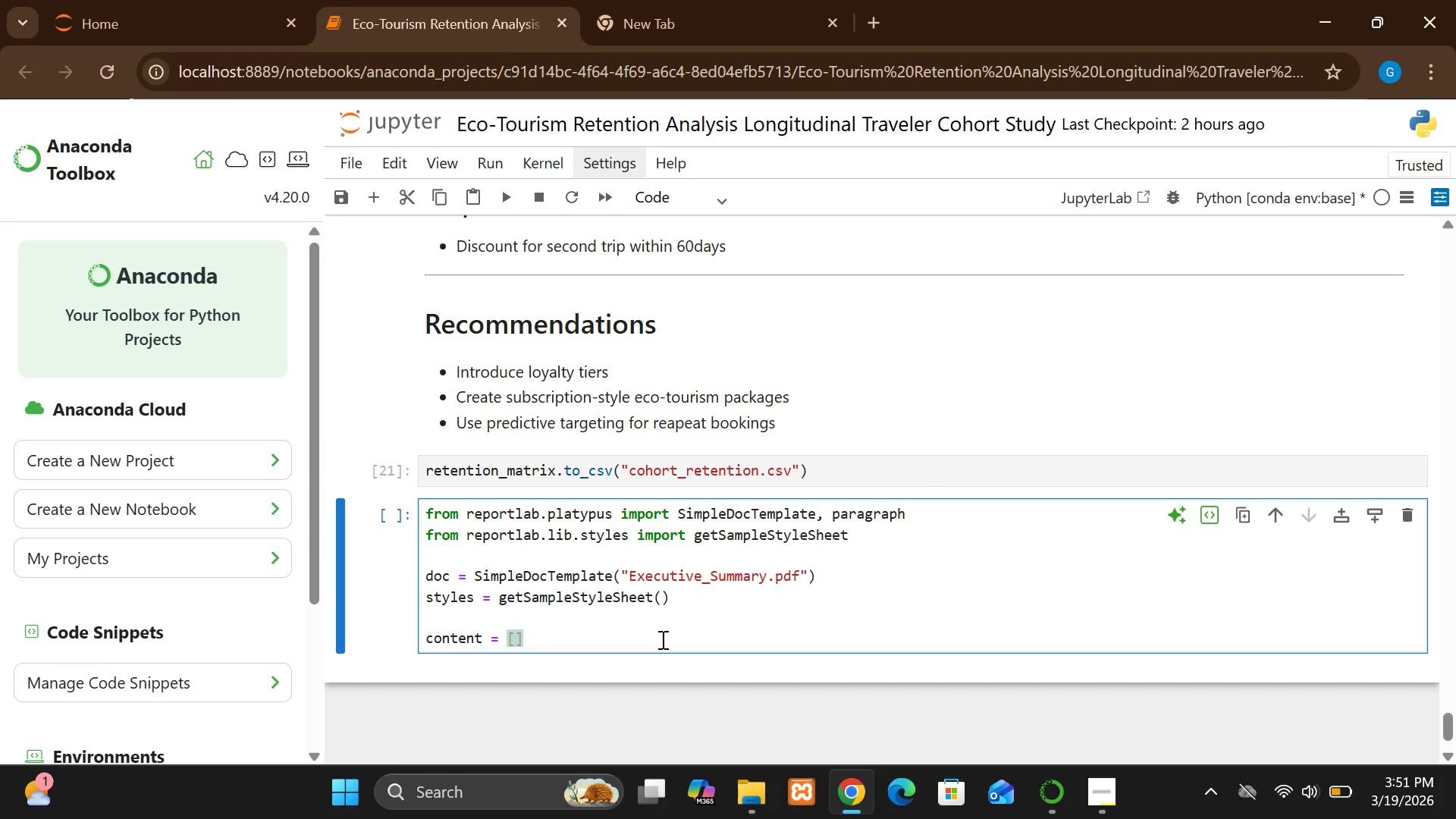 
key(Enter)
 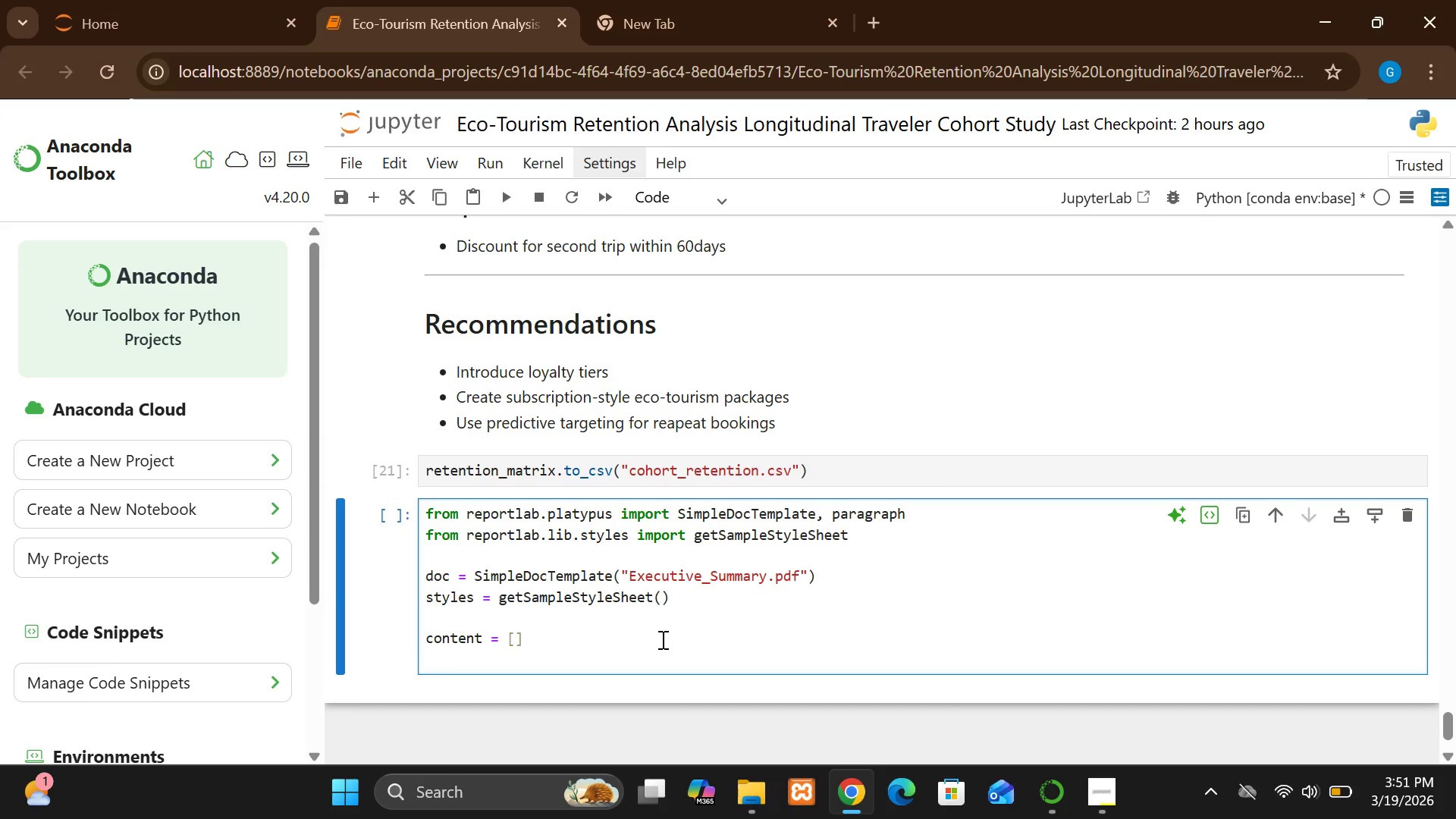 
key(Enter)
 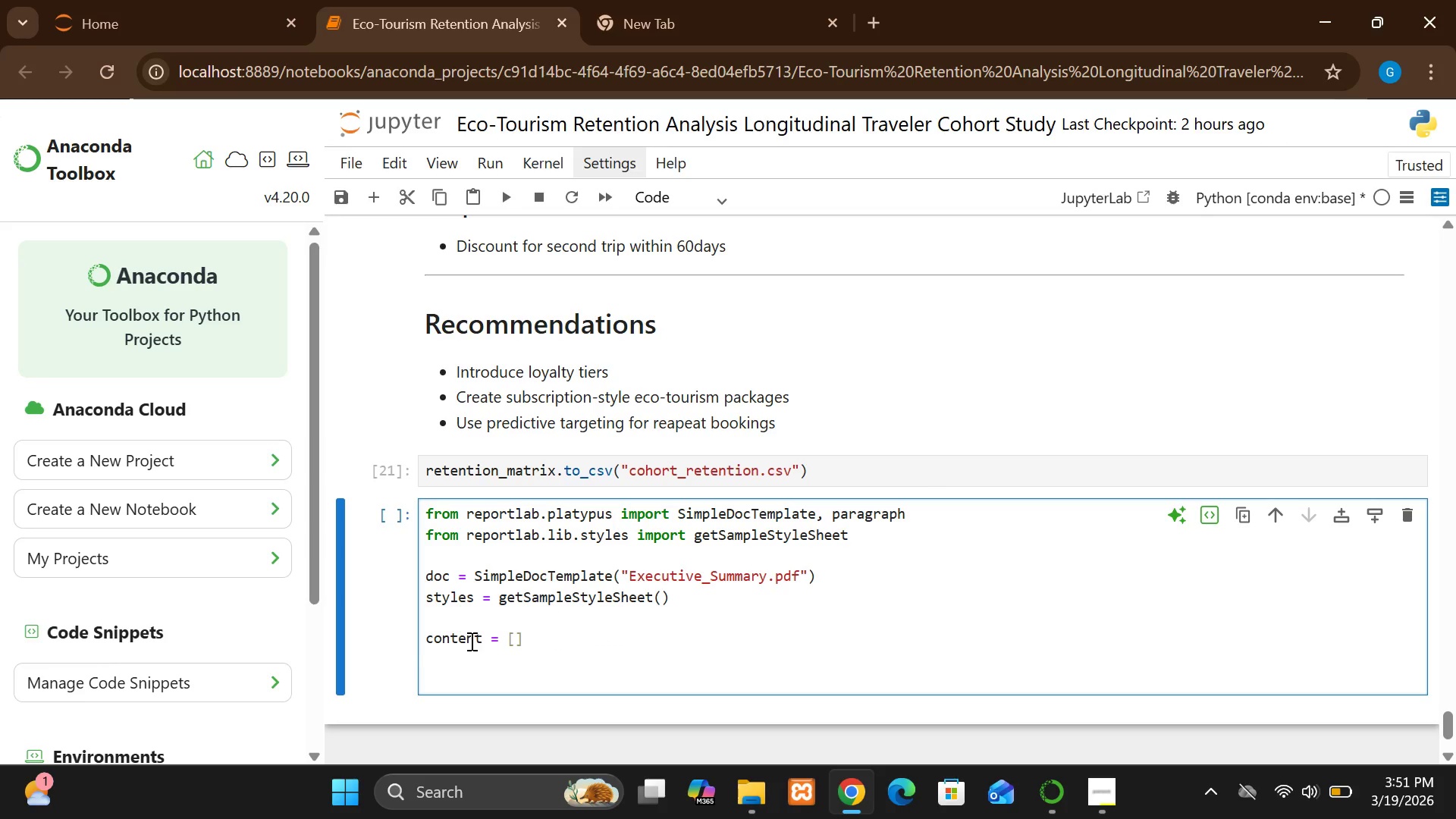 
double_click([470, 641])
 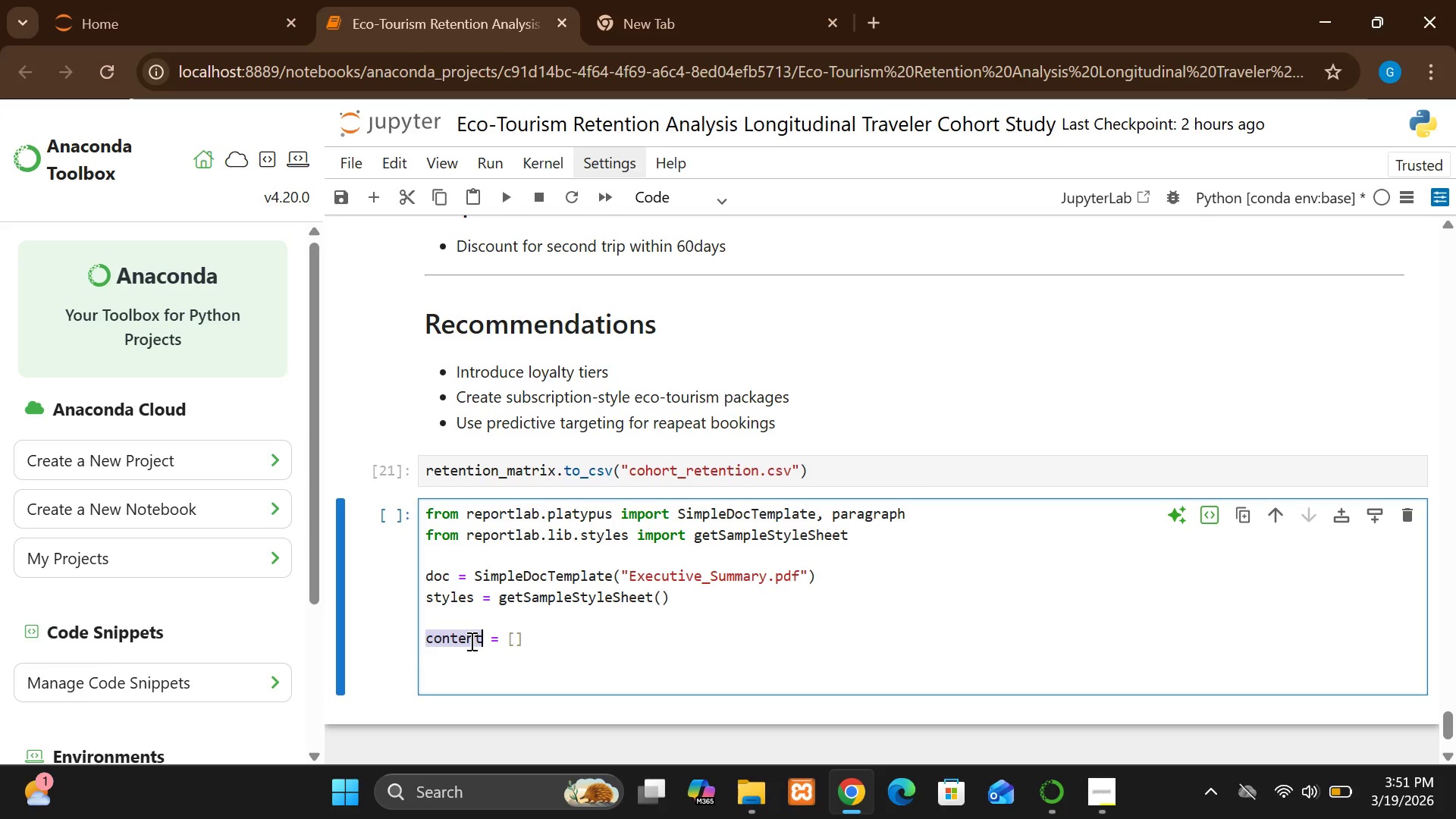 
key(Control+C)
 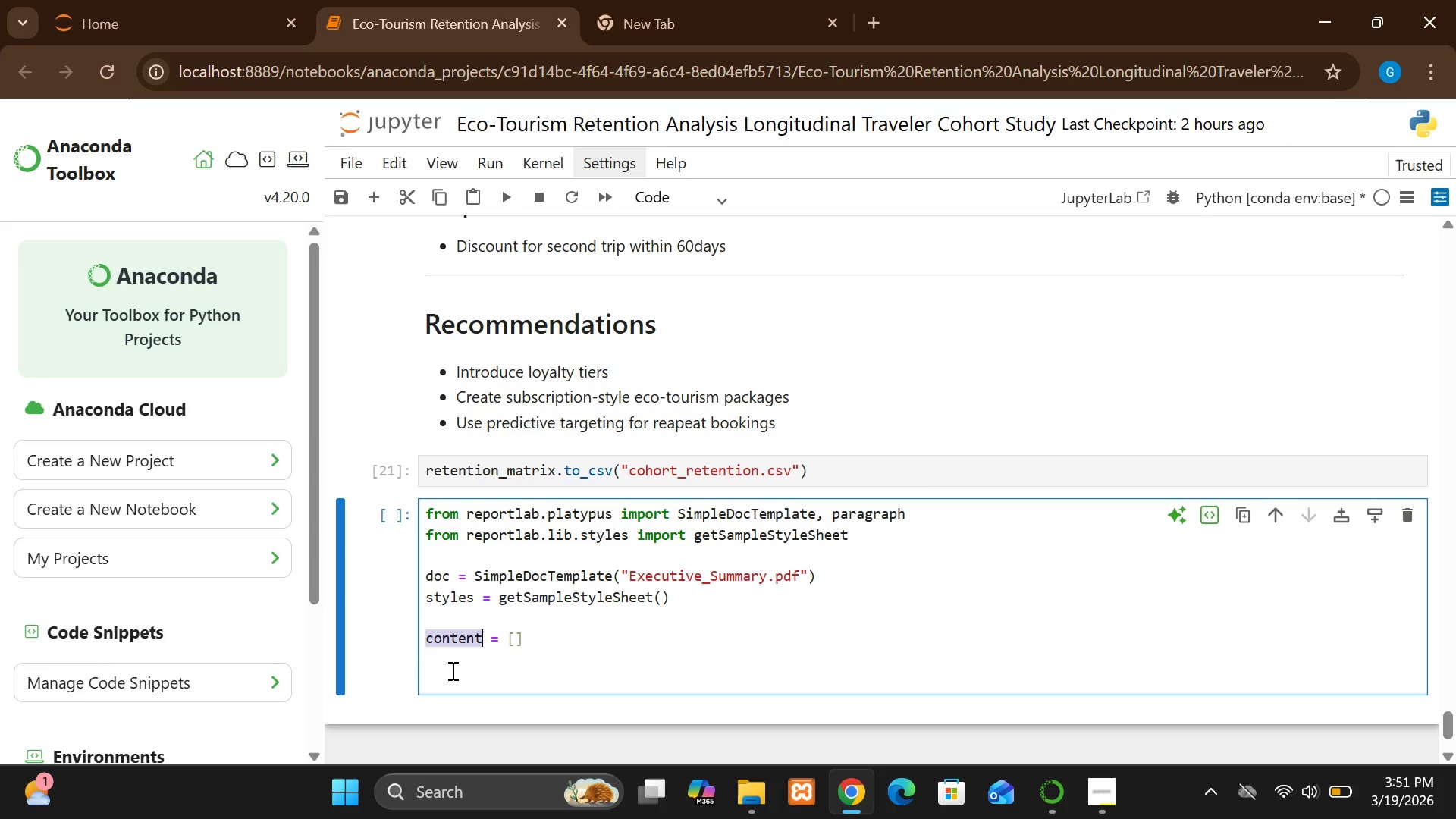 
left_click([451, 670])
 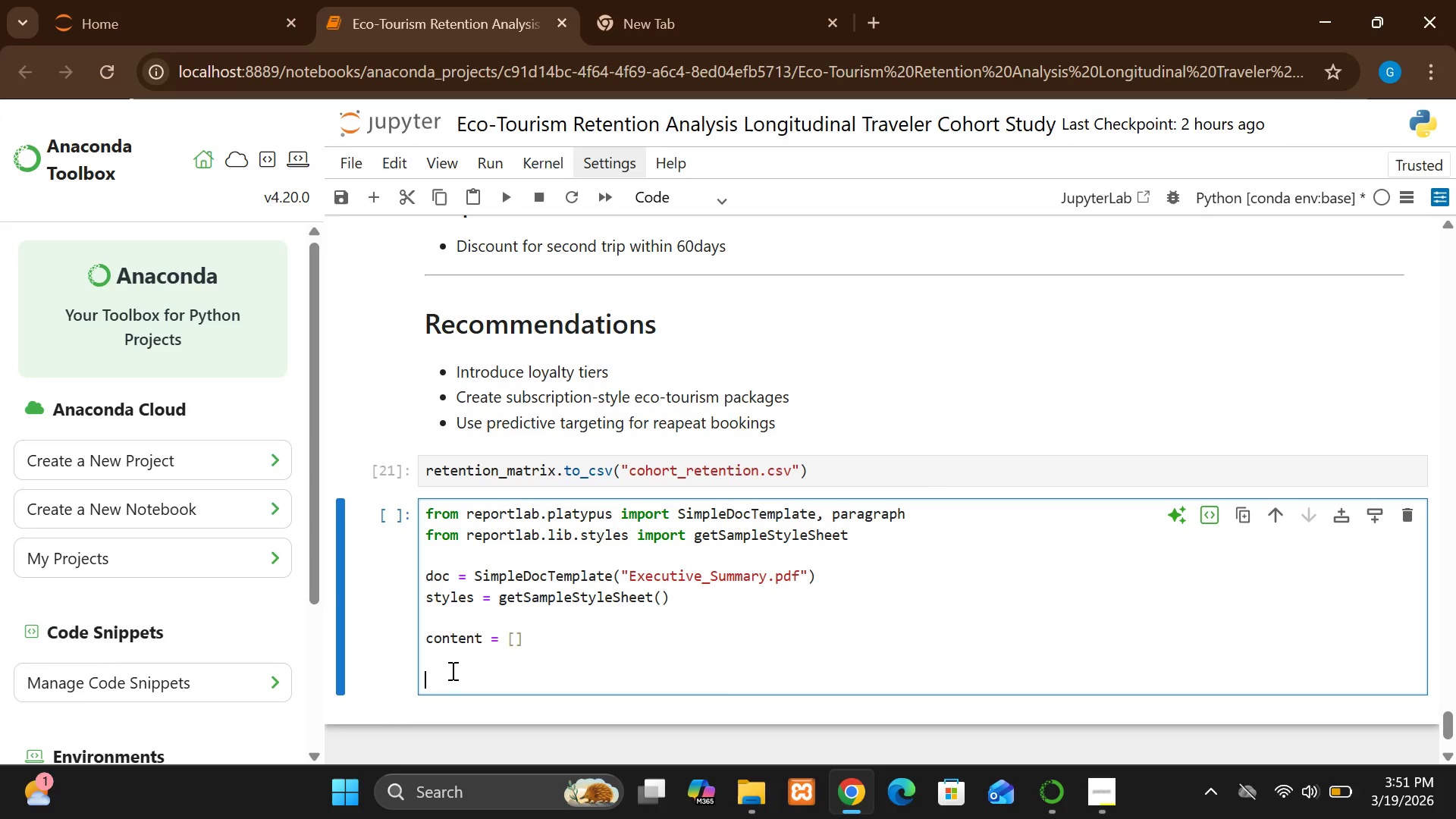 
key(Control+V)
 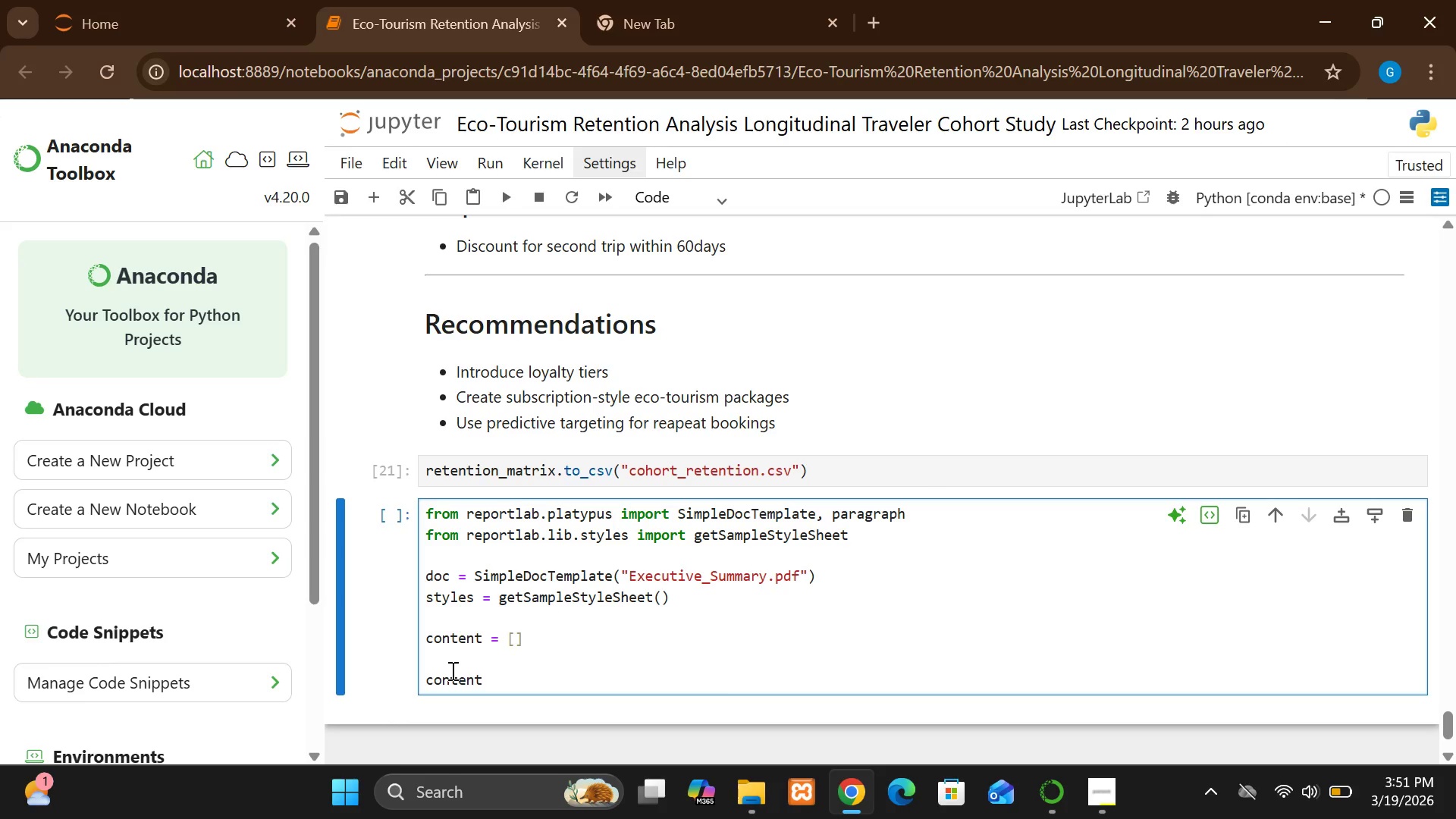 
type(.appenf)
key(Backspace)
type(d)
 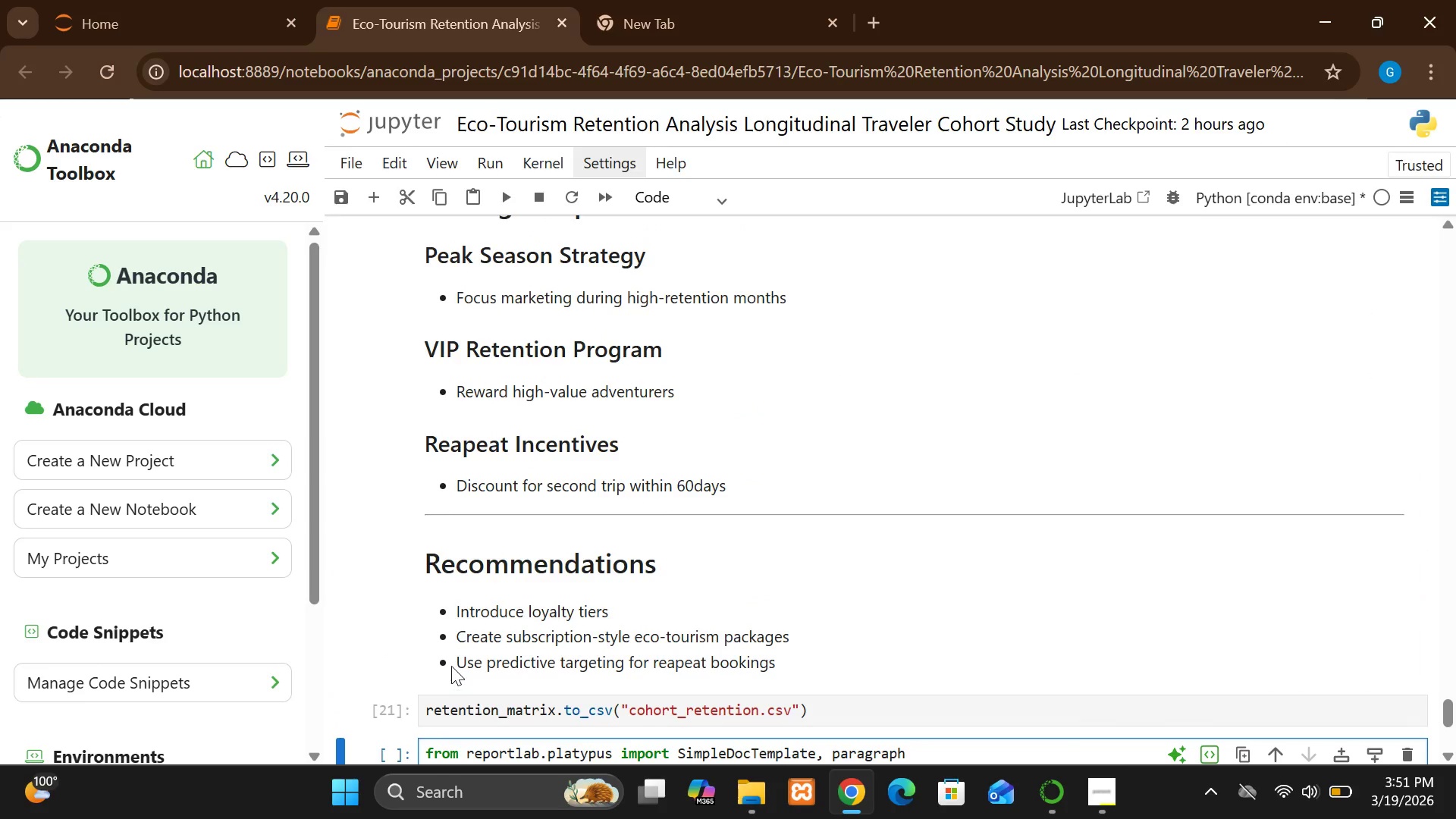 
wait(16.88)
 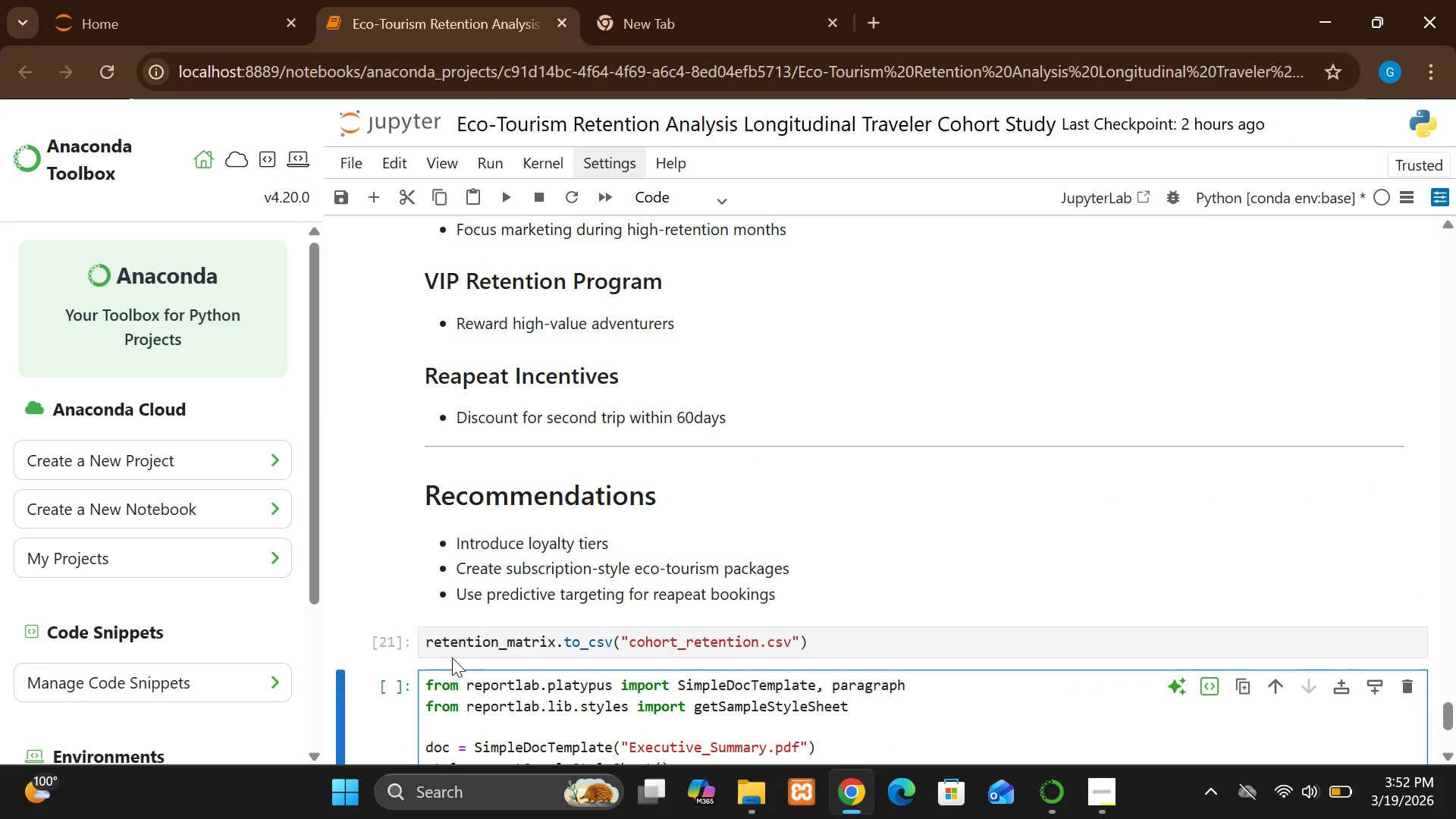 
type((Para)
 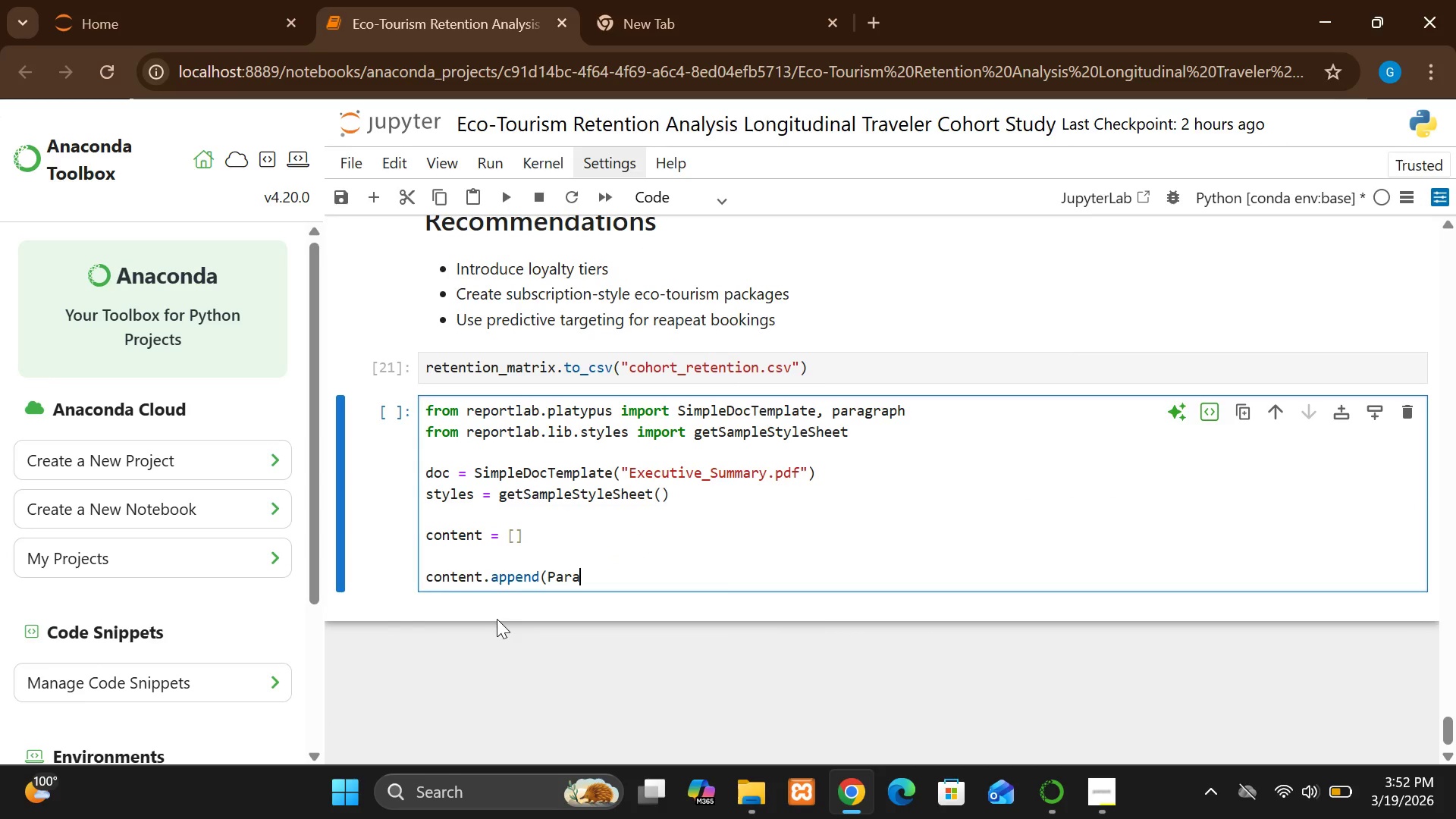 
type(gra)
 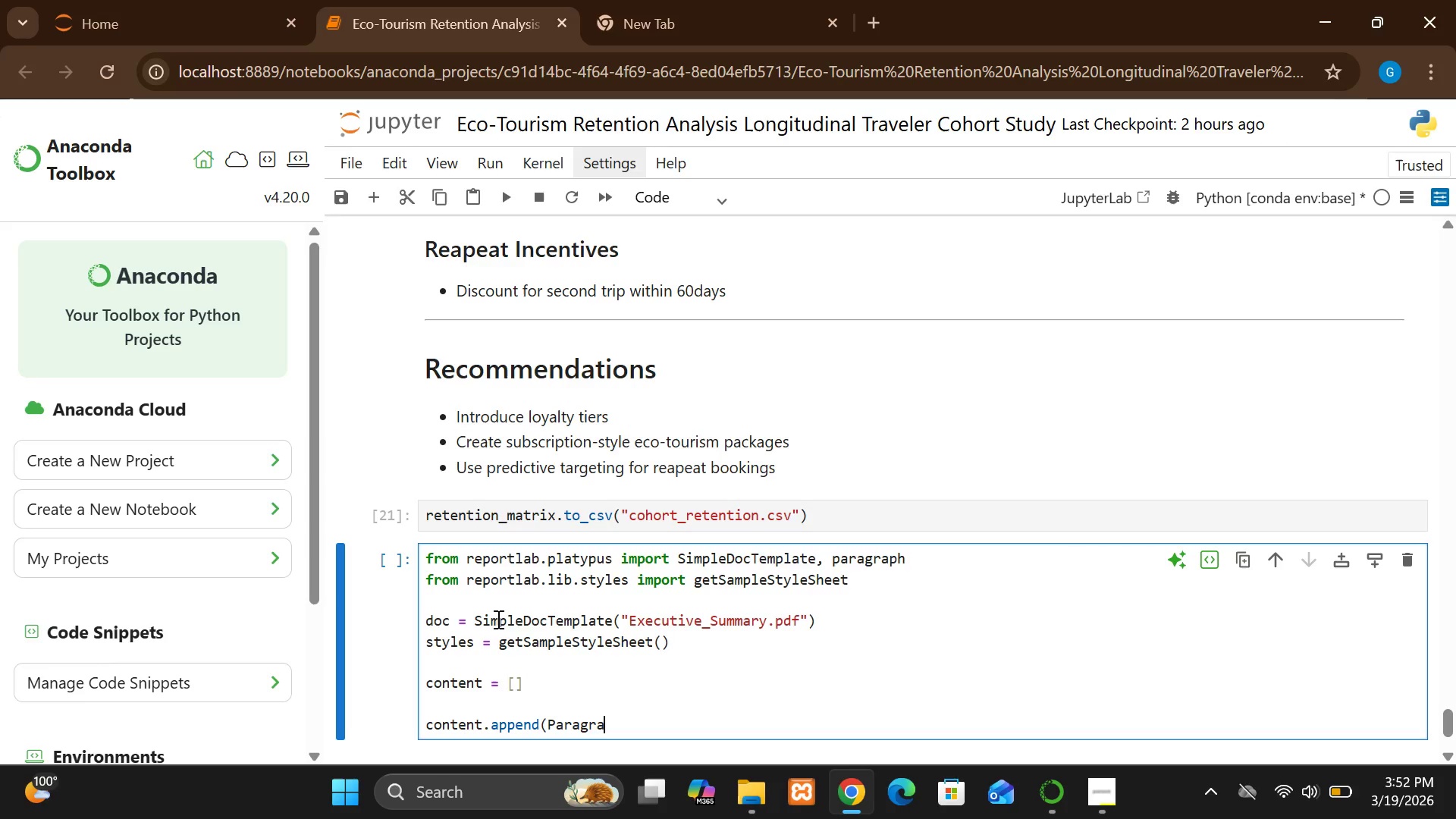 
wait(20.59)
 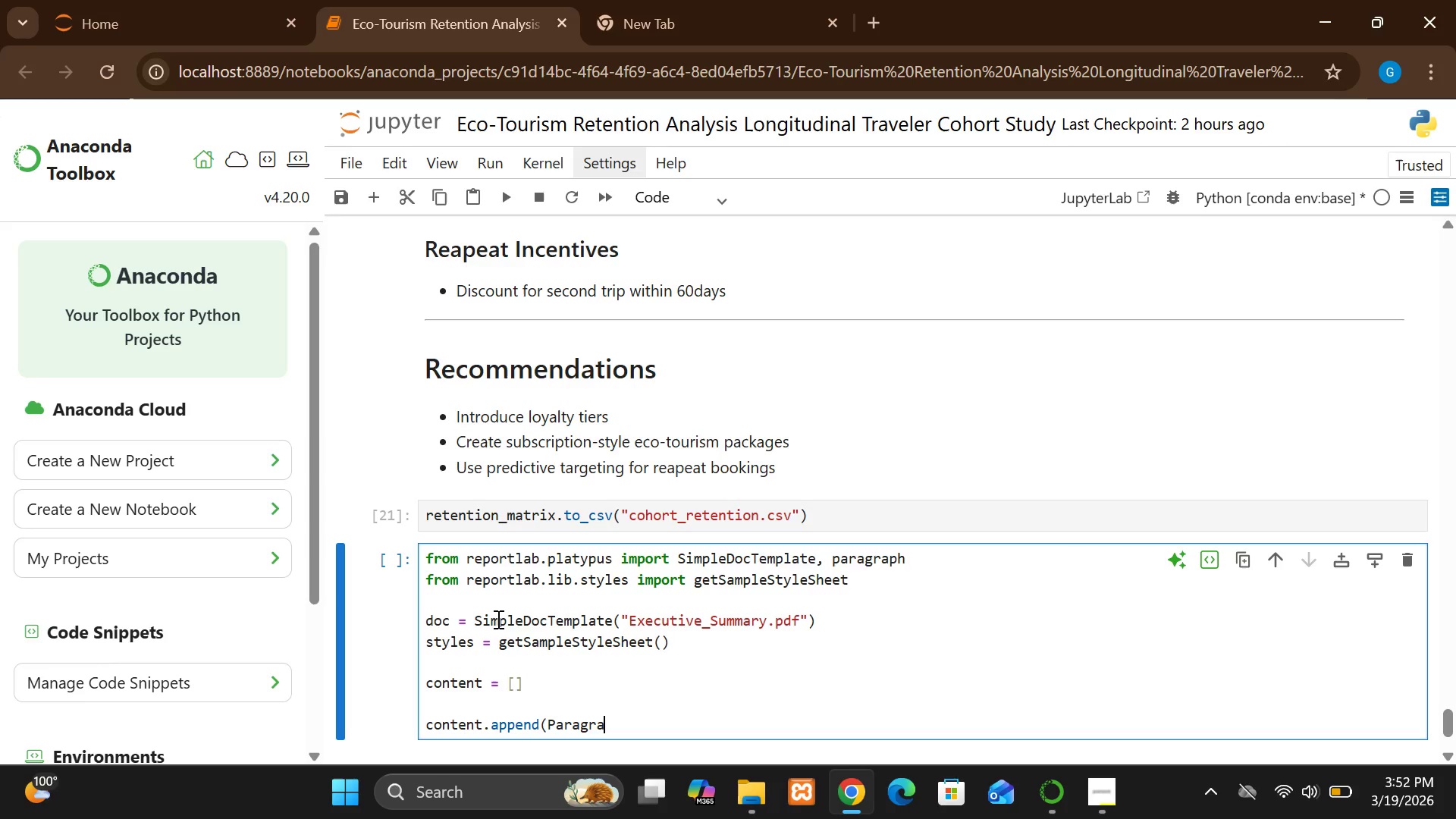 
type(ph((")
key(Backspace)
key(Backspace)
type("Ec)
 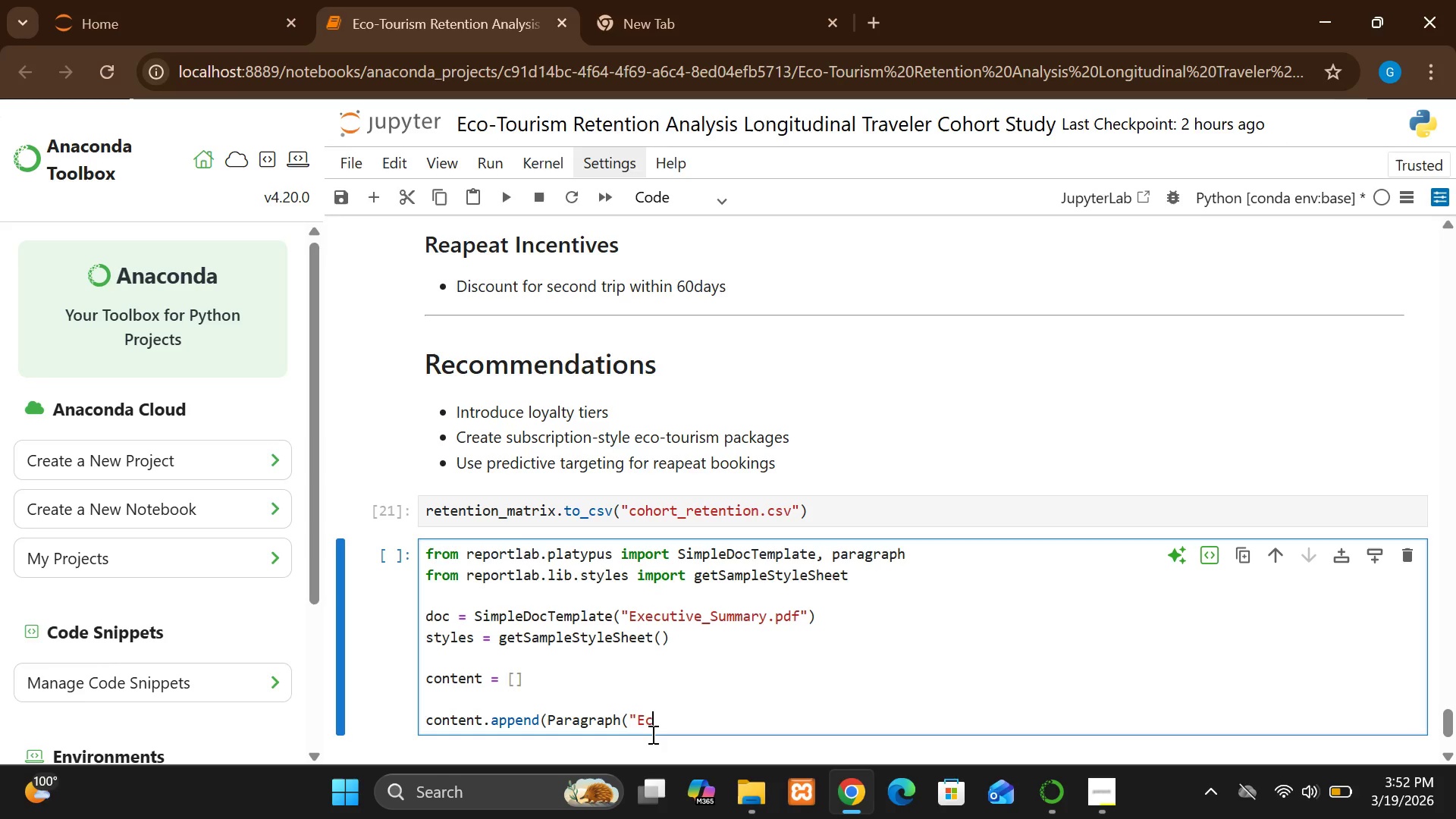 
wait(10.16)
 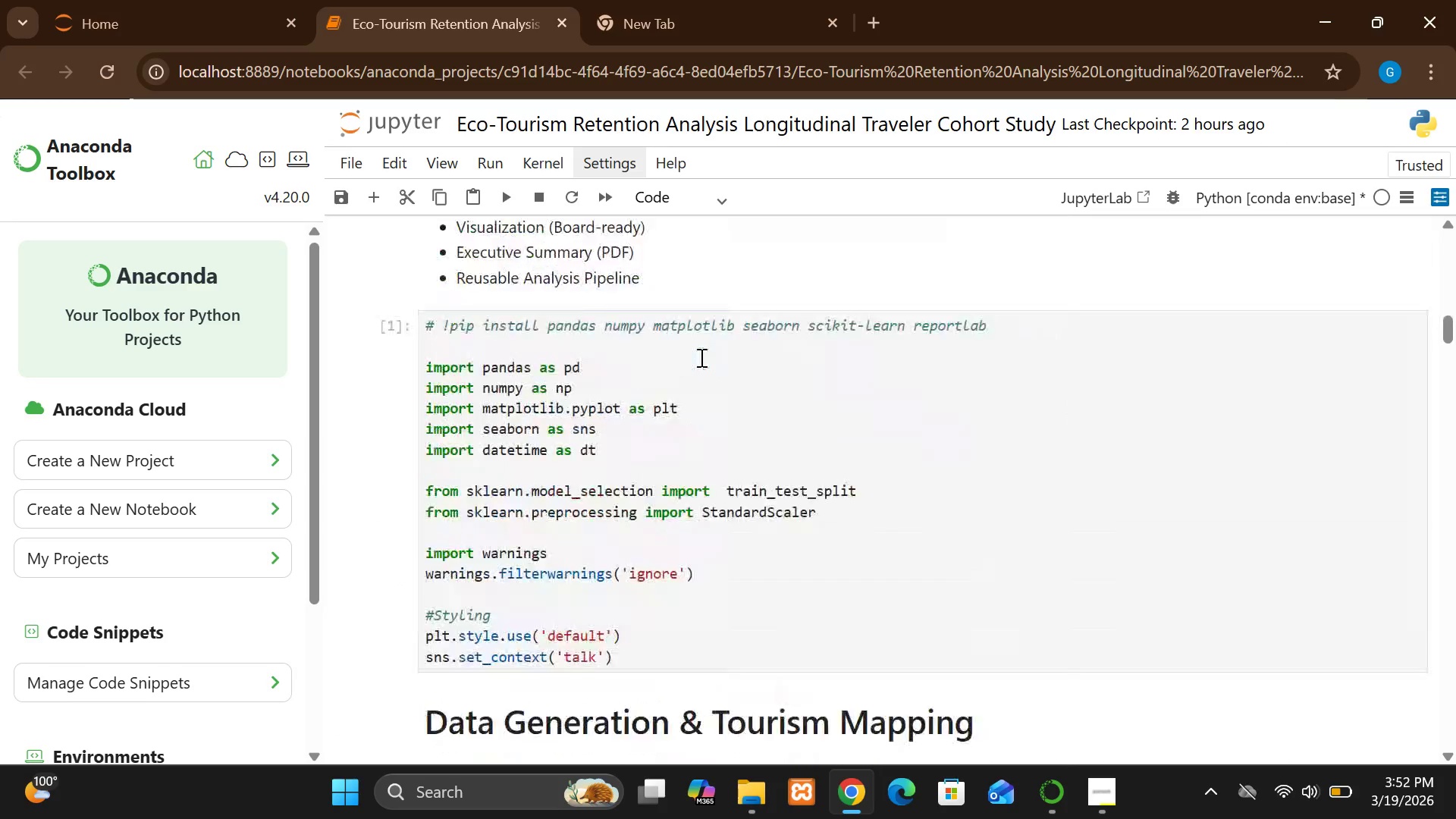 
left_click_drag(start_coordinate=[893, 306], to_coordinate=[403, 332])
 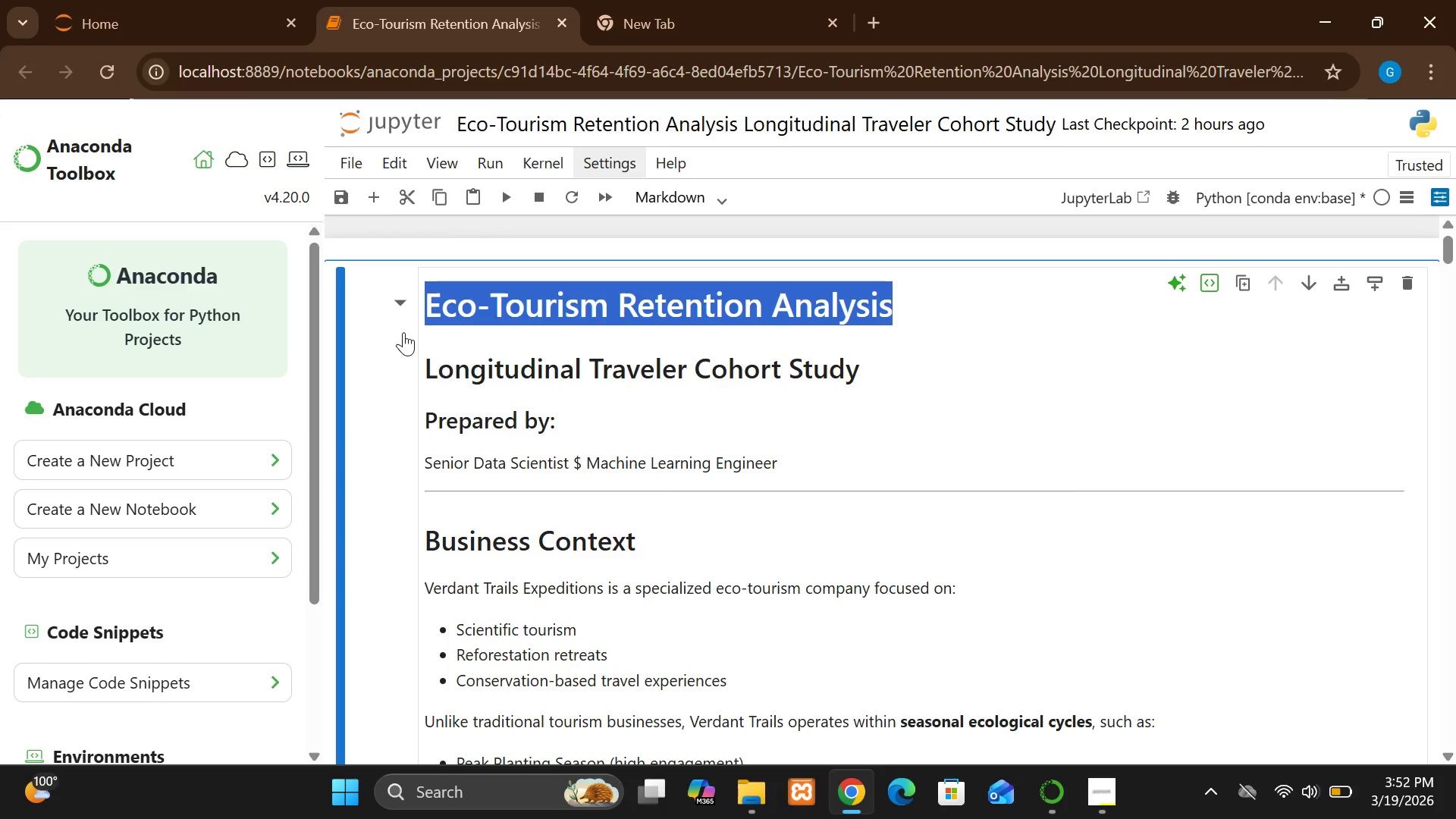 
key(Control+C)
 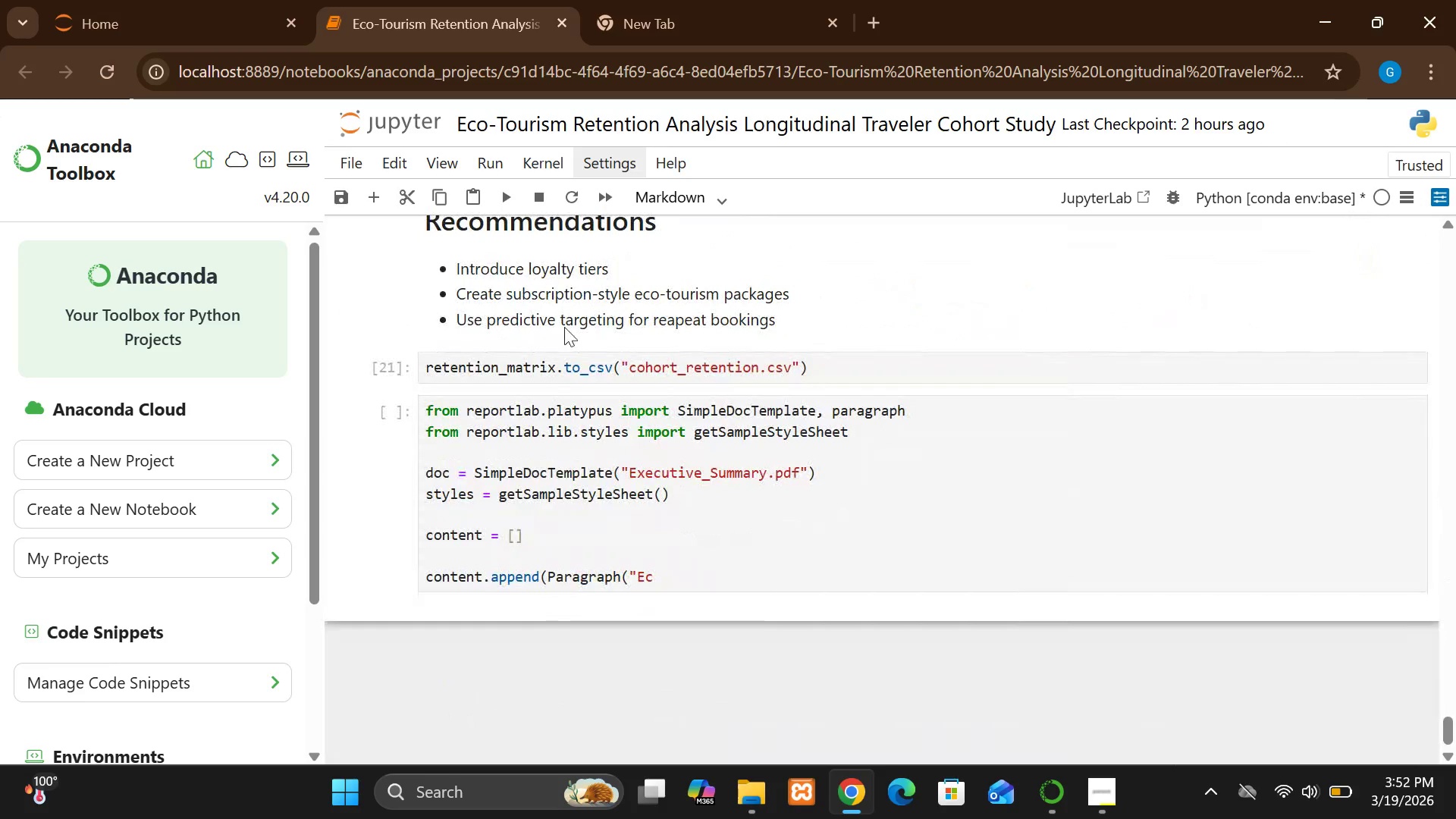 
wait(5.12)
 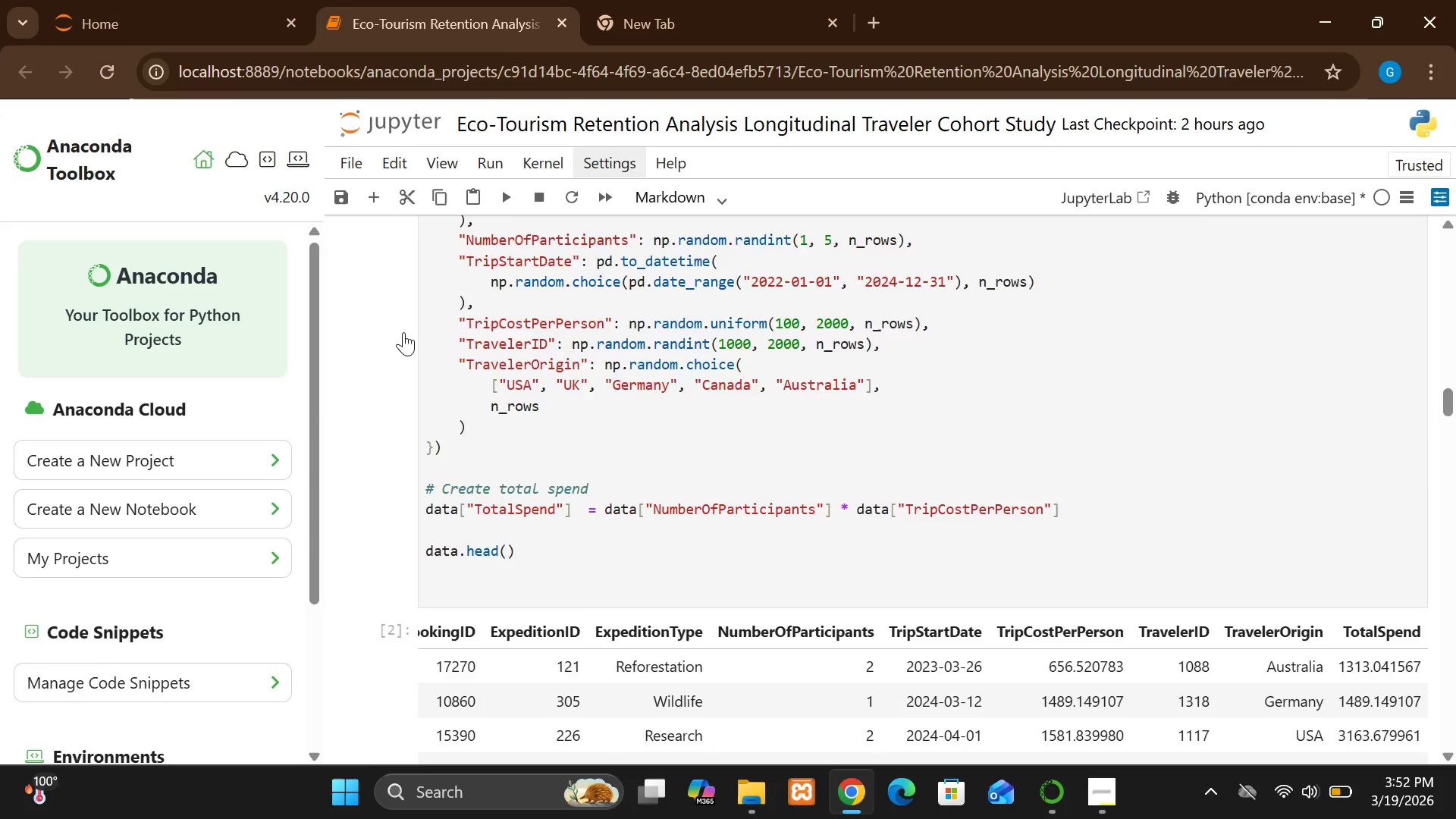 
left_click_drag(start_coordinate=[665, 578], to_coordinate=[637, 578])
 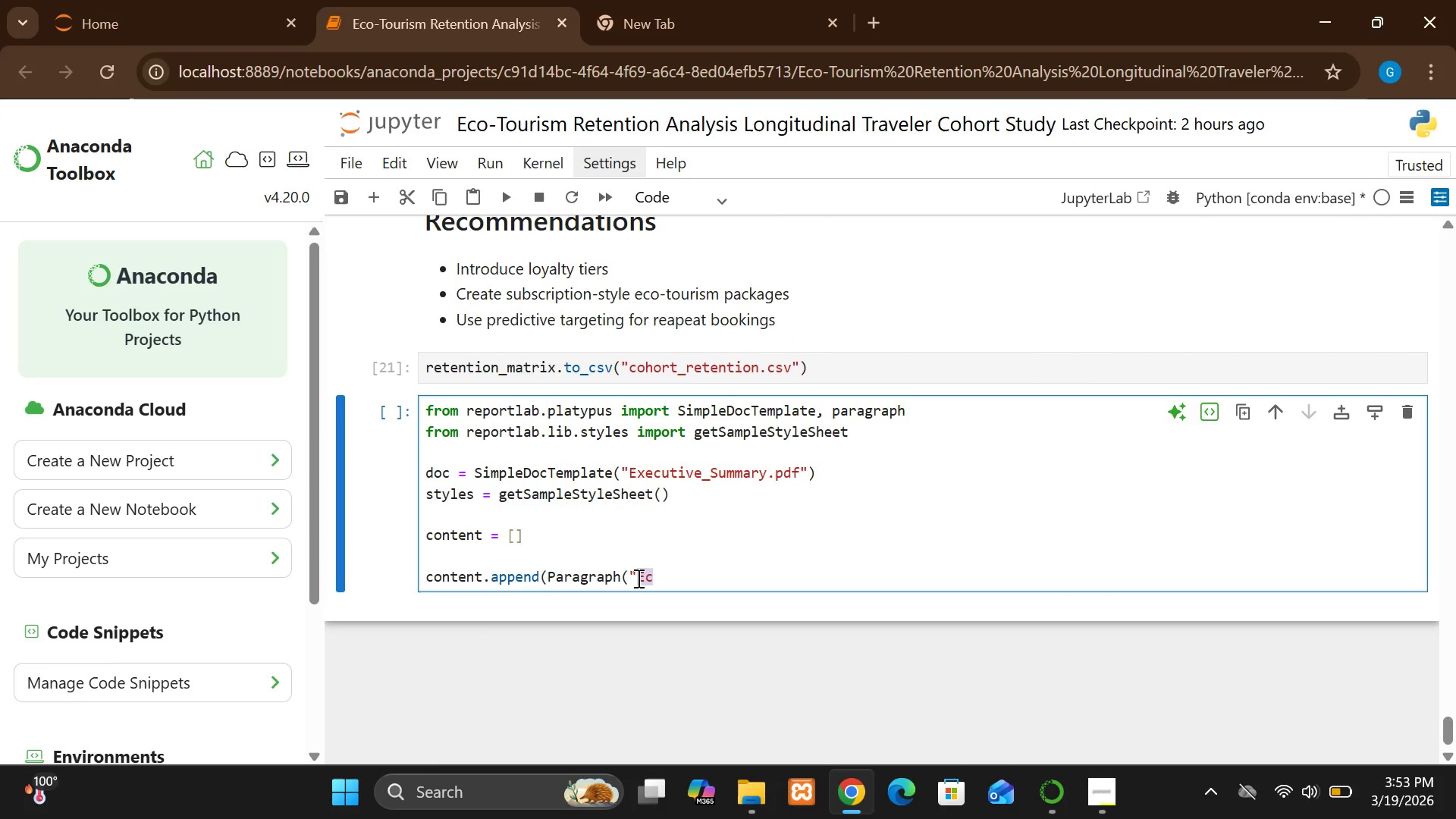 
key(Control+V)
 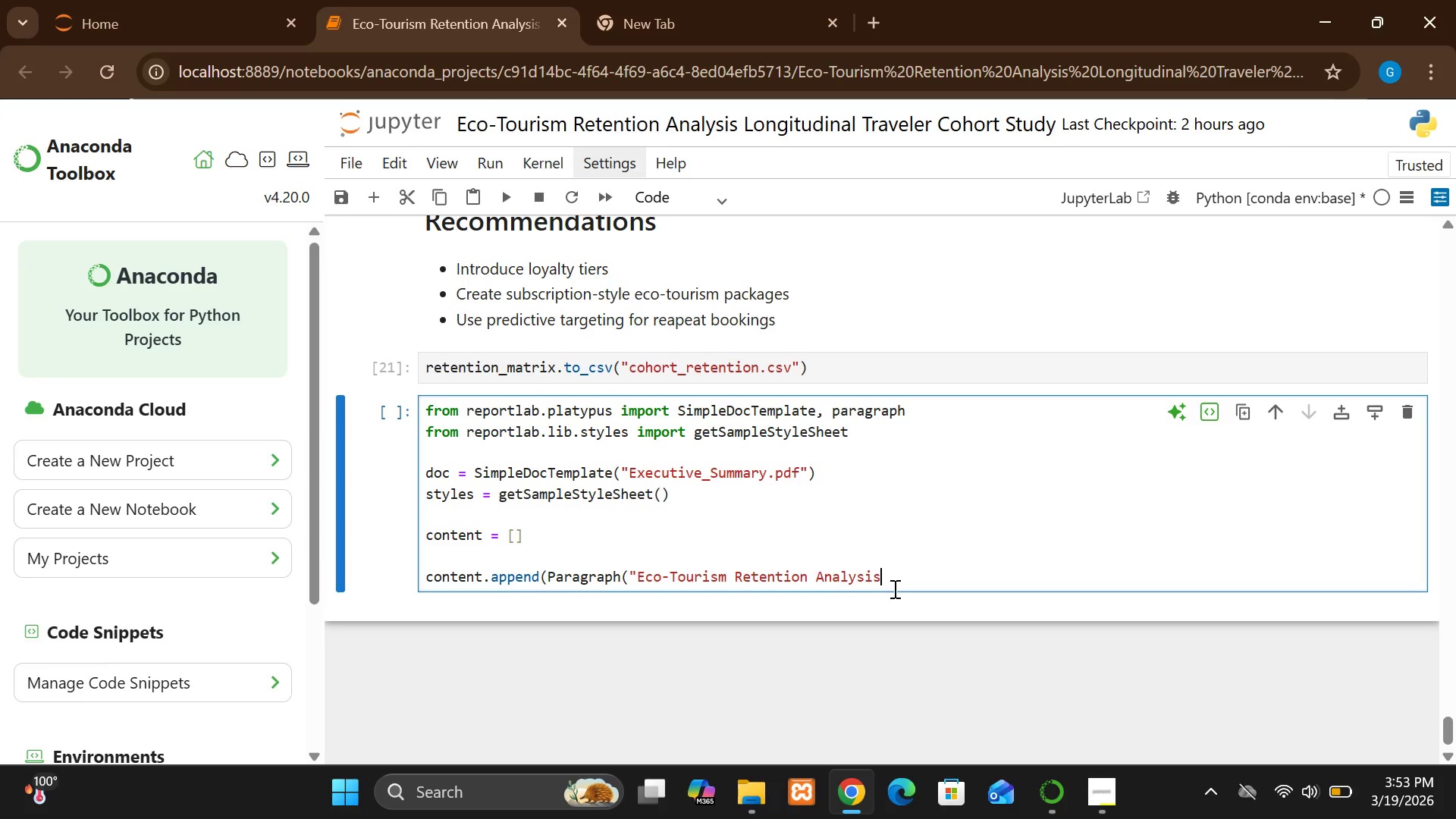 
key(Shift+Quote)
 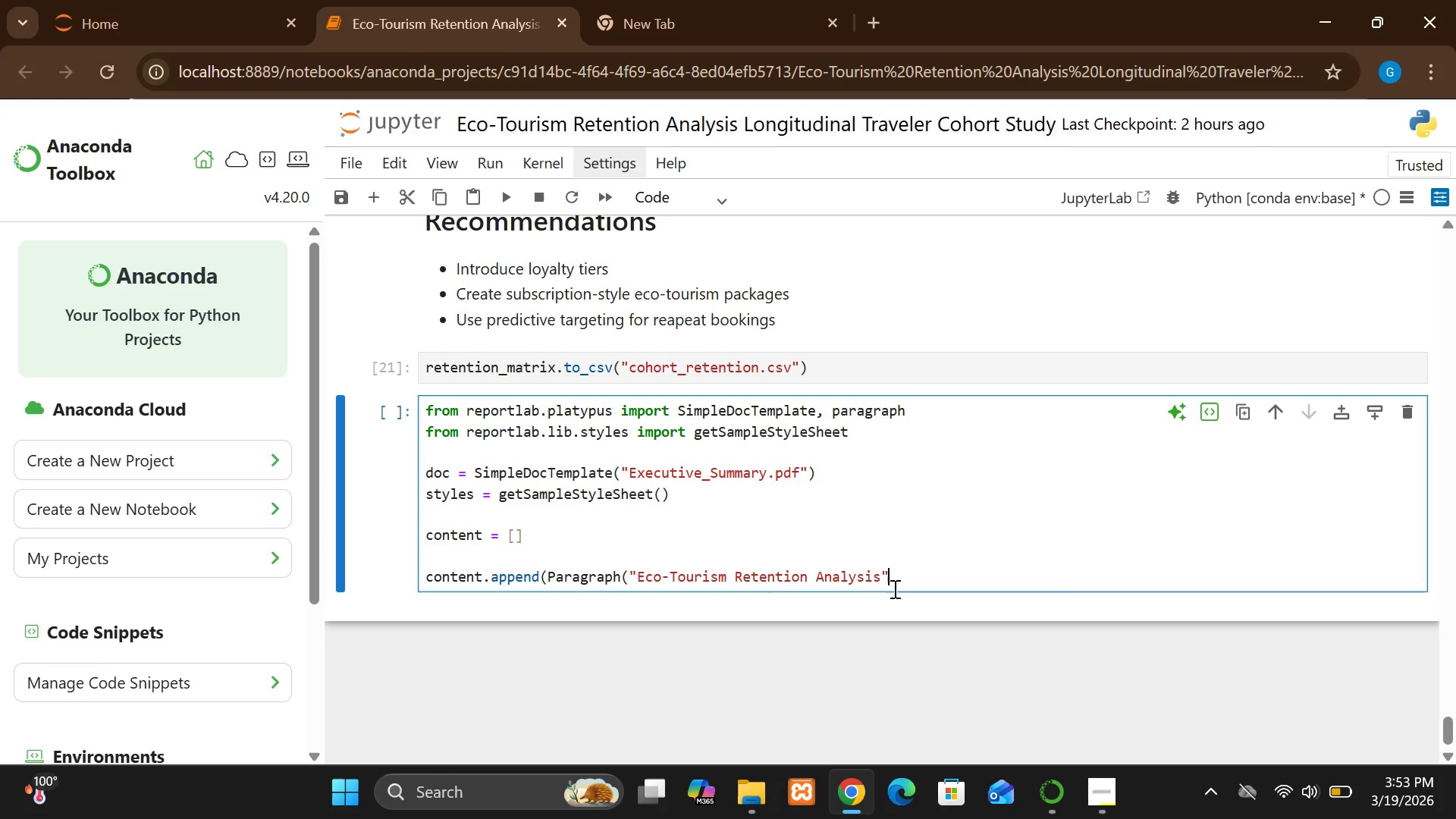 
key(Comma)
 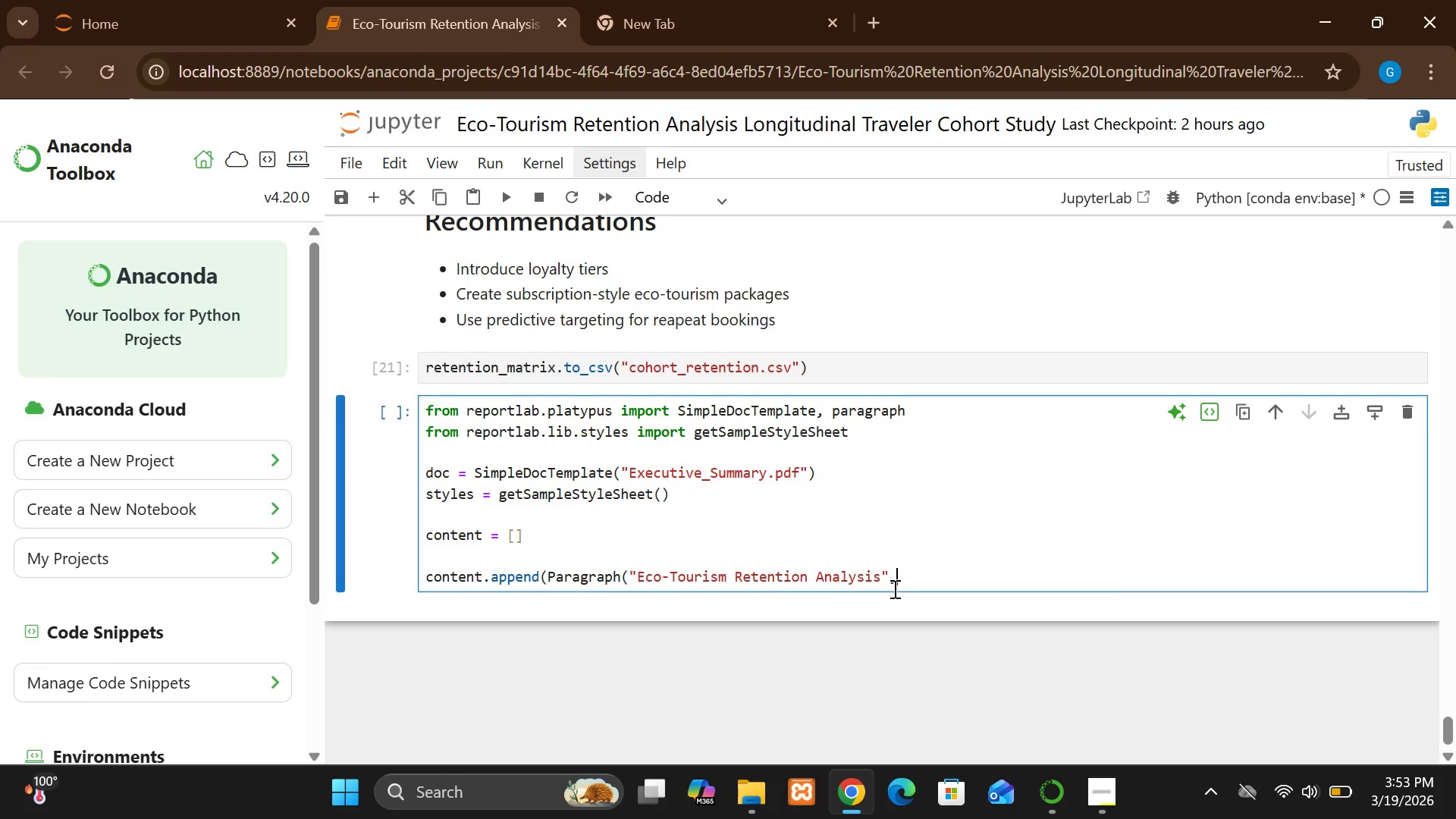 
key(Space)
 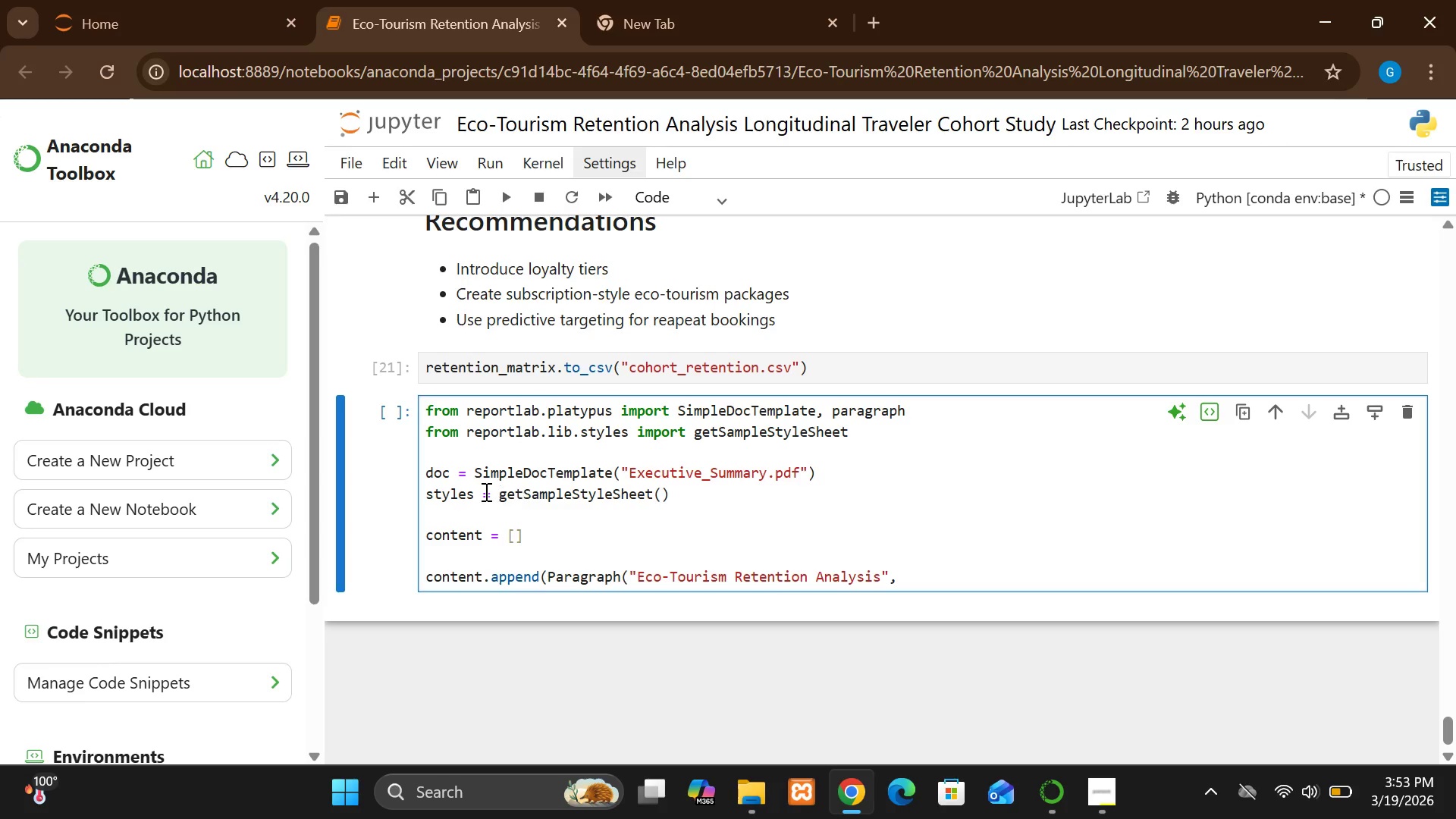 
double_click([462, 492])
 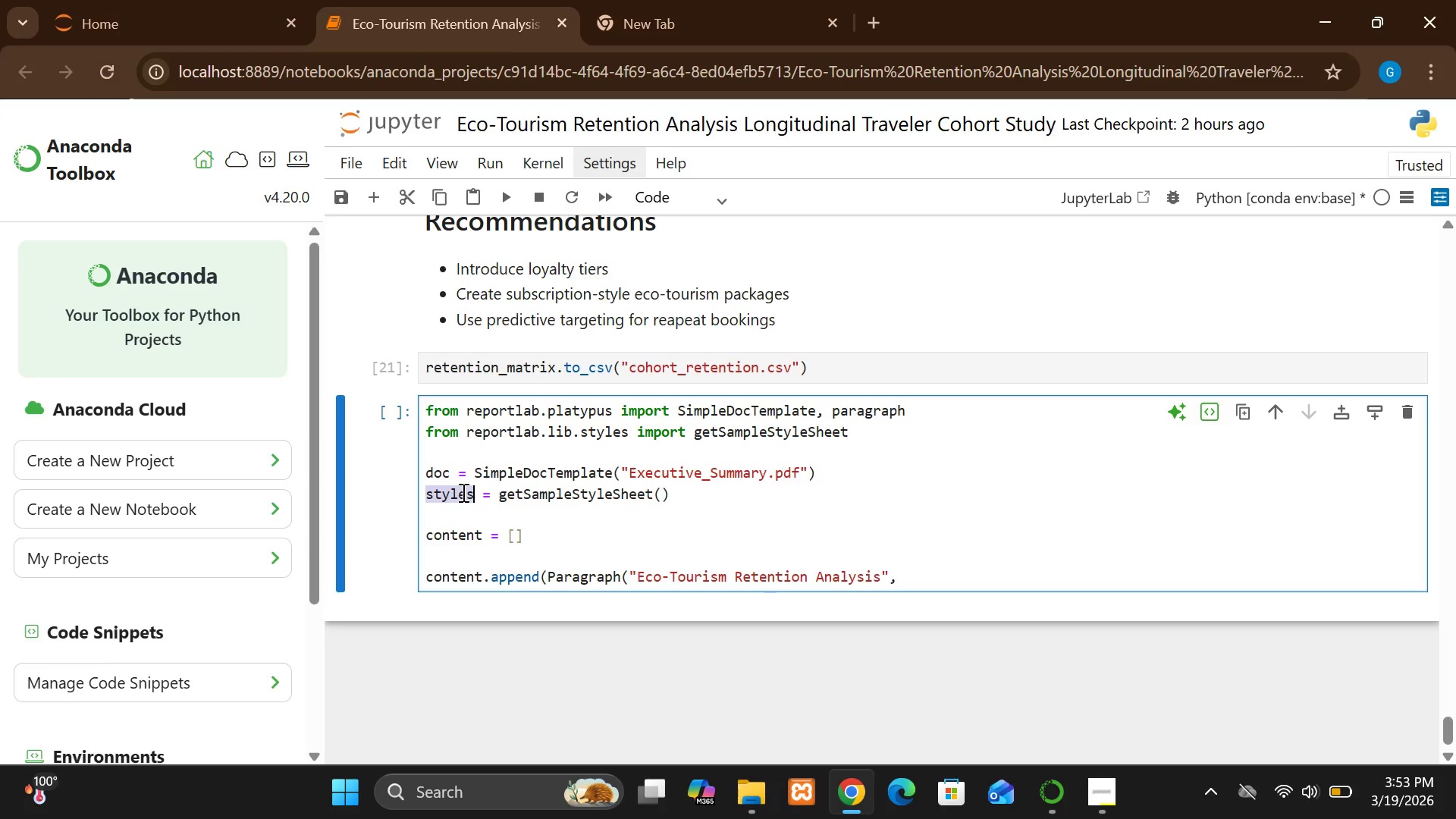 
key(Control+C)
 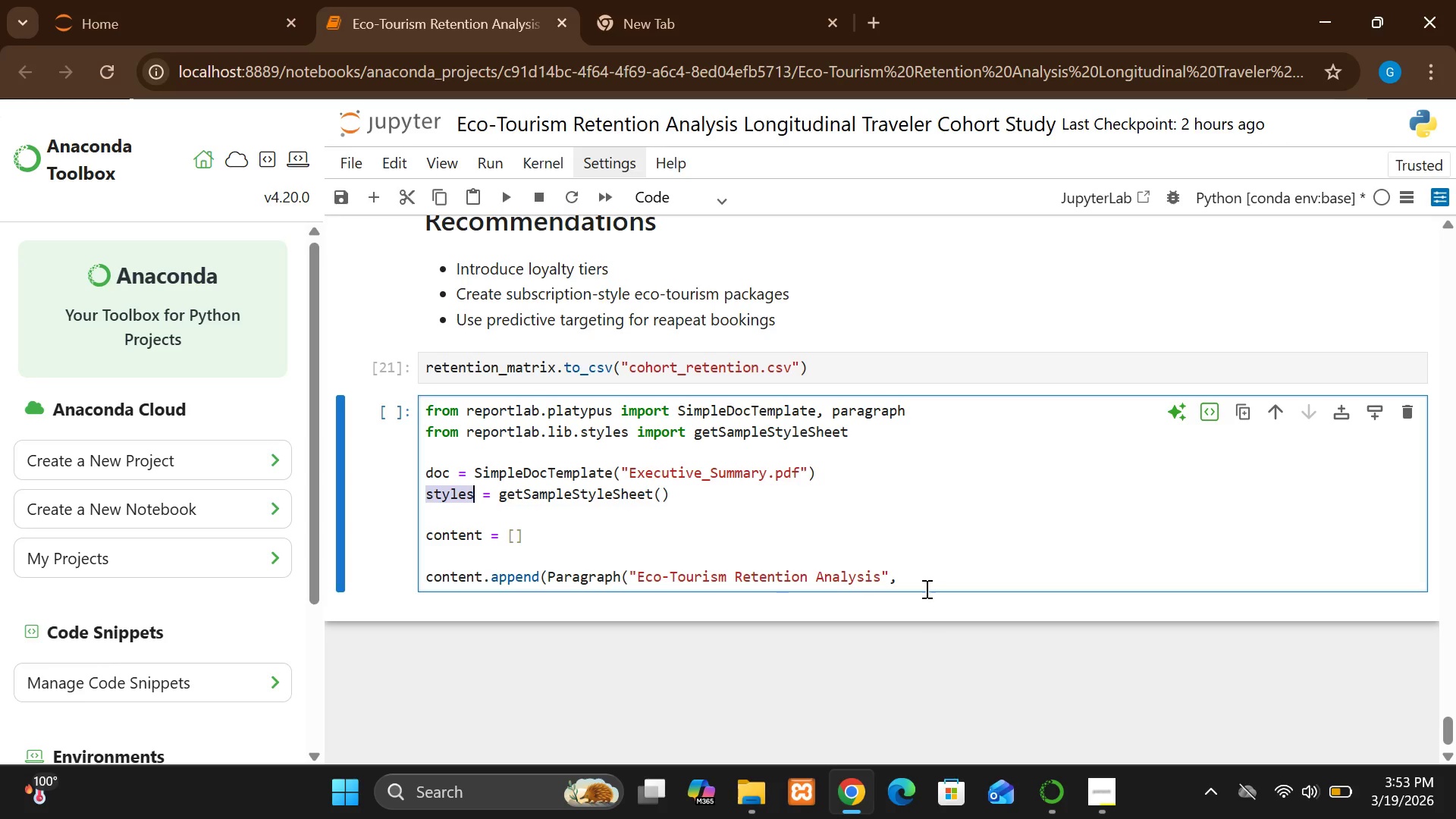 
left_click([914, 570])
 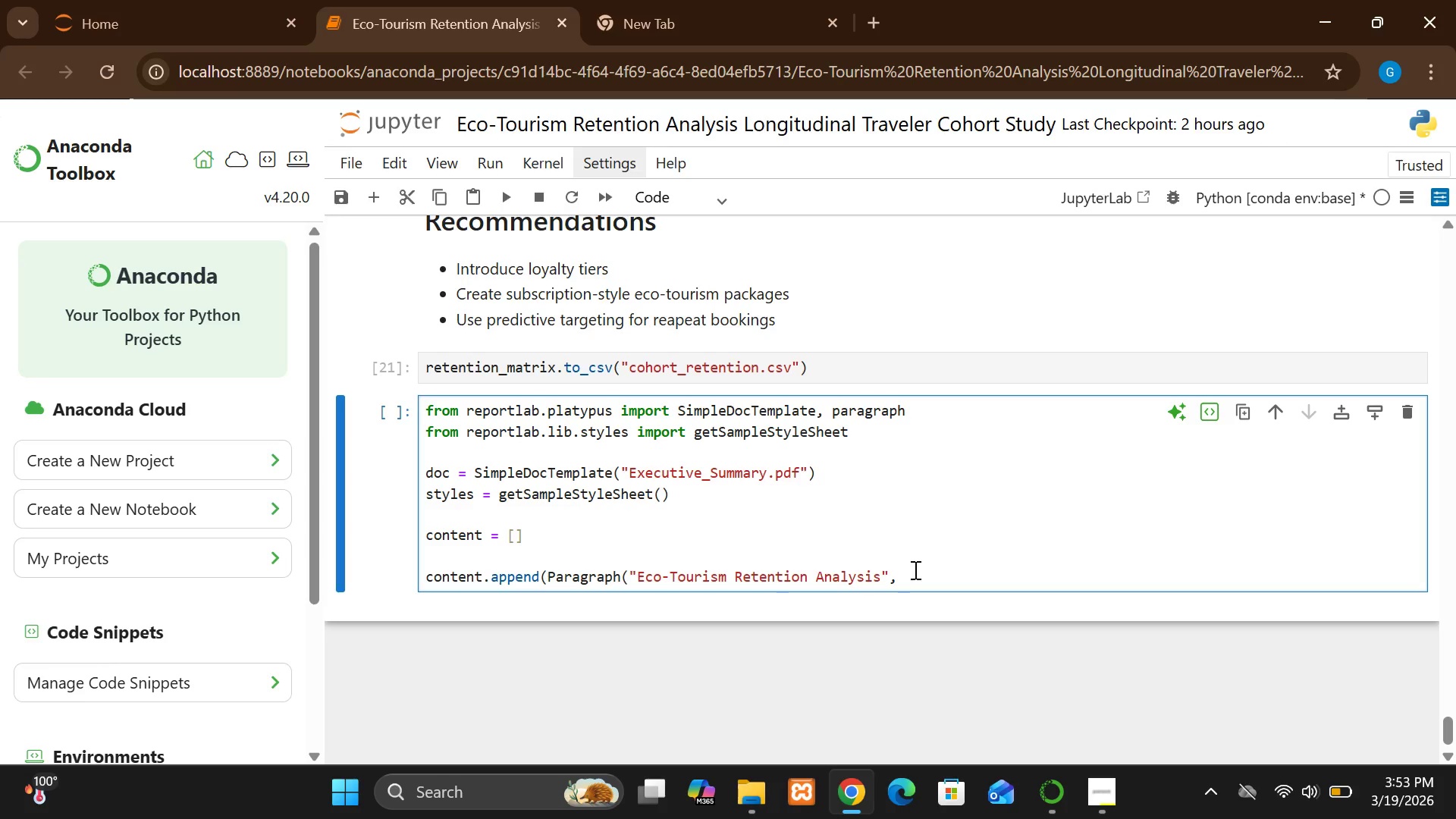 
key(Control+V)
 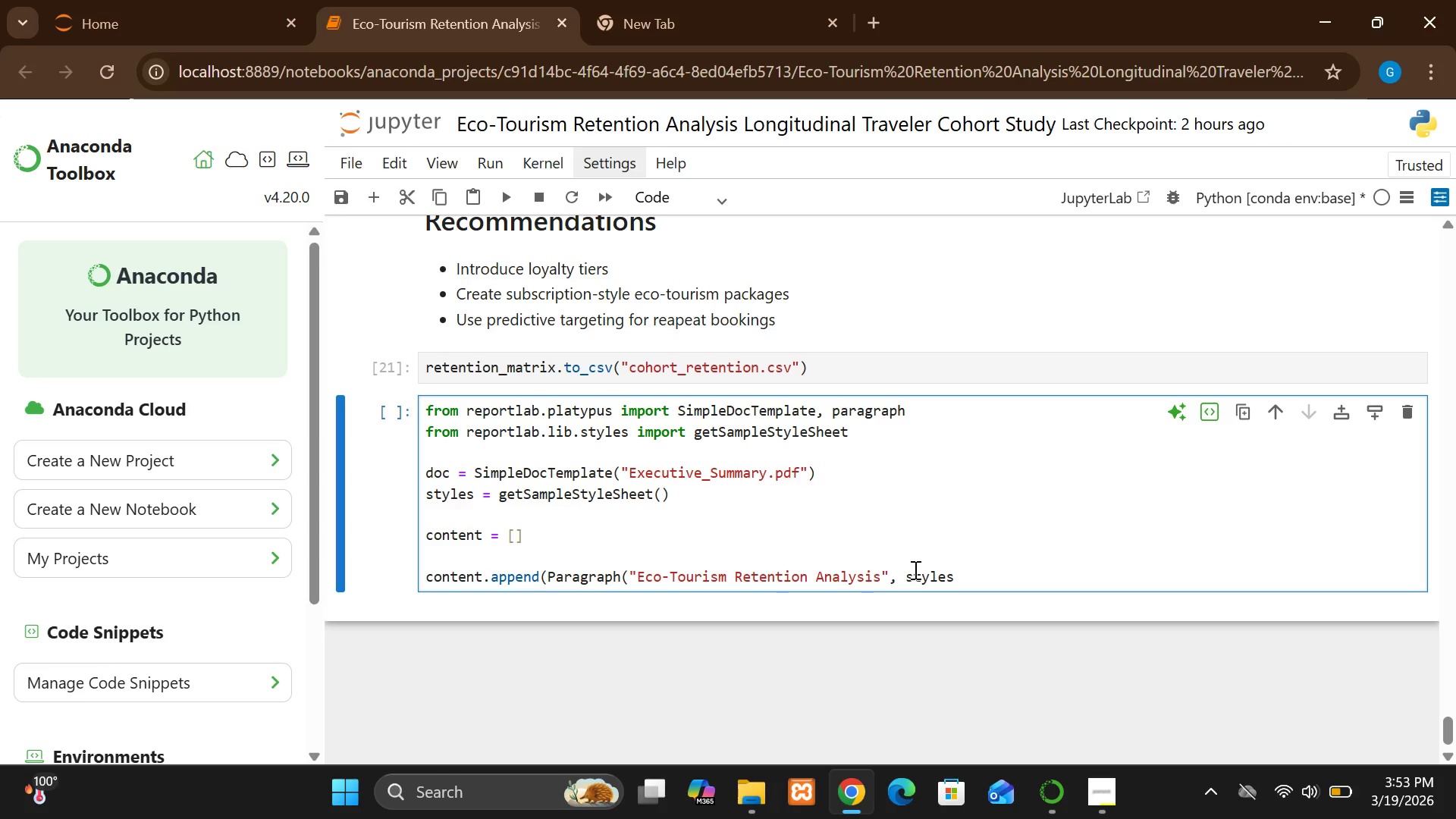 
scroll: coordinate [914, 570], scroll_direction: none, amount: 0.0
 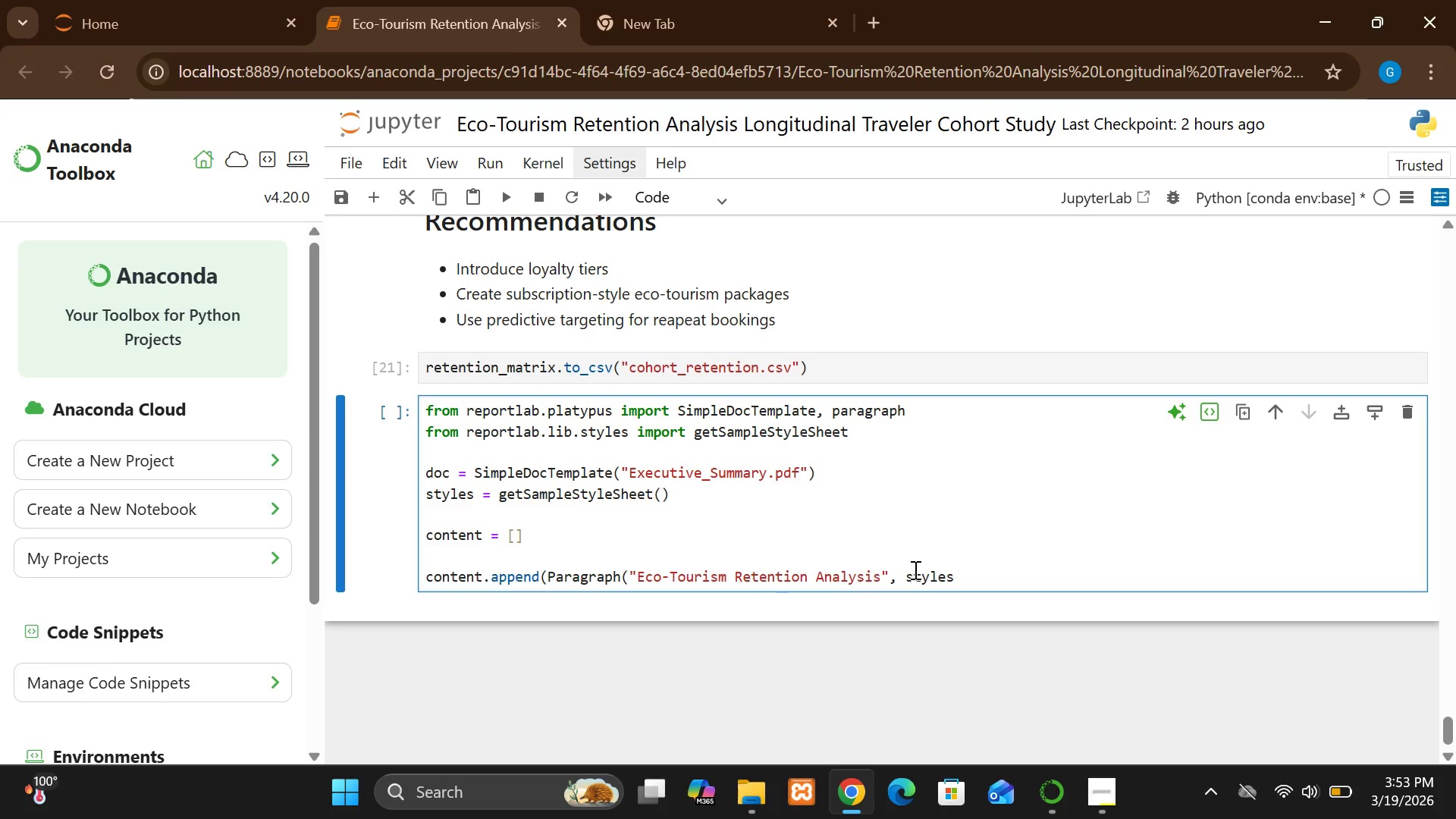 
type(['Title'])))
 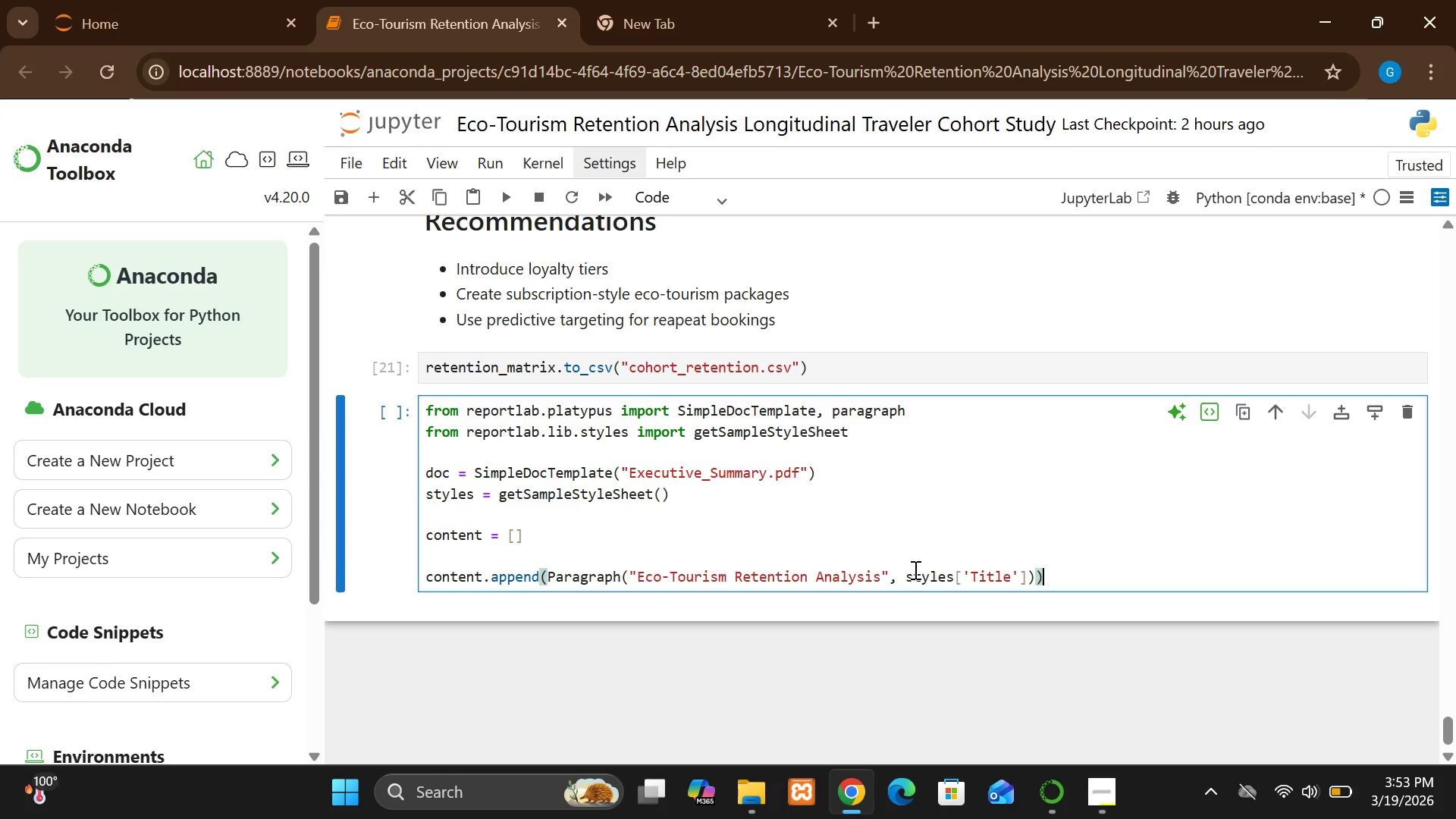 
wait(9.09)
 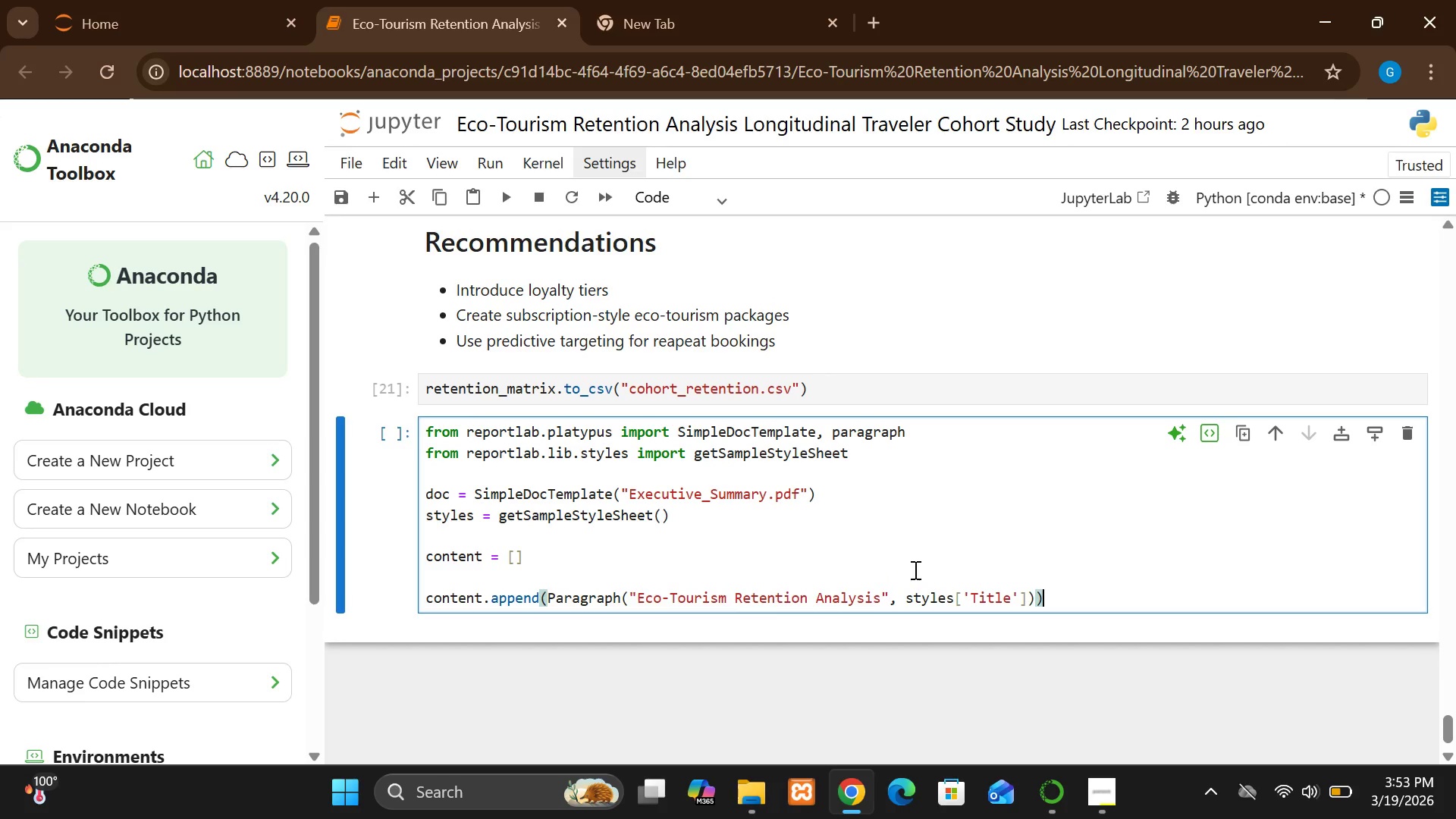 
left_click_drag(start_coordinate=[618, 573], to_coordinate=[416, 579])
 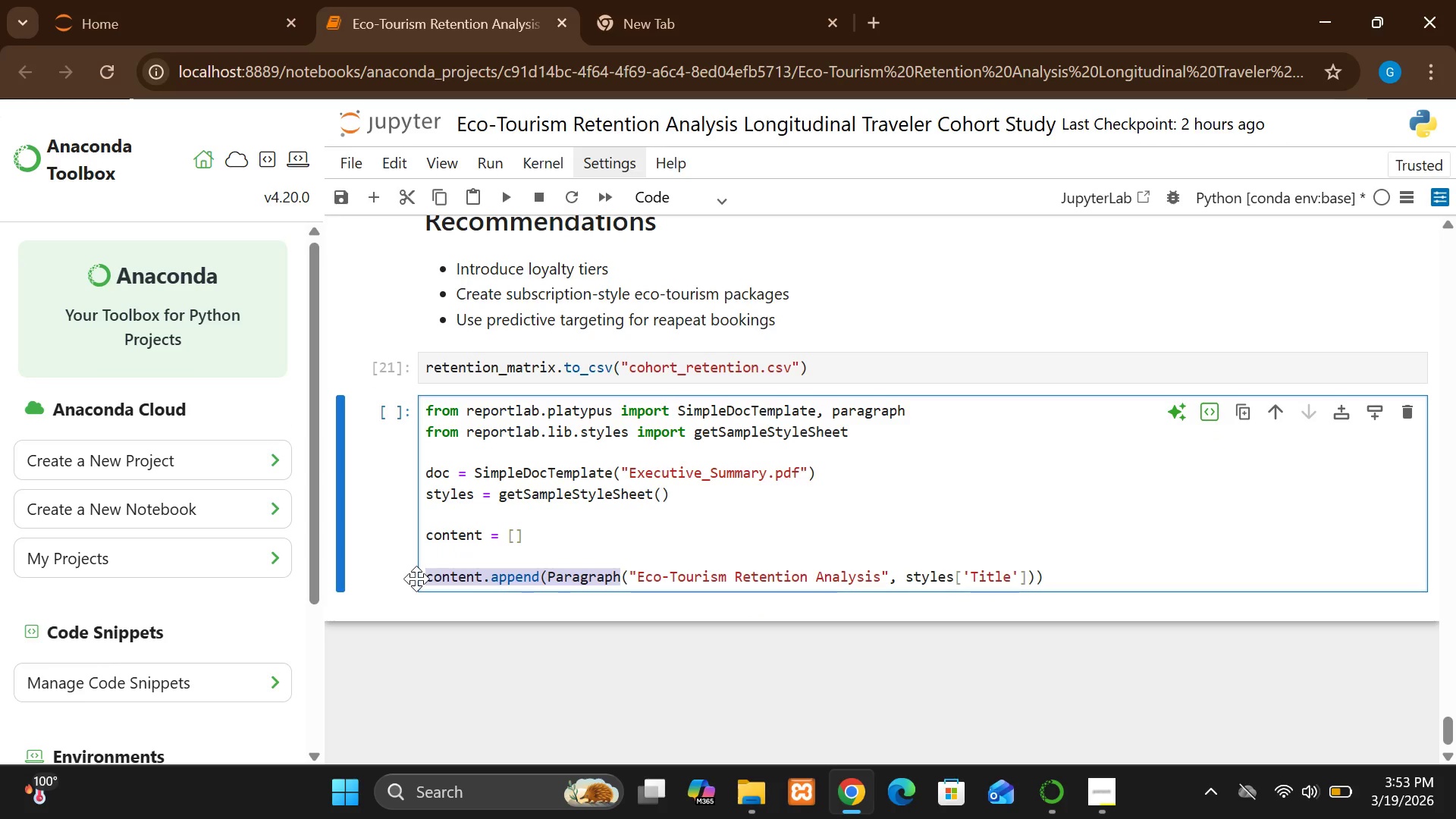 
key(Control+C)
 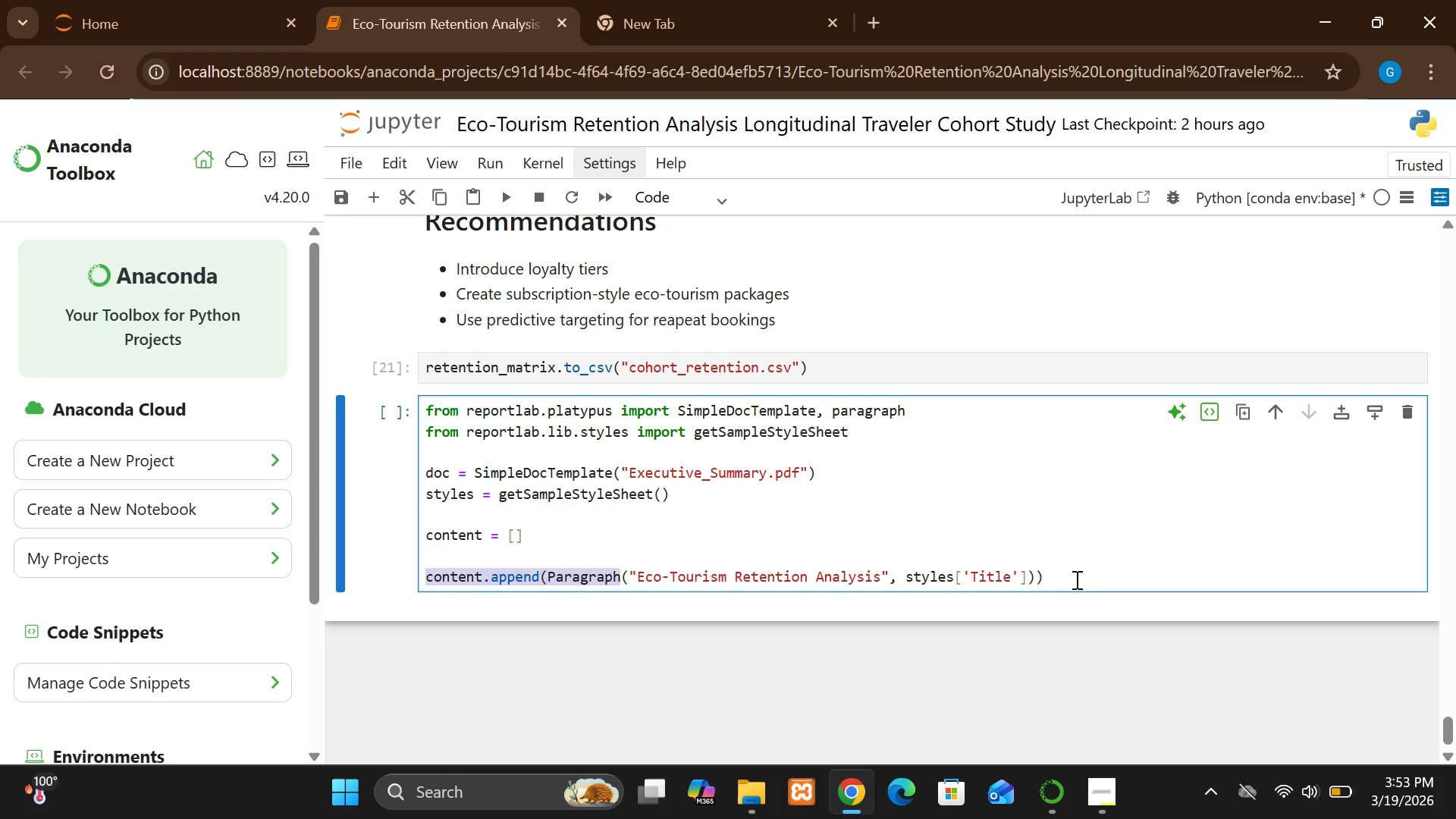 
left_click([1075, 579])
 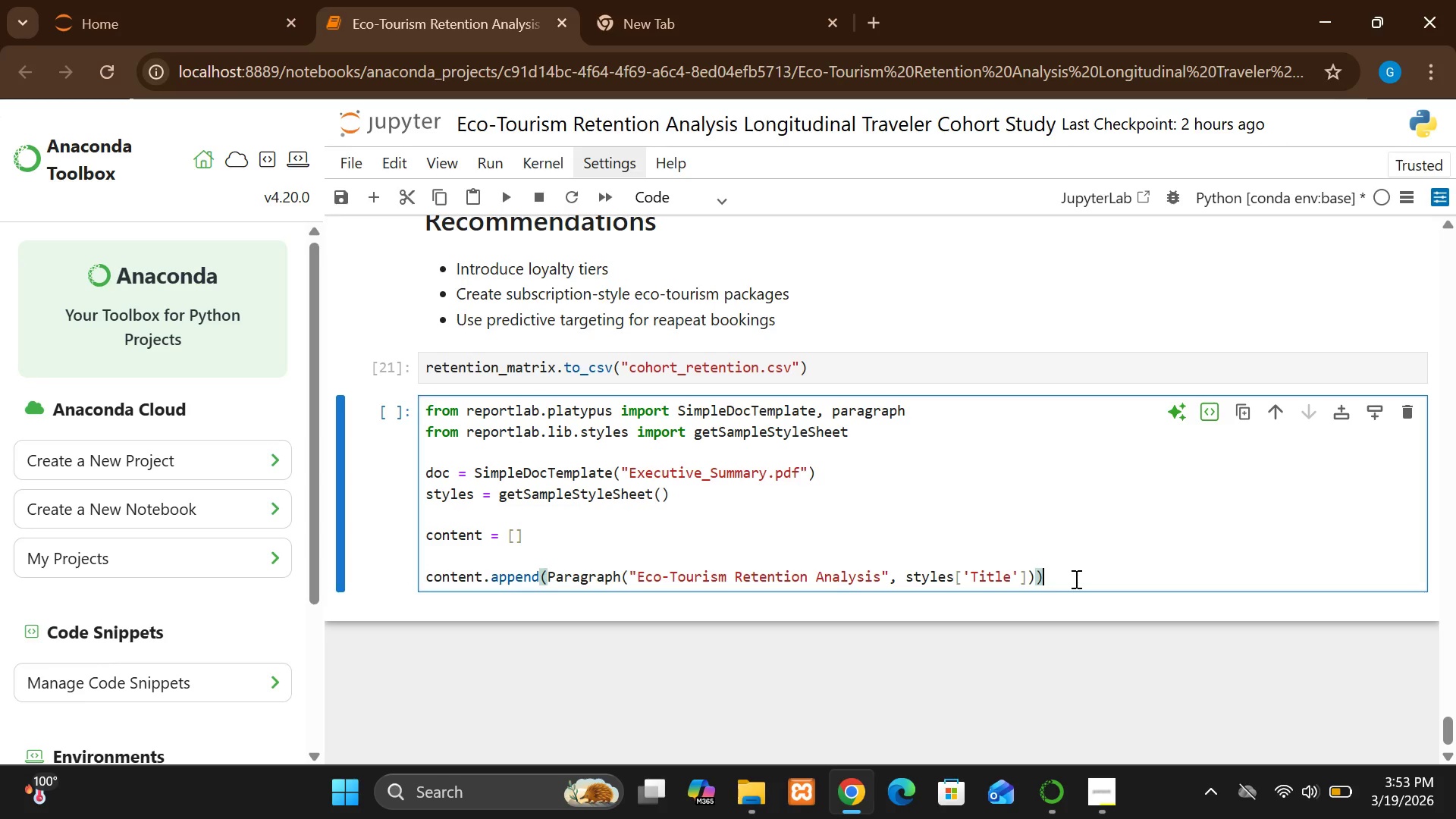 
key(Enter)
 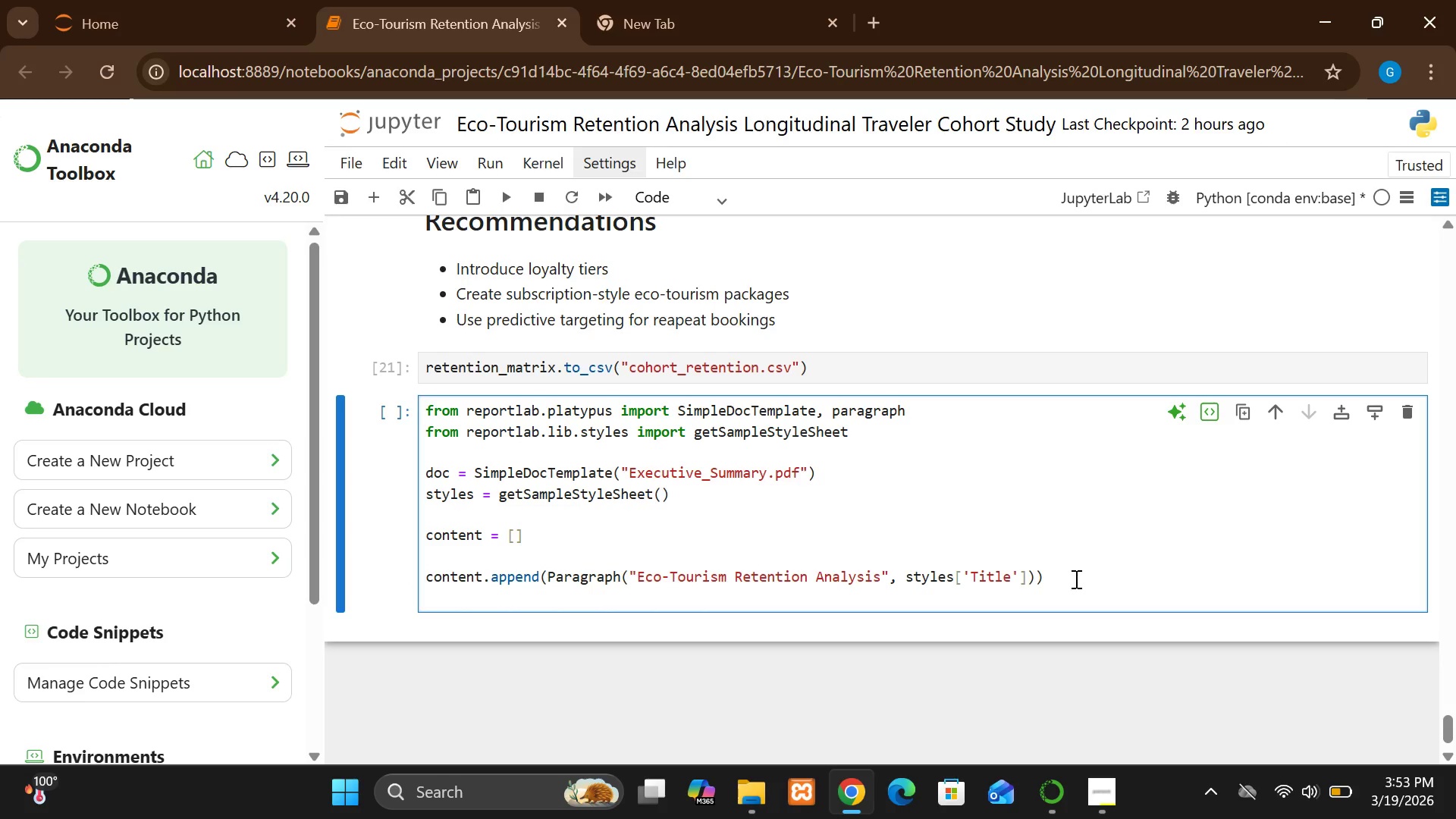 
key(Control+V)
 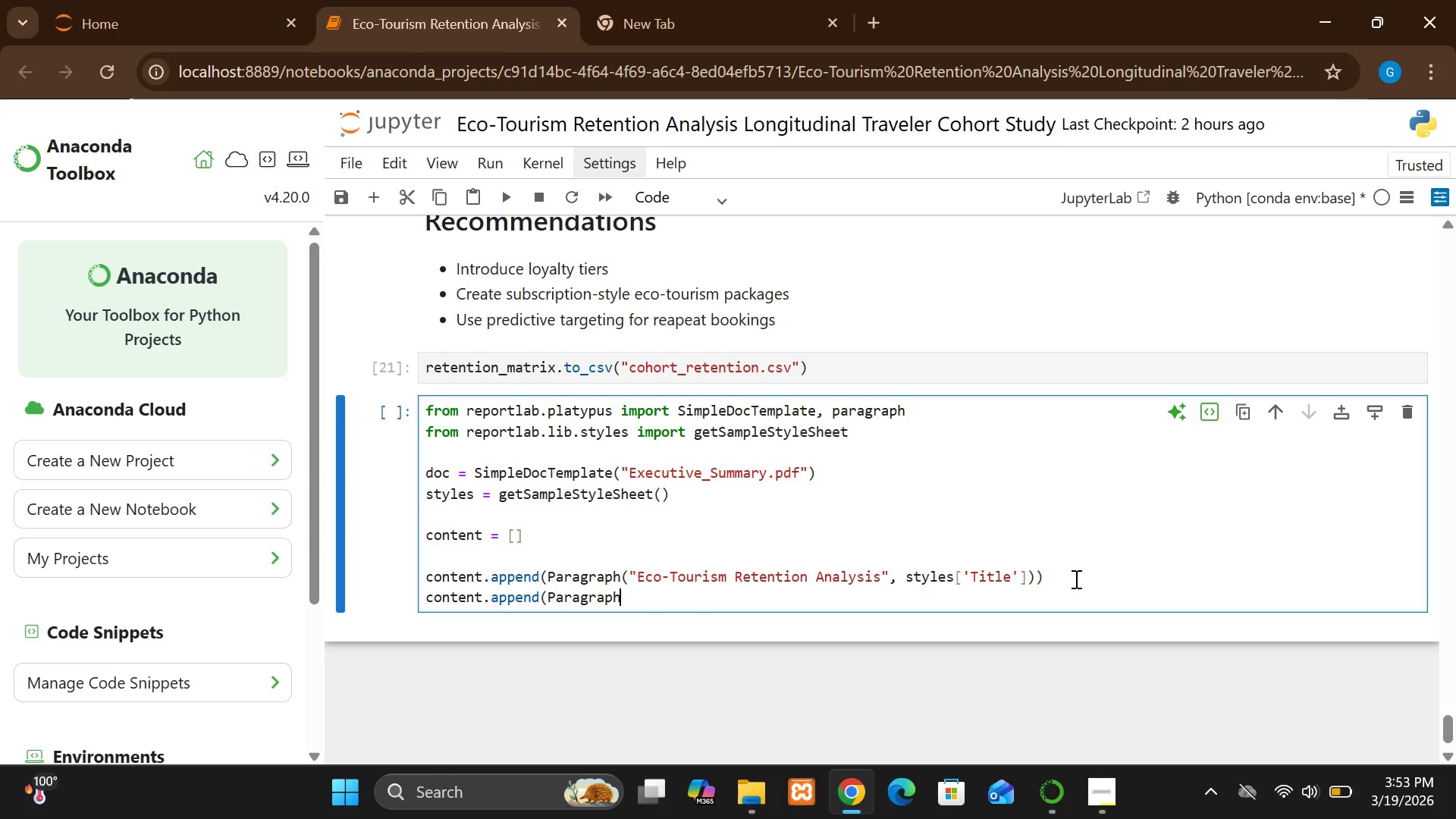 
key(Control+ControlLeft)
 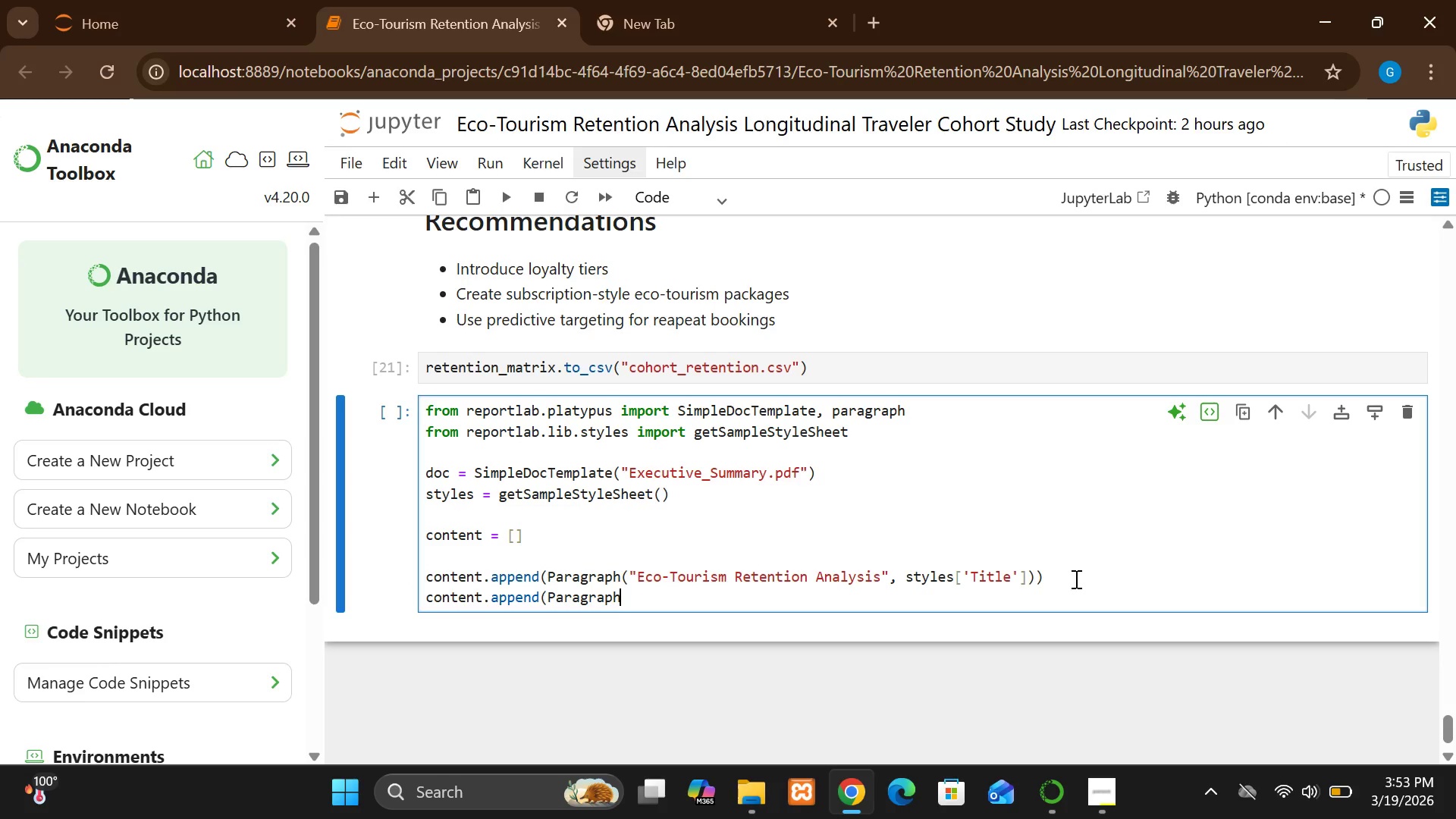 
key(Shift+9)
 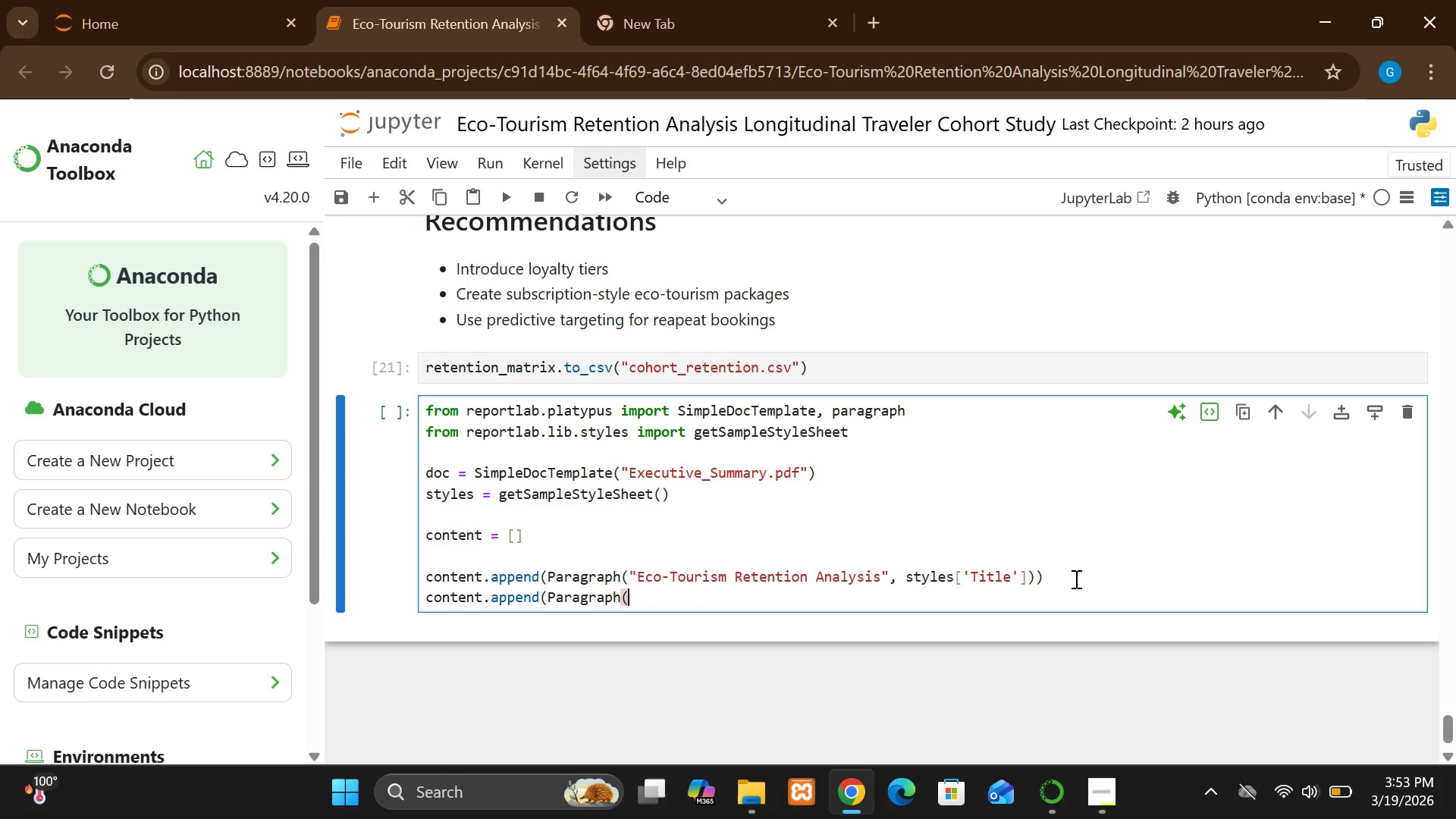 
key(Shift+Quote)
 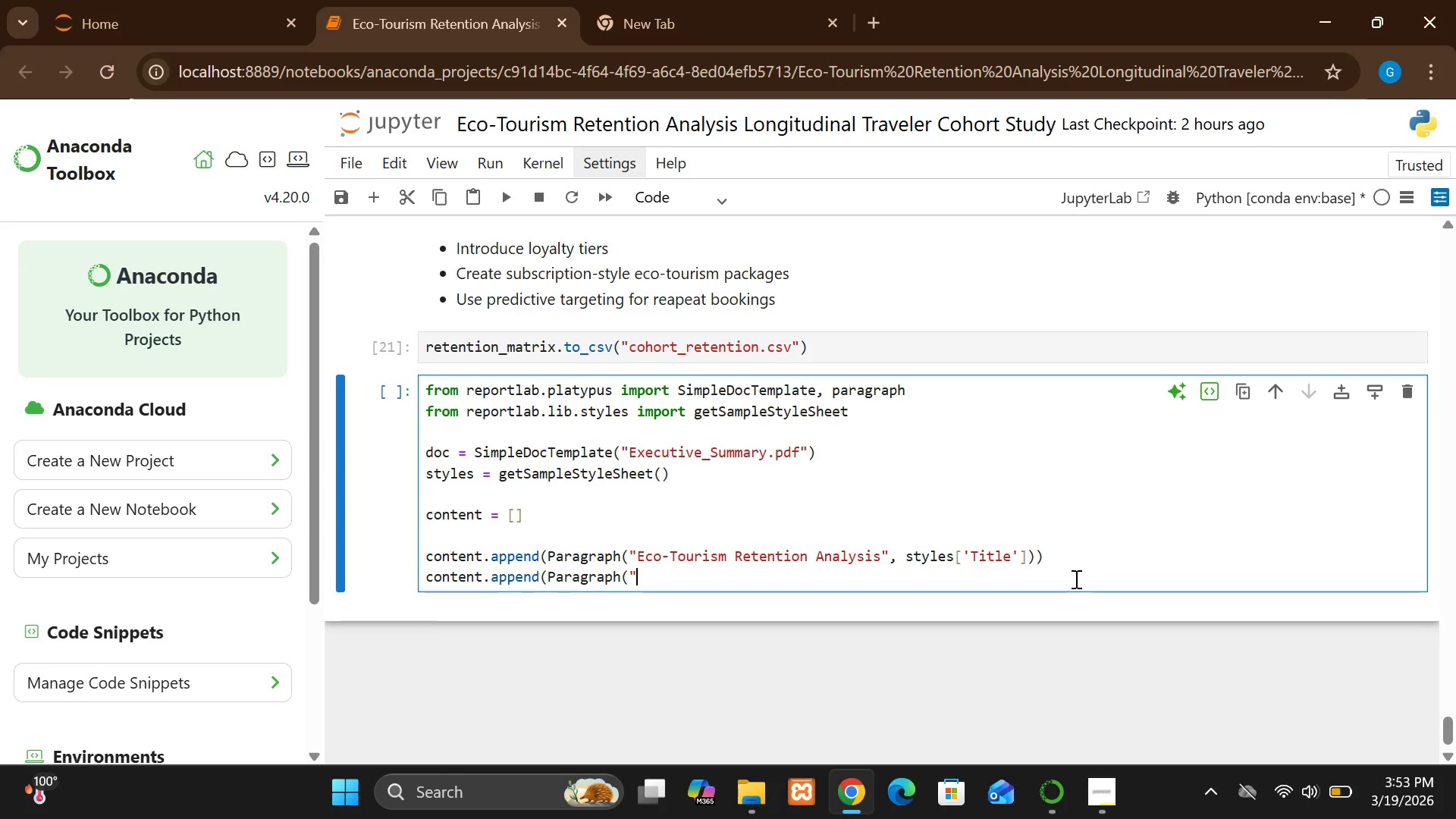 
wait(9.97)
 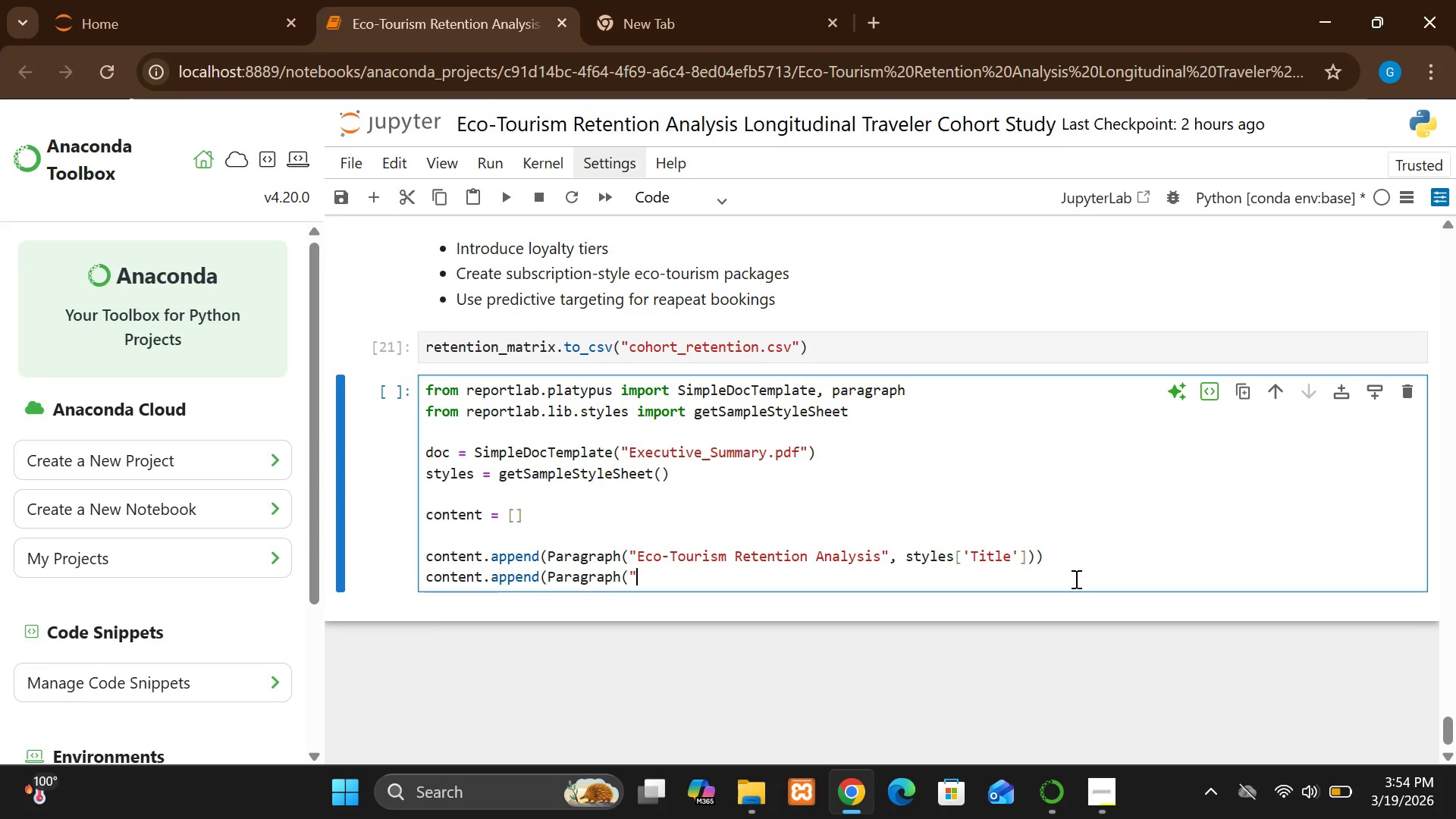 
type(Key insights: High-value travelers show stronger)
 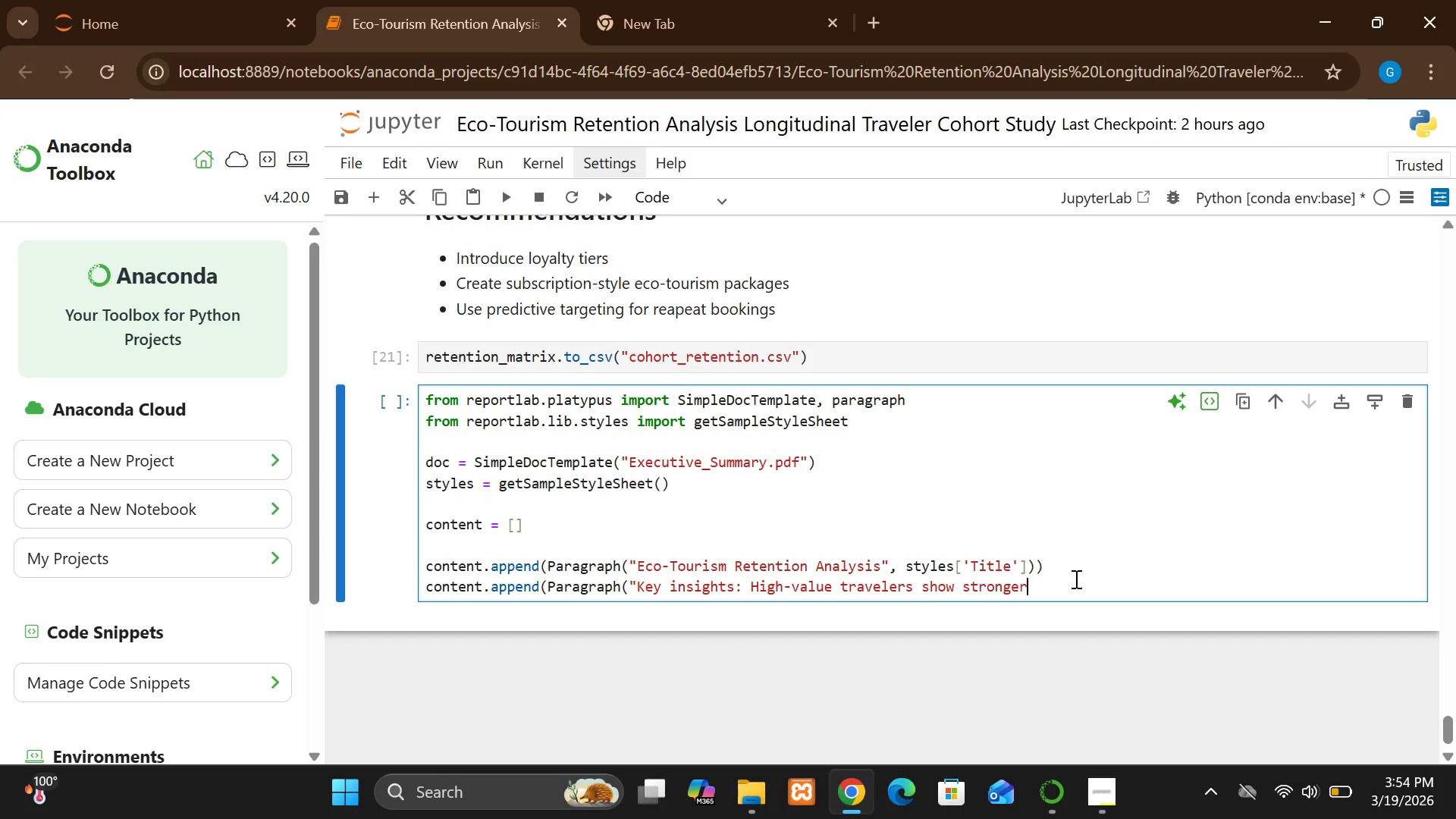 
wait(8.55)
 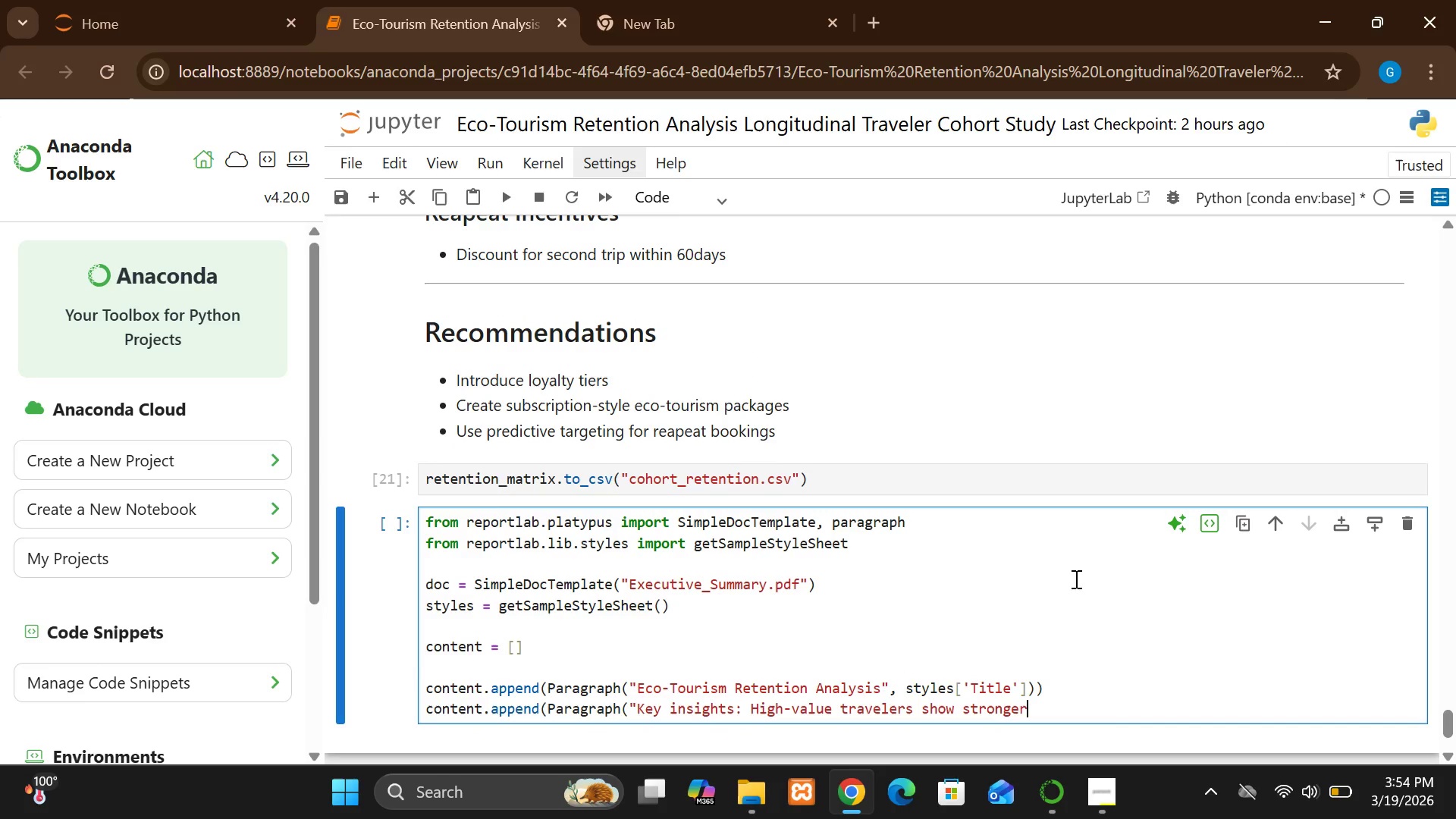 
type( retenttio)
 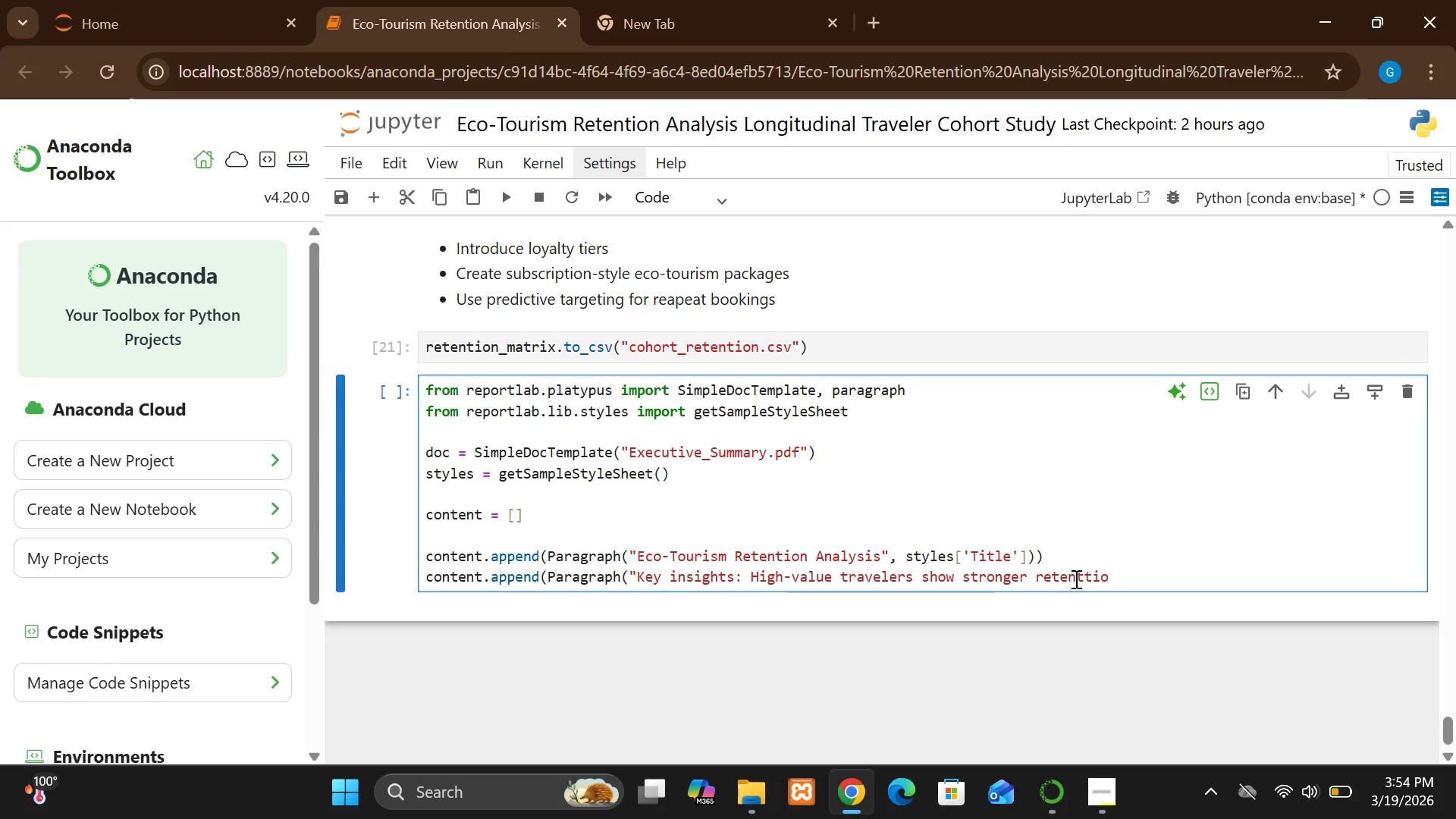 
left_click([1085, 579])
 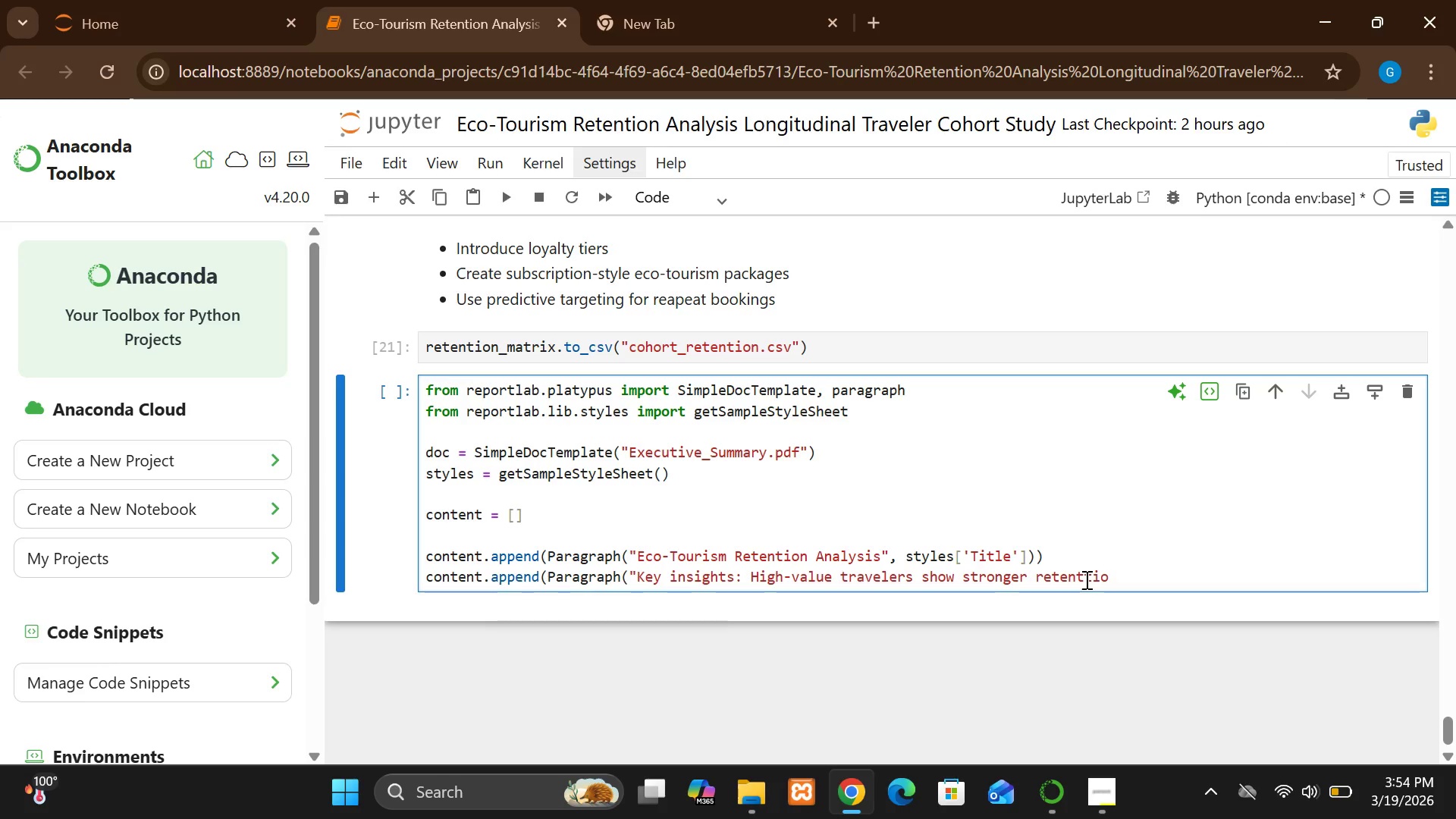 
key(Backspace)
 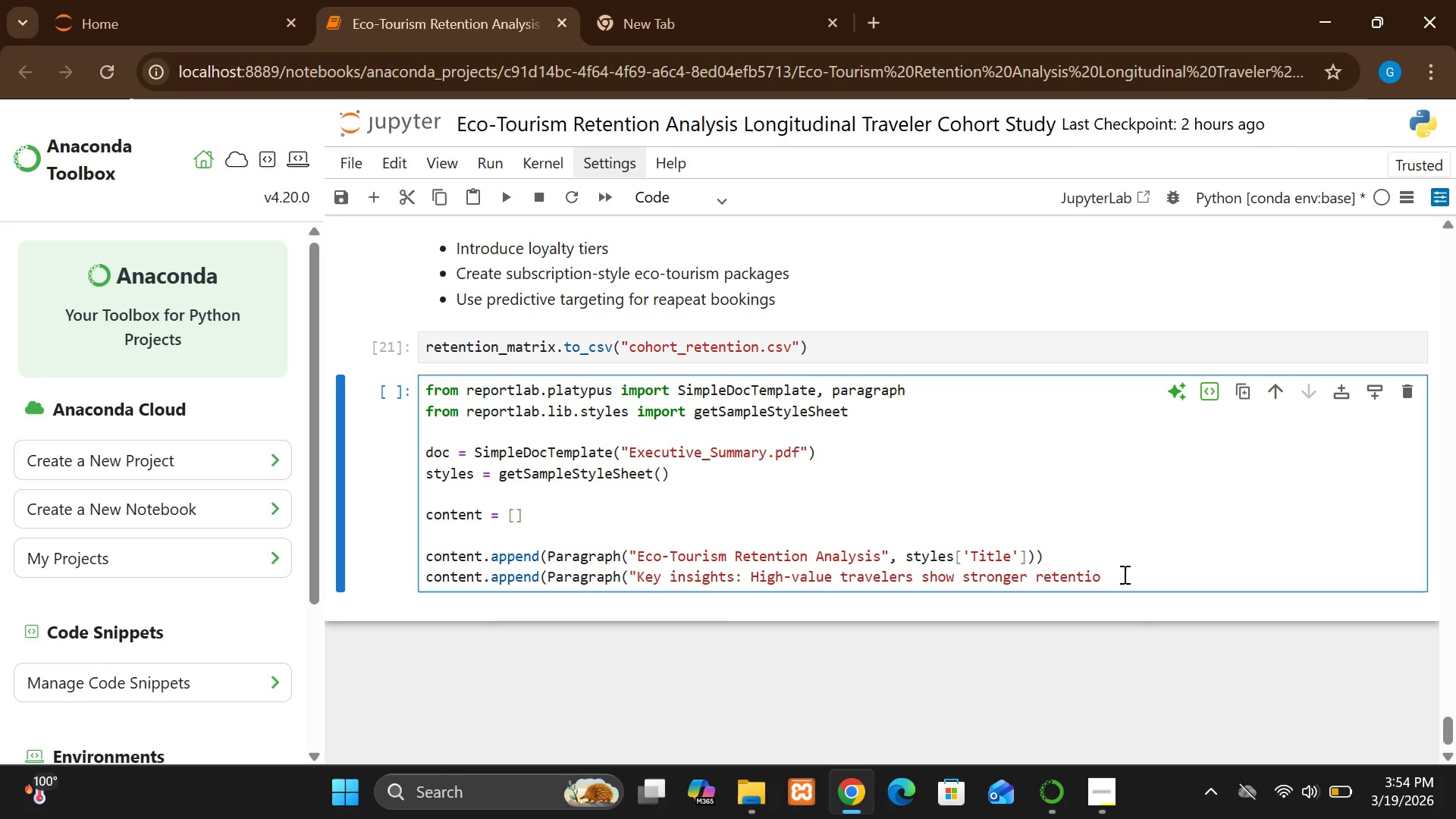 
left_click([1123, 575])
 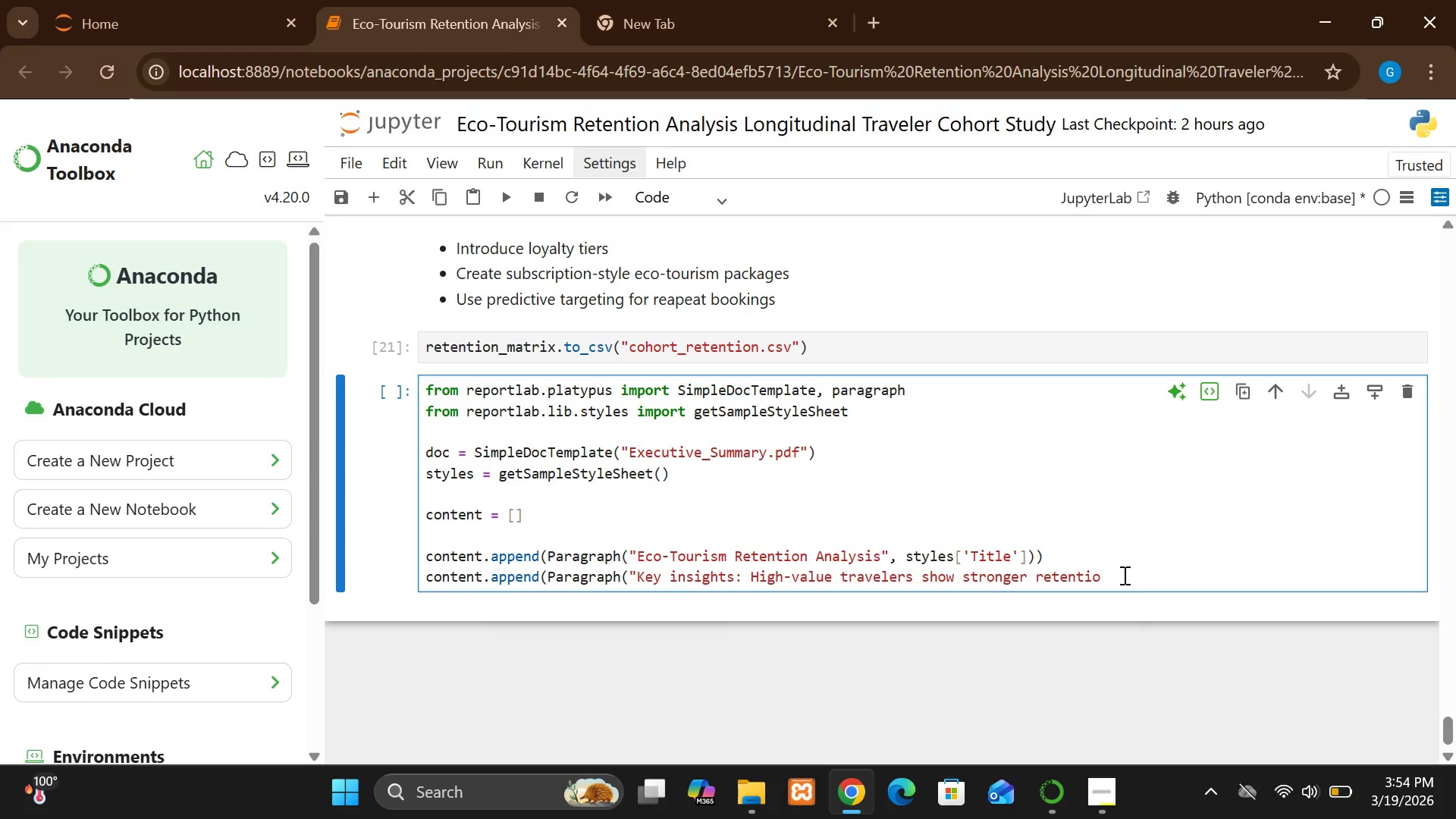 
key(N)
 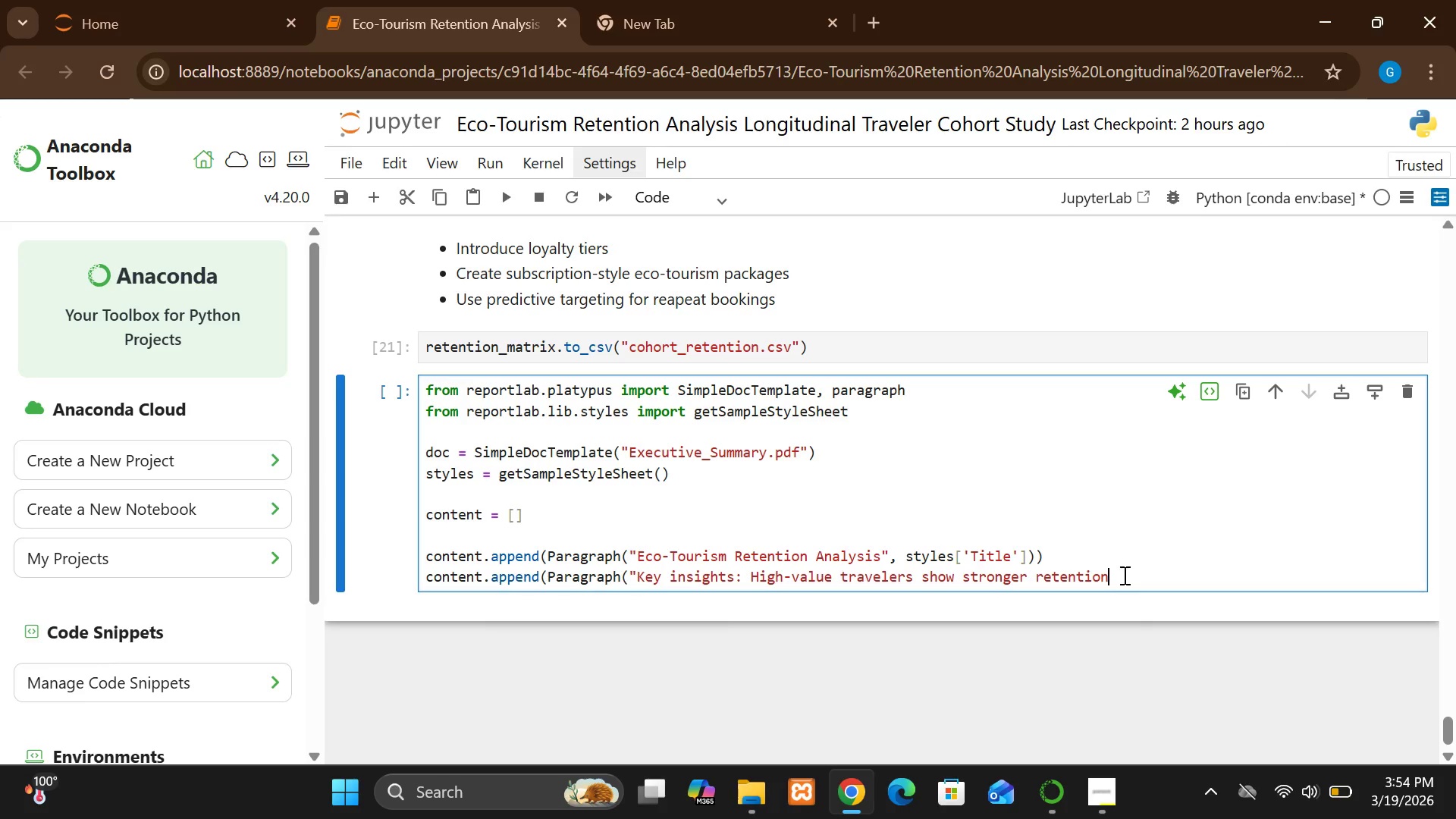 
key(Period)
 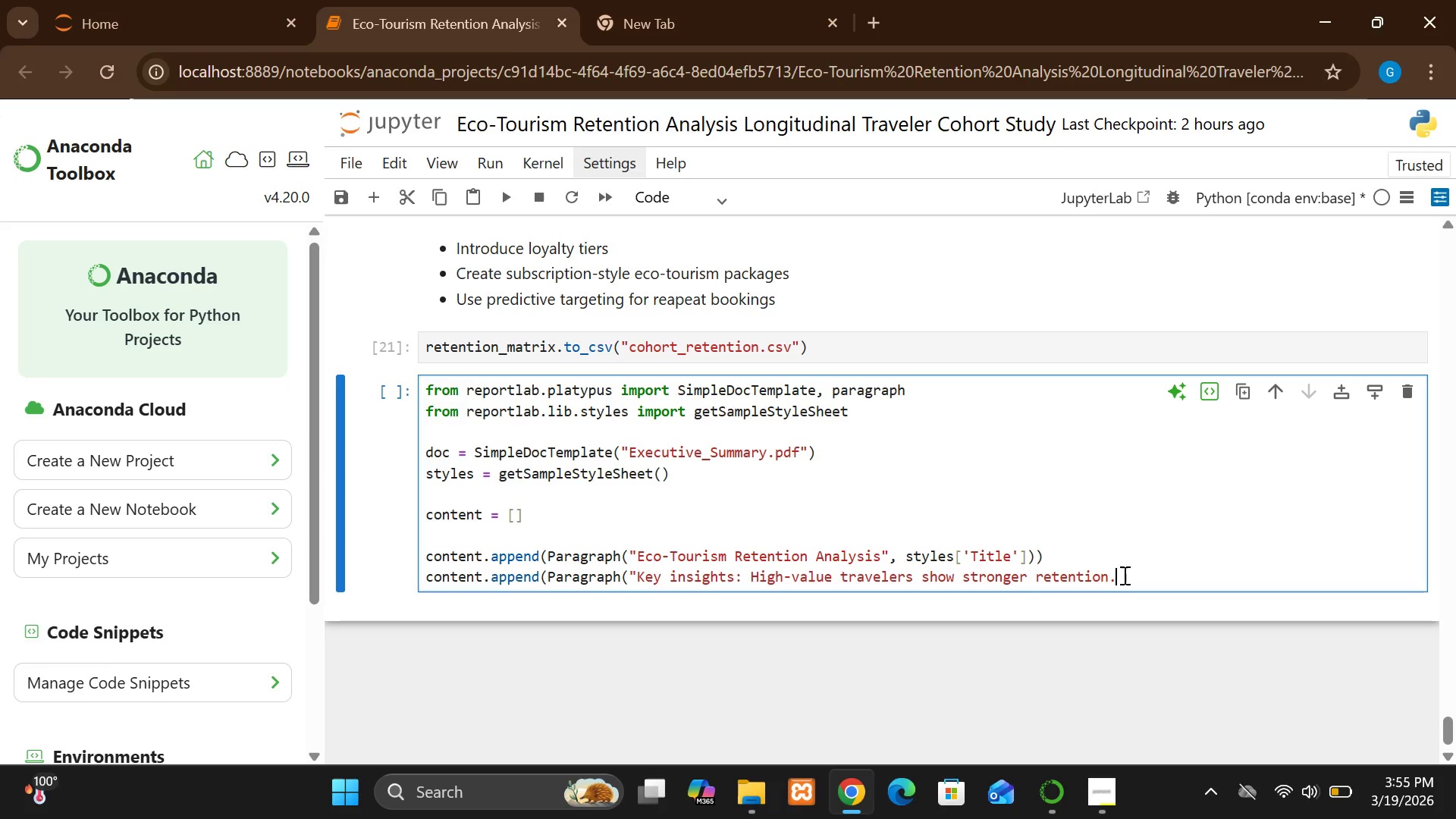 
key(Shift+Quote)
 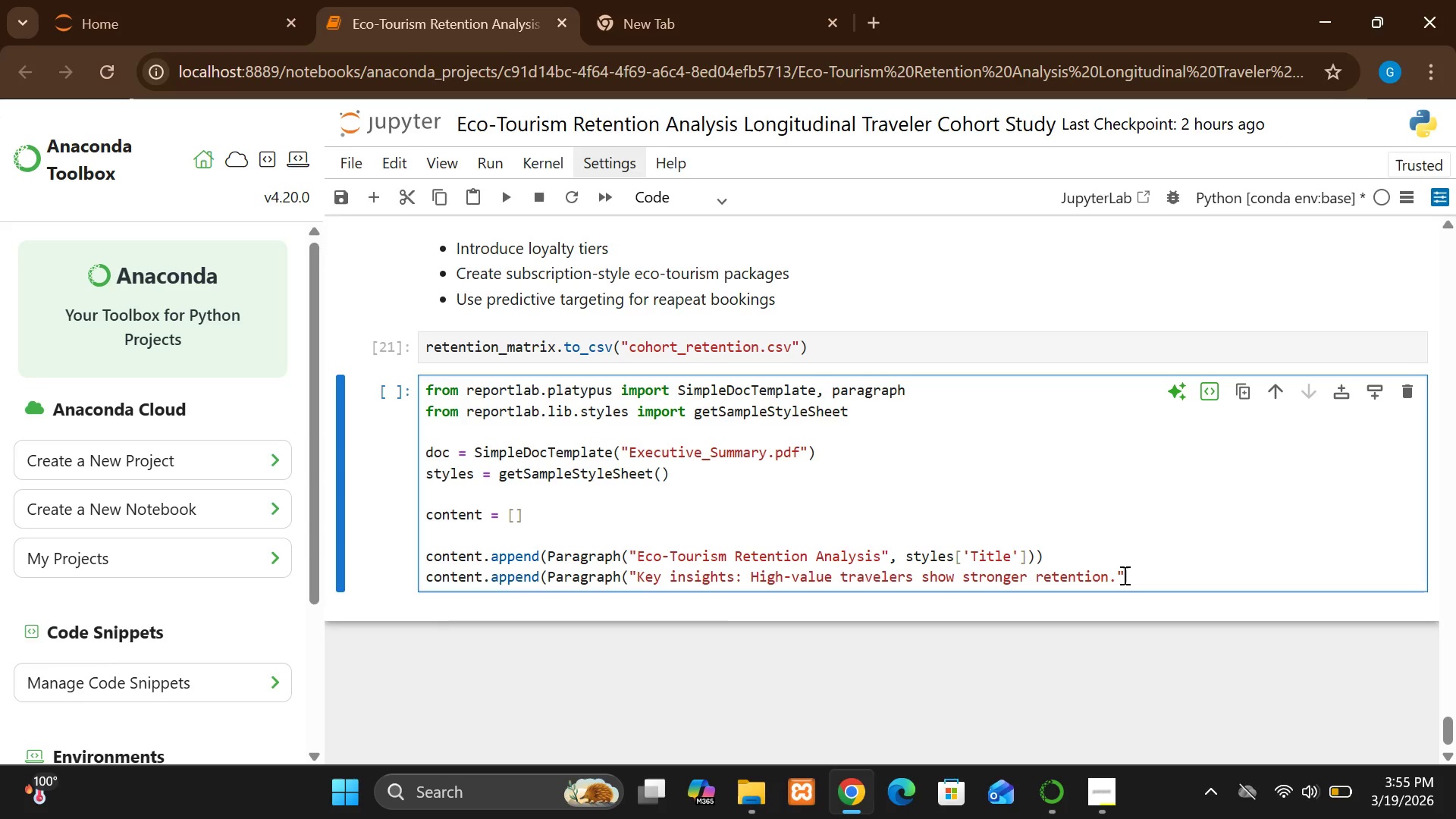 
key(Comma)
 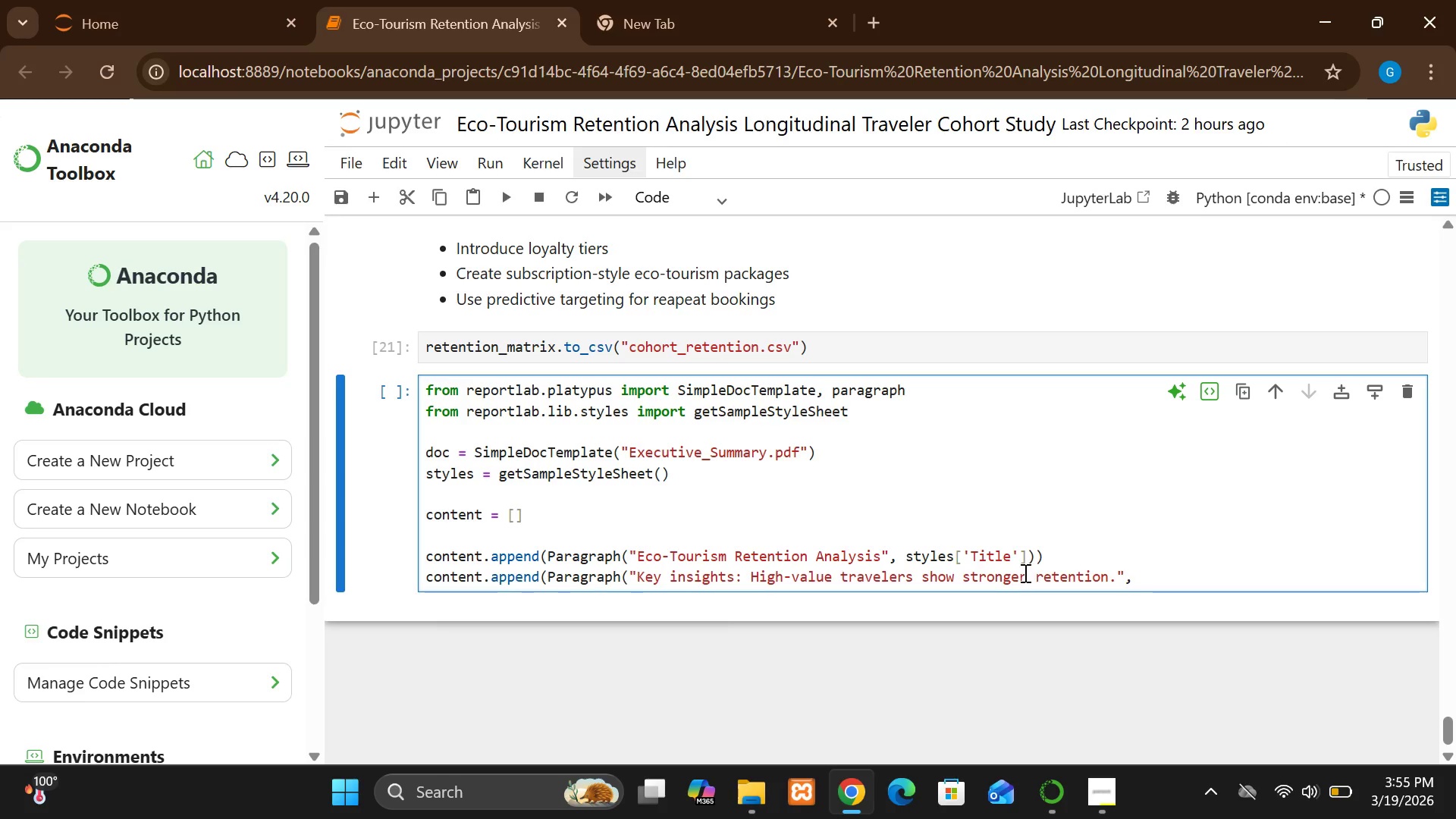 
wait(8.34)
 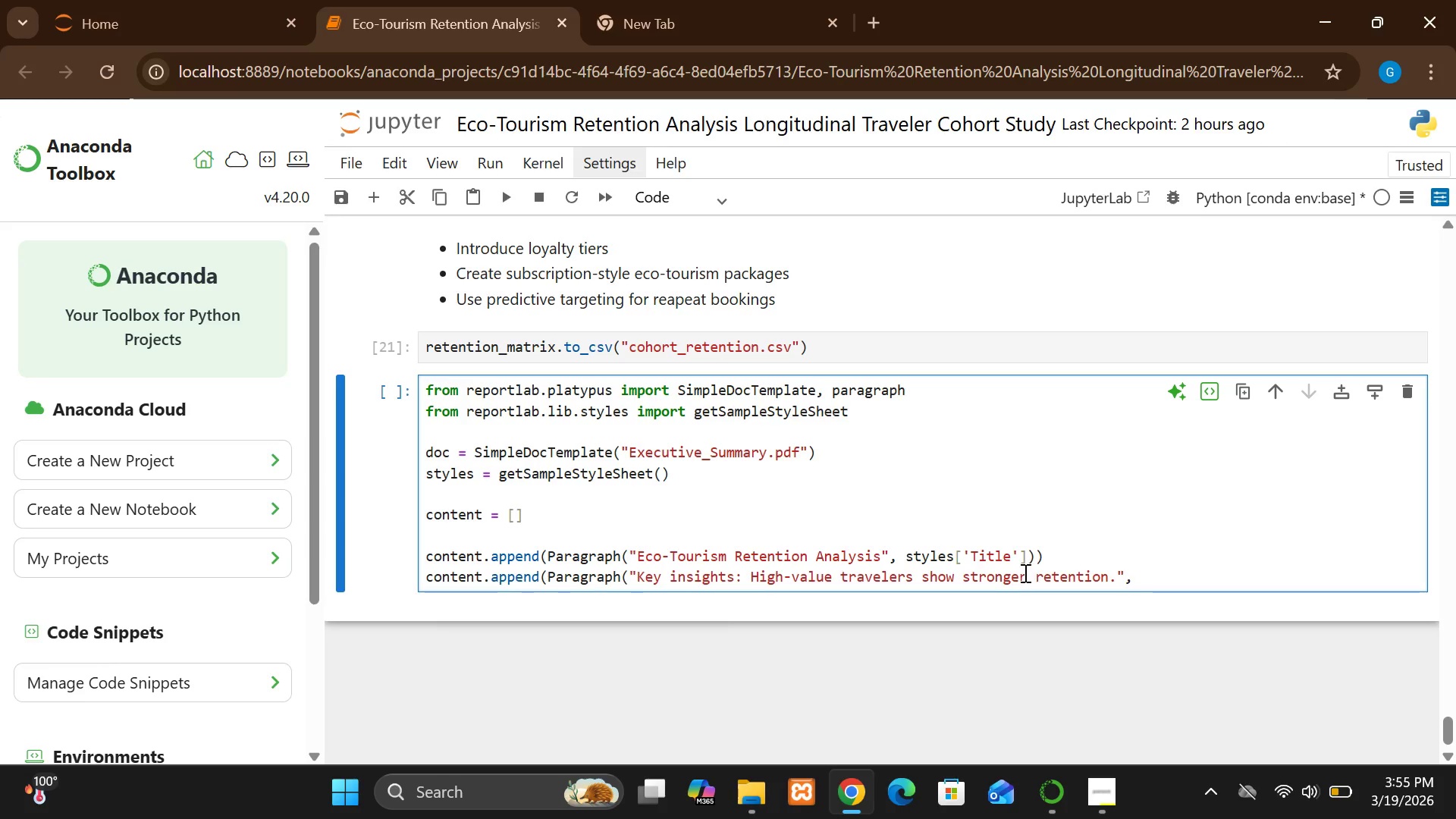 
left_click_drag(start_coordinate=[908, 557], to_coordinate=[1058, 553])
 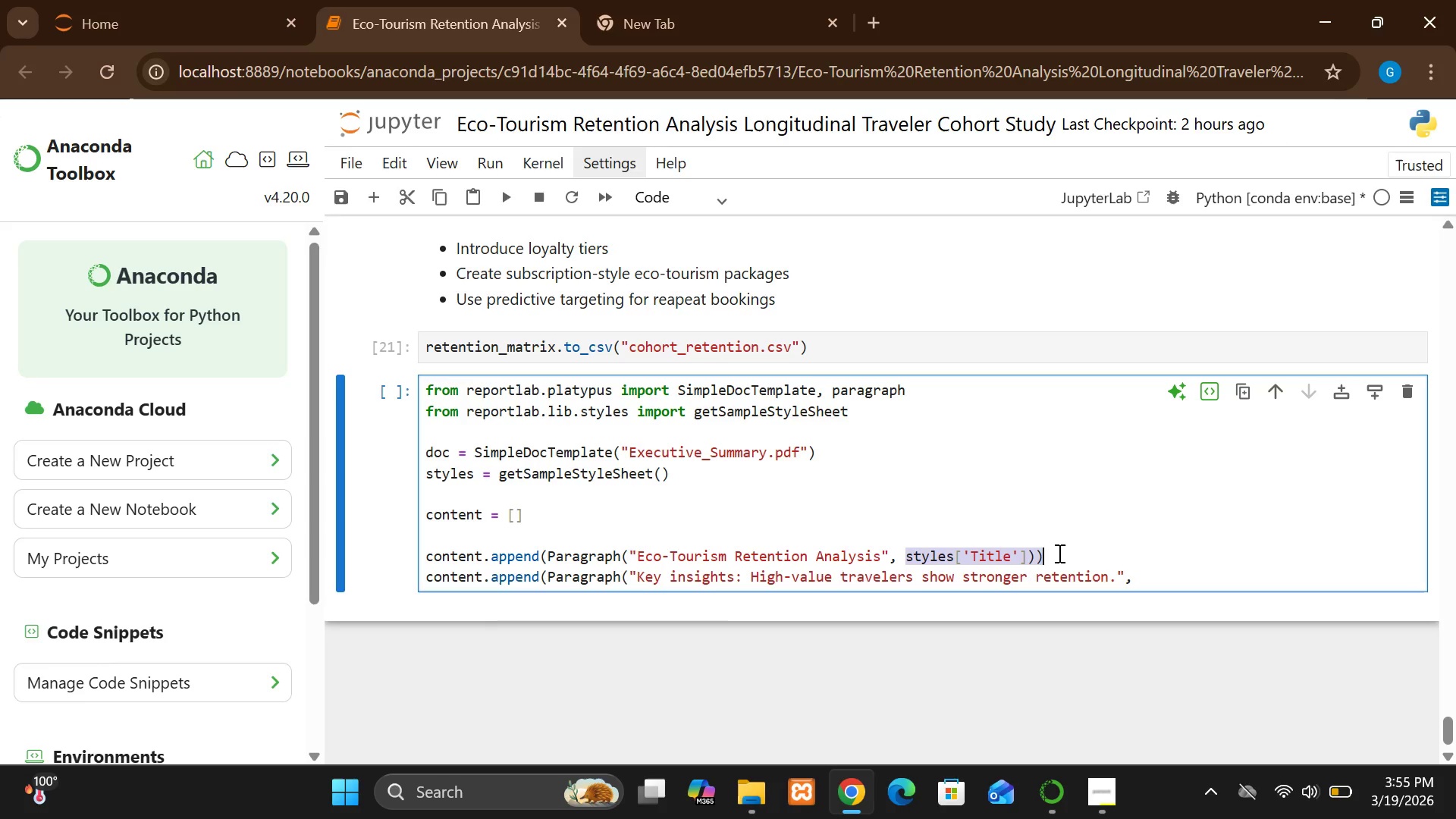 
key(Control+C)
 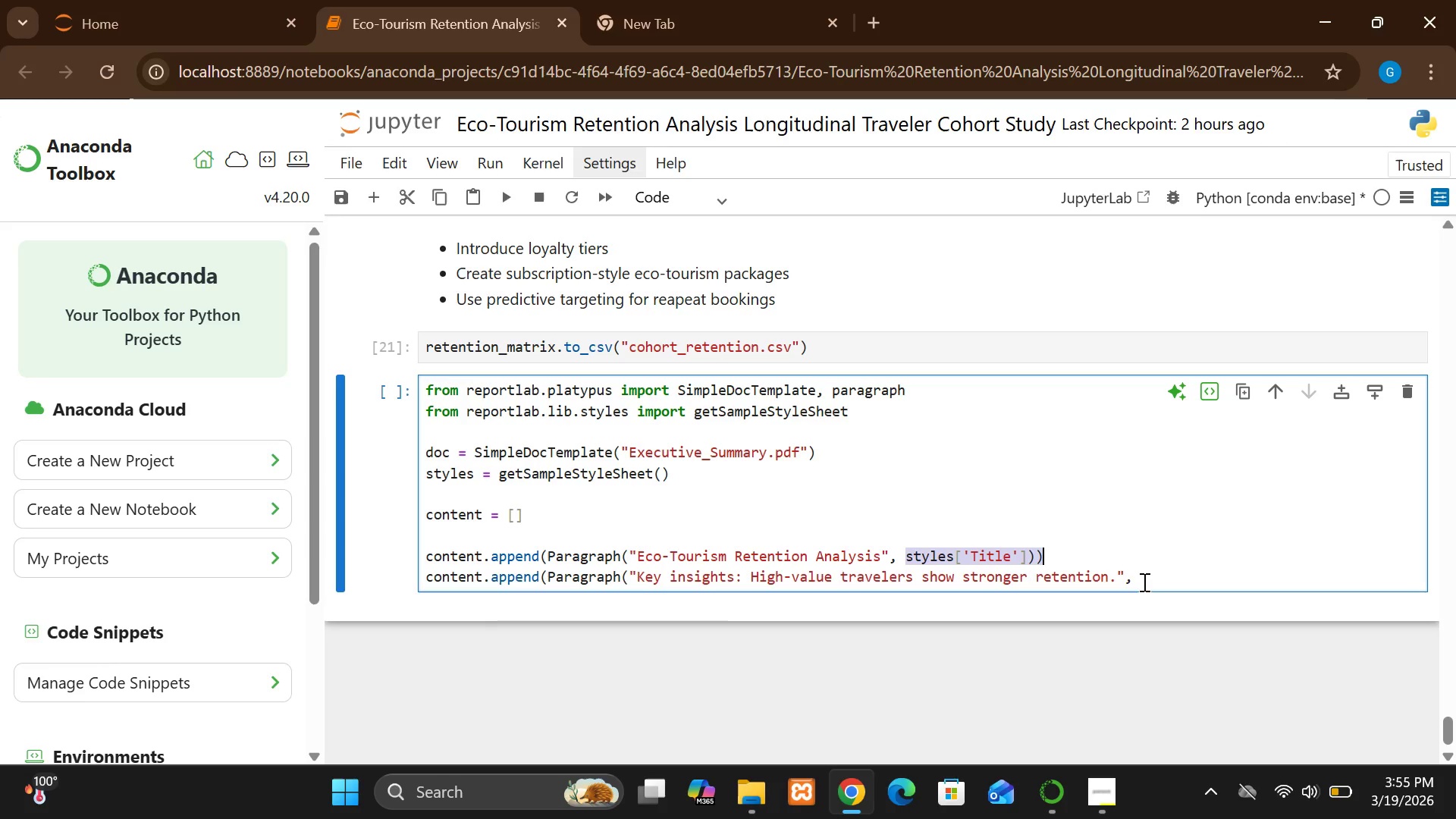 
left_click([1143, 582])
 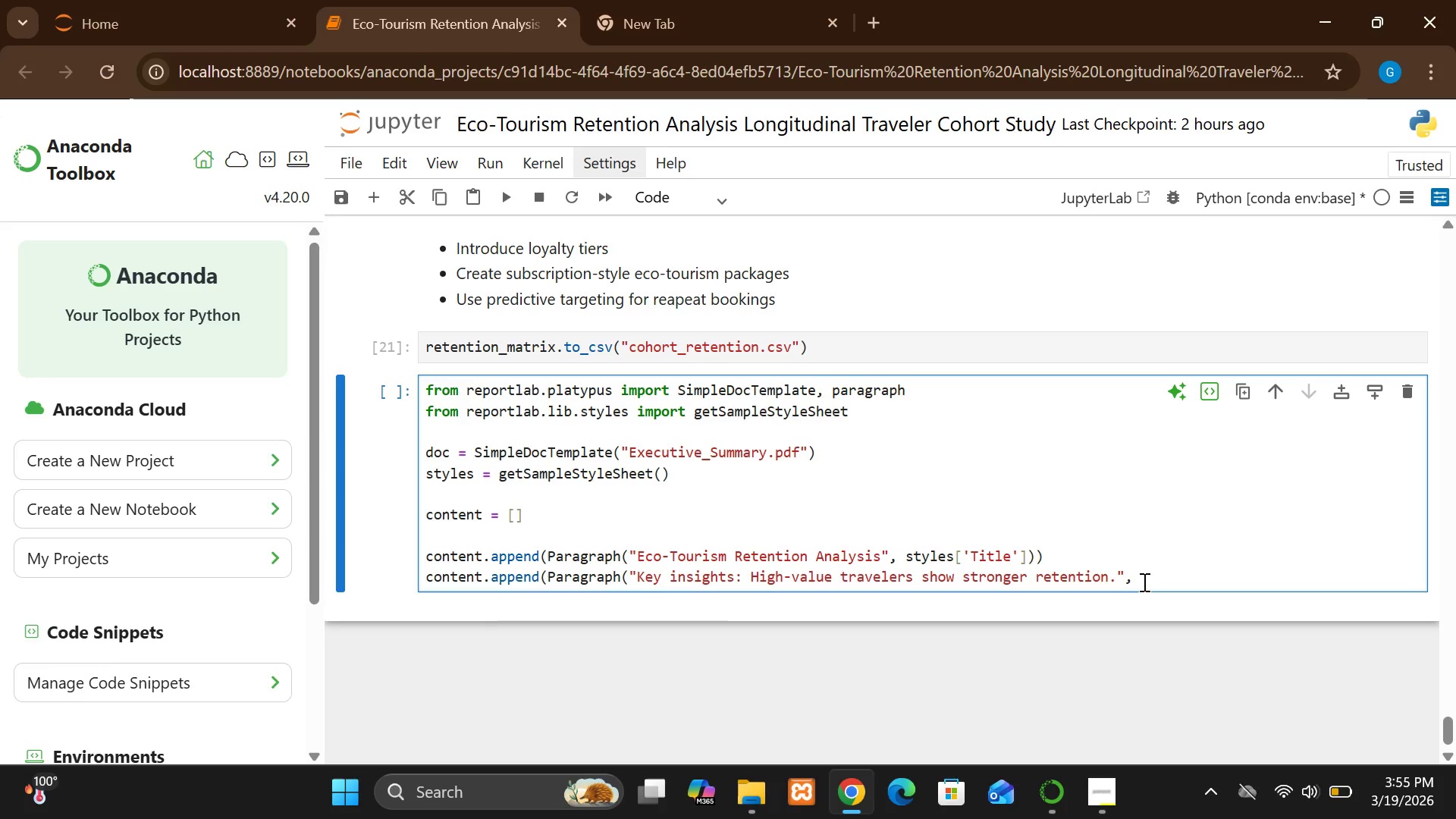 
key(Space)
 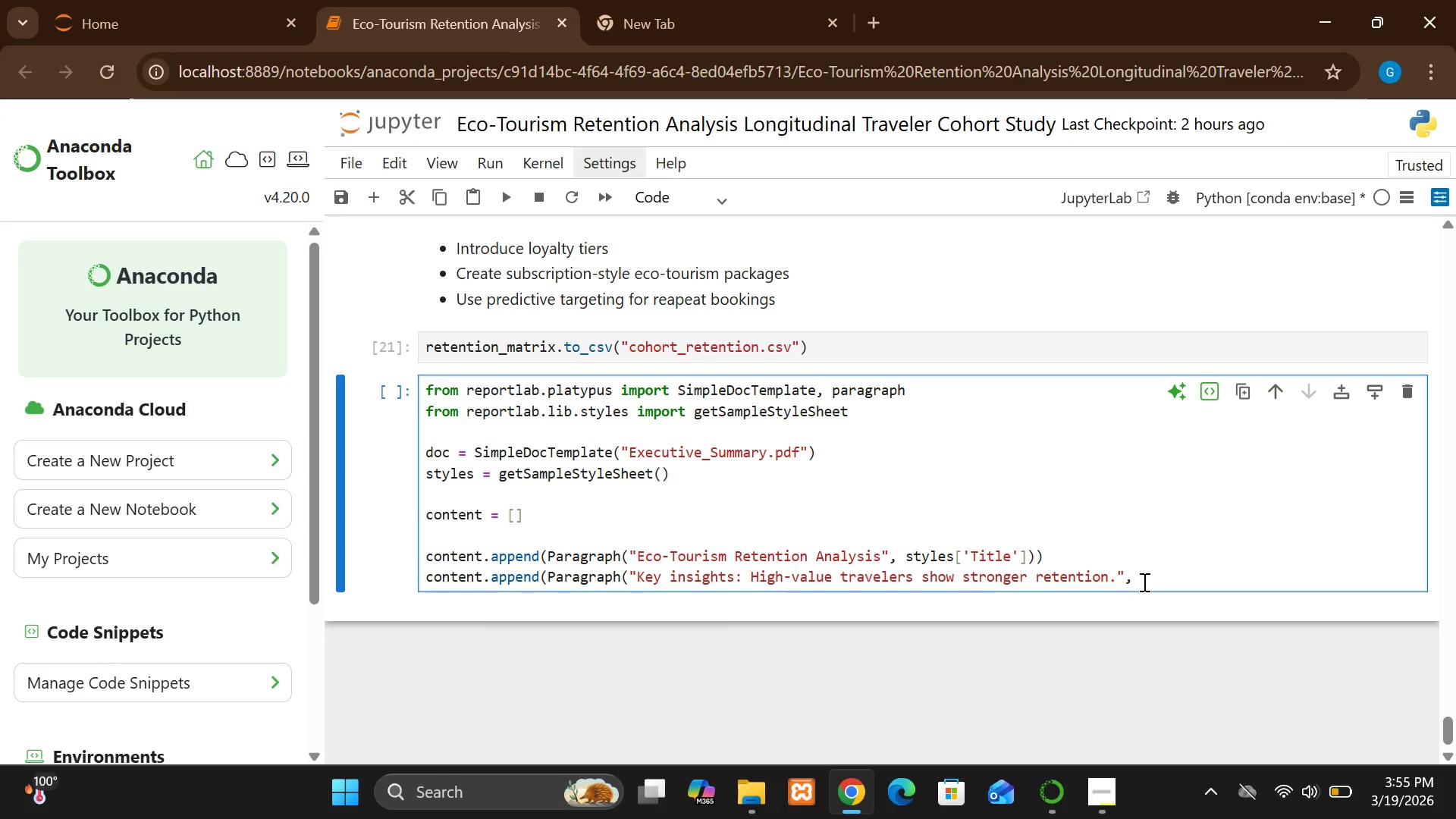 
key(Control+V)
 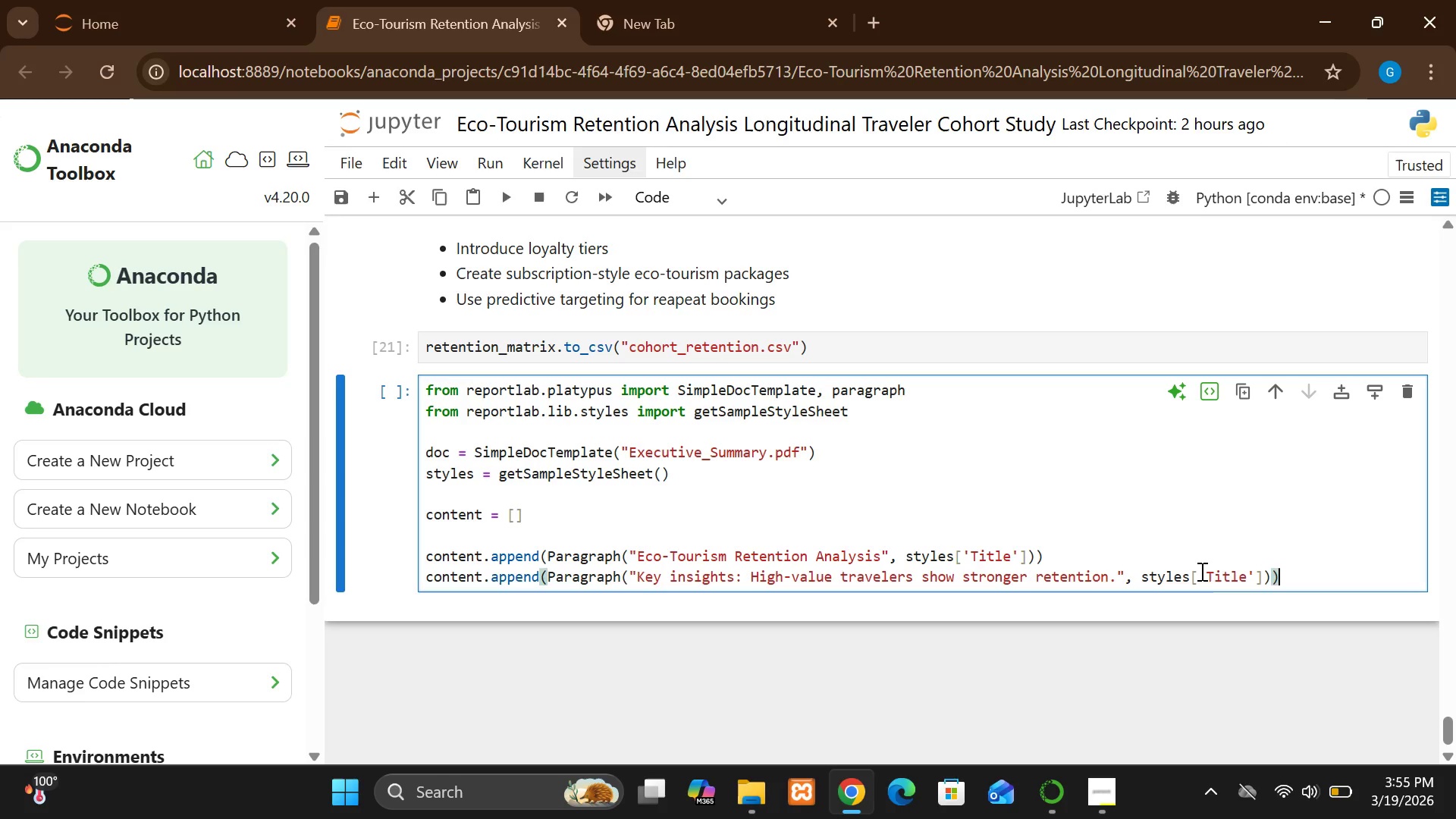 
double_click([1217, 579])
 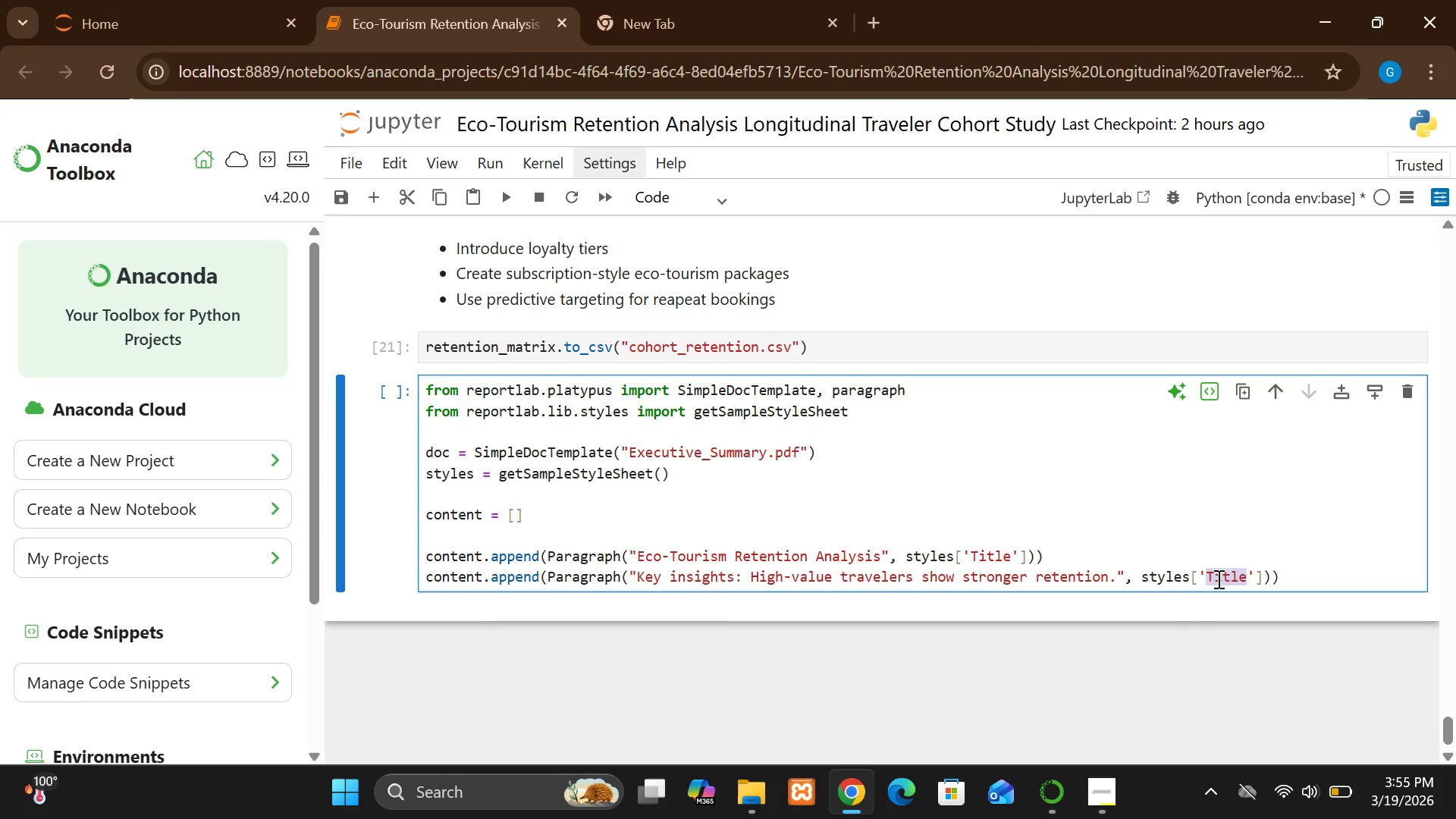 
type(Body)
 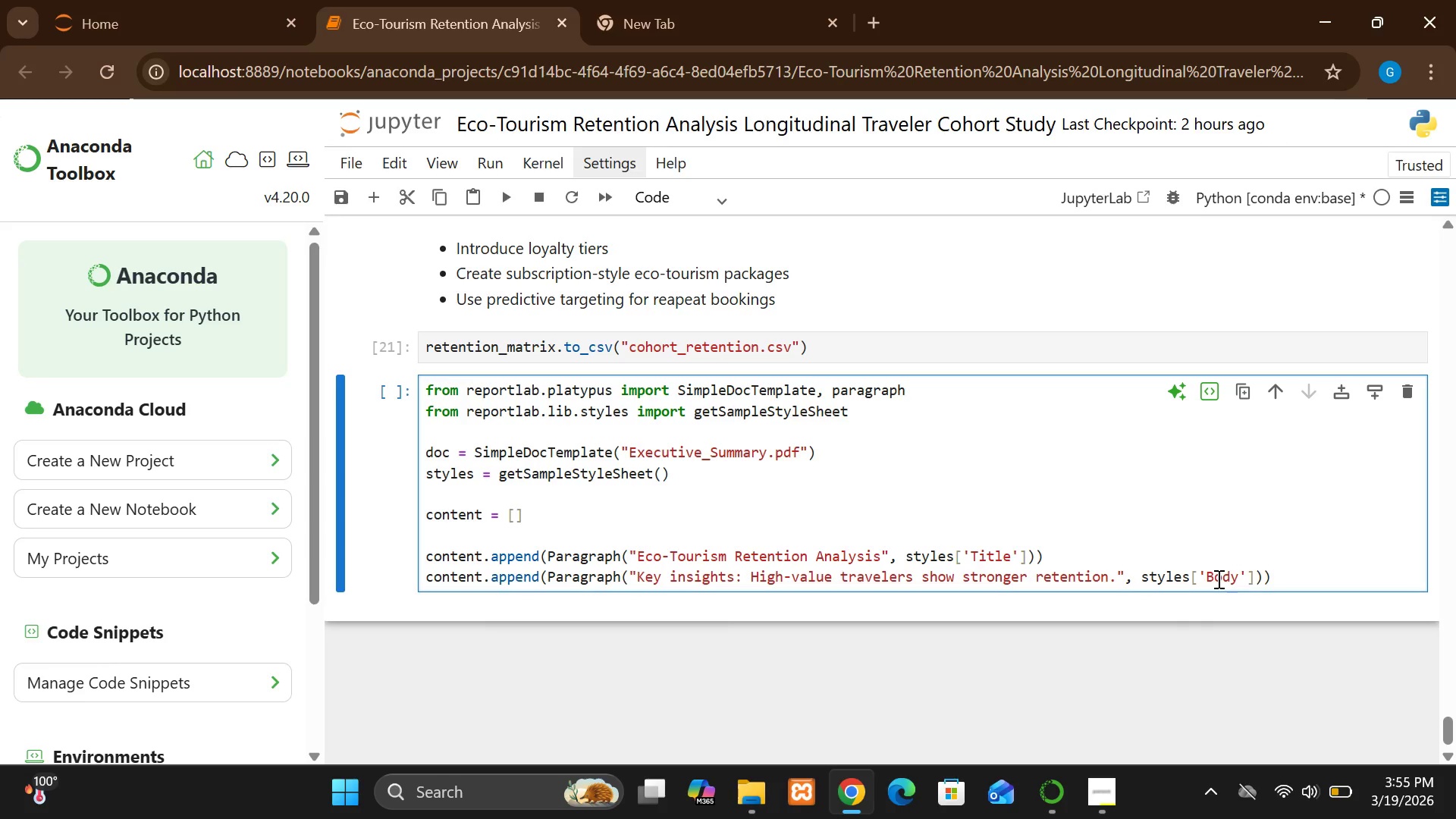 
type(Text)
 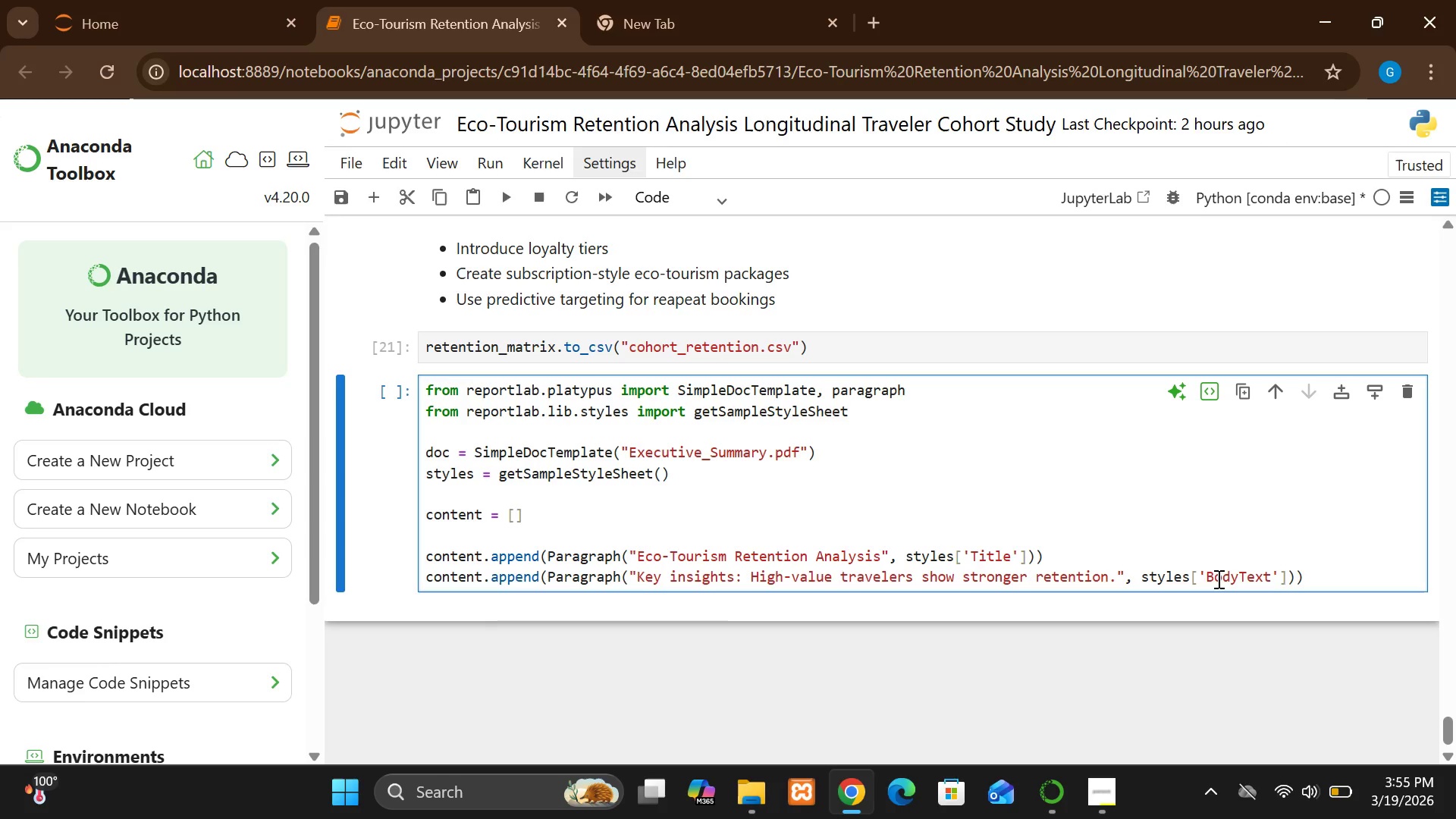 
wait(7.56)
 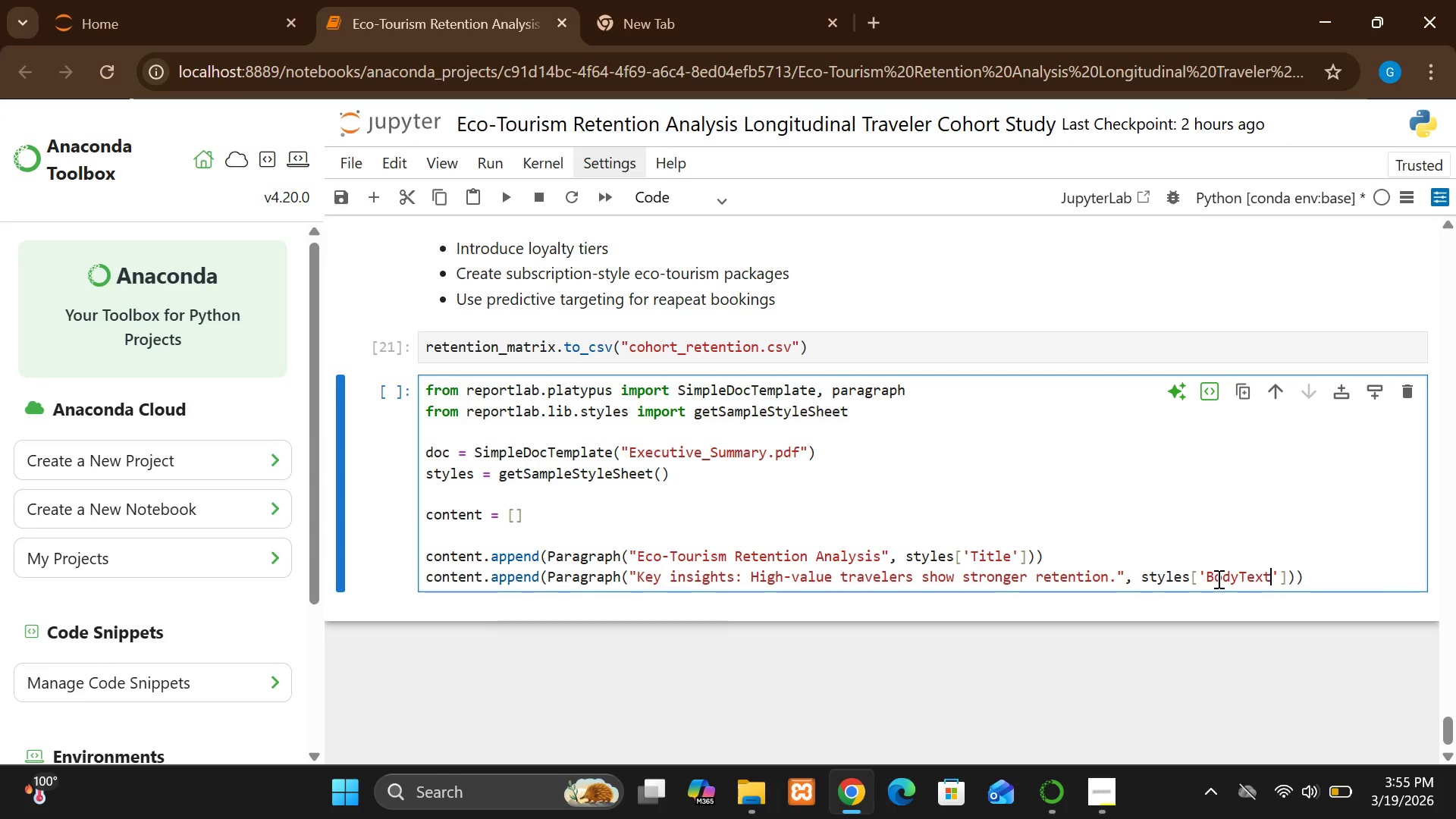 
left_click([1350, 588])
 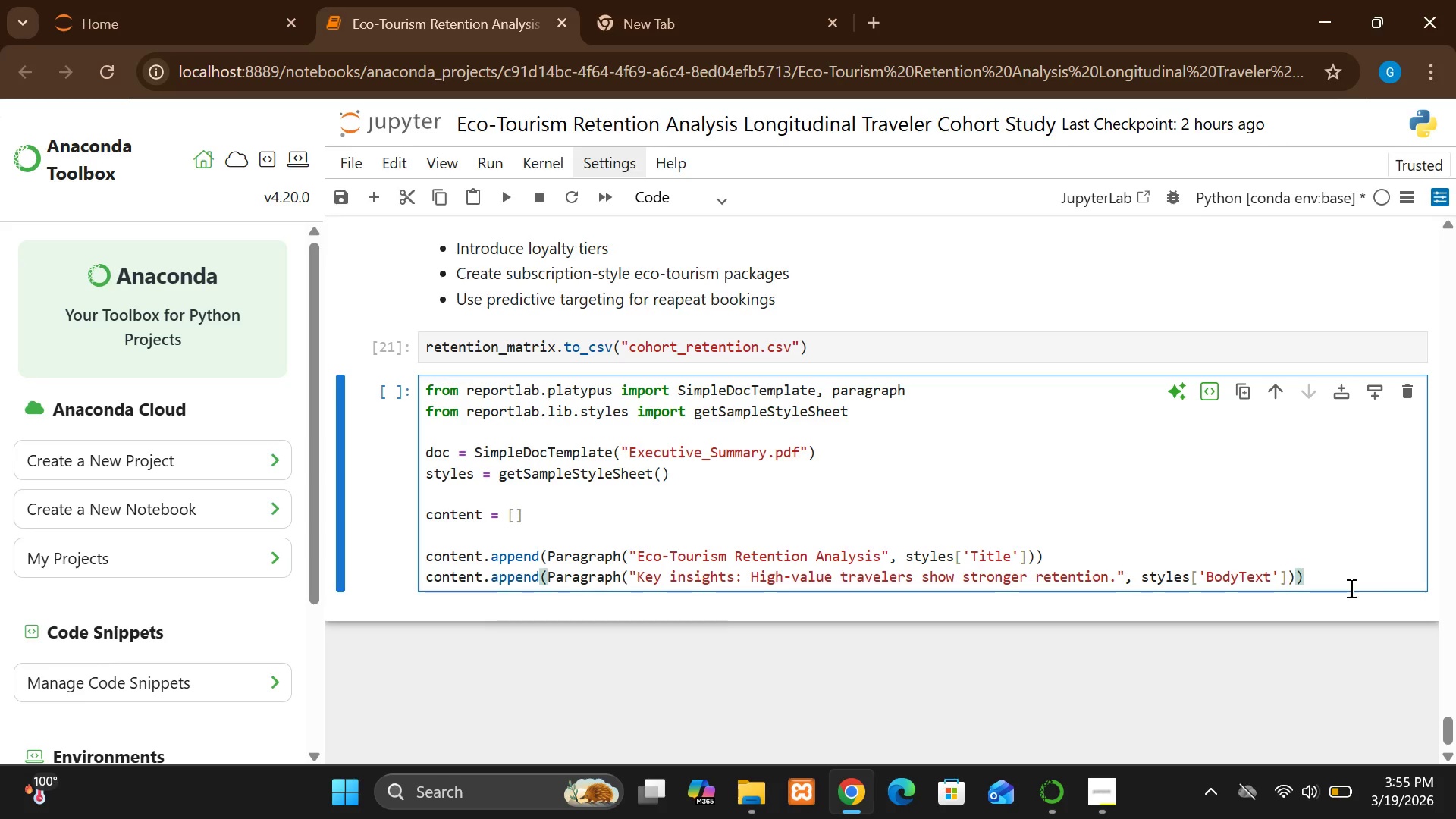 
key(Enter)
 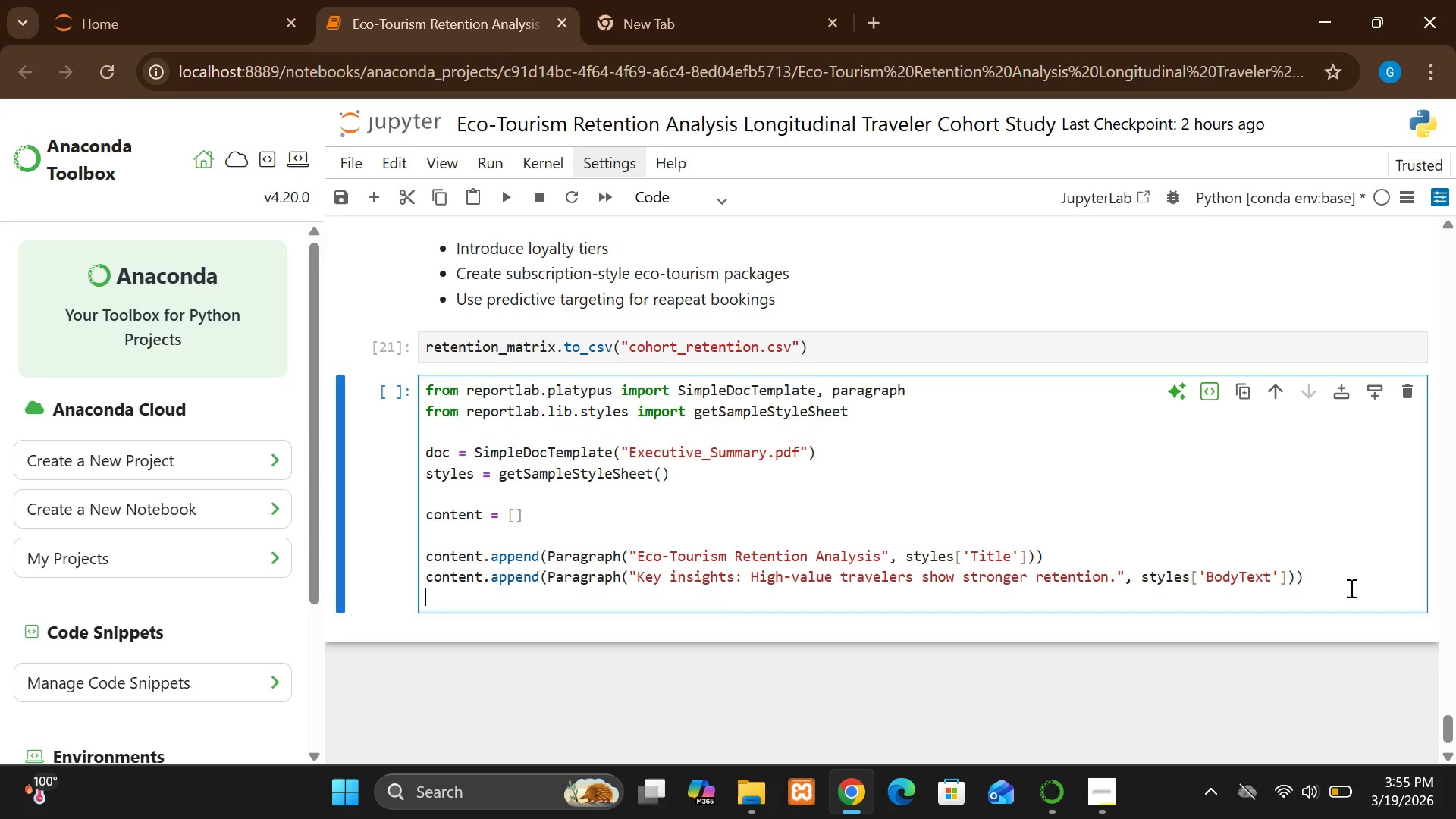 
key(Enter)
 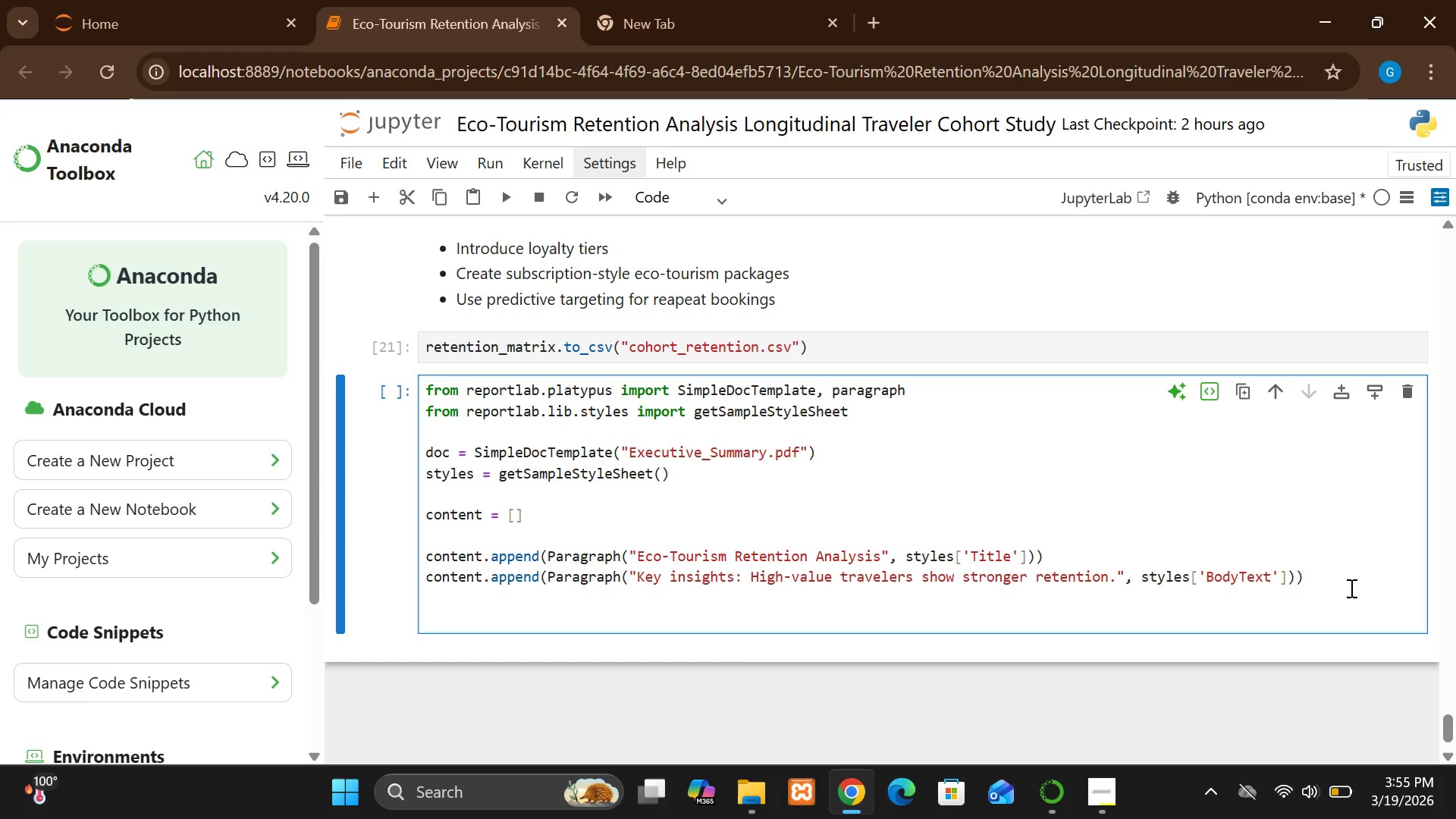 
type(doc.build()
 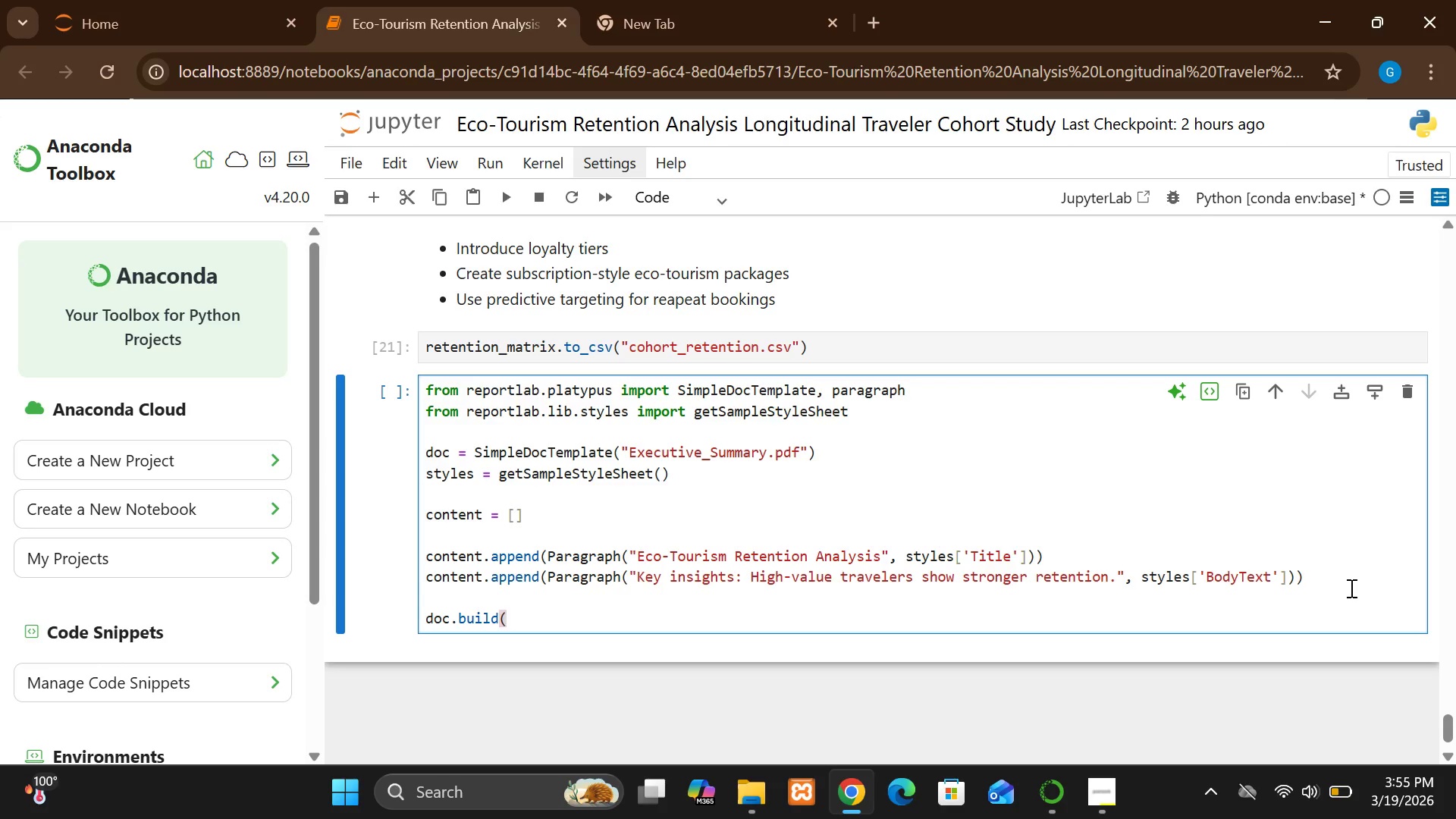 
type(content))
 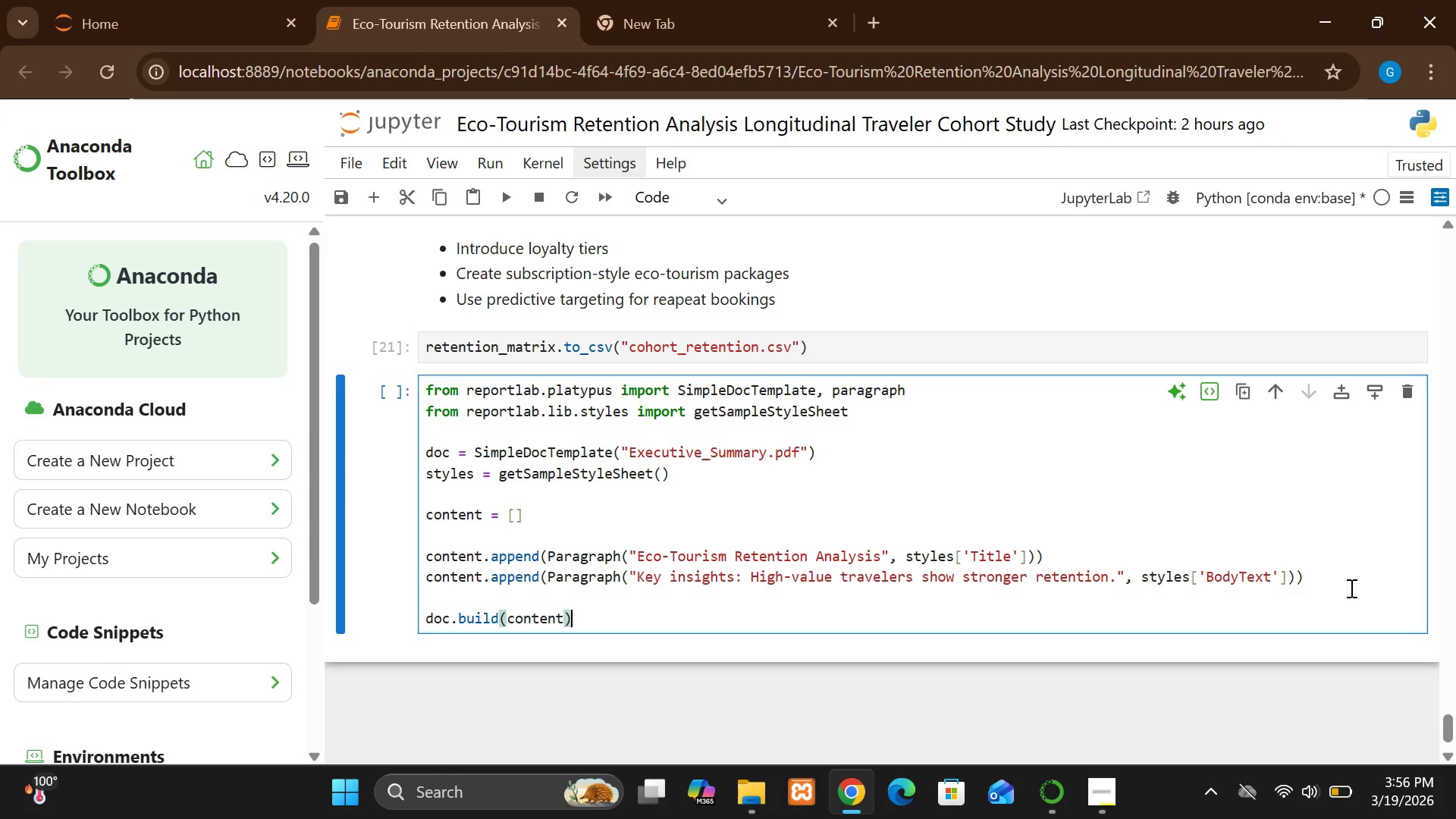 
wait(15.59)
 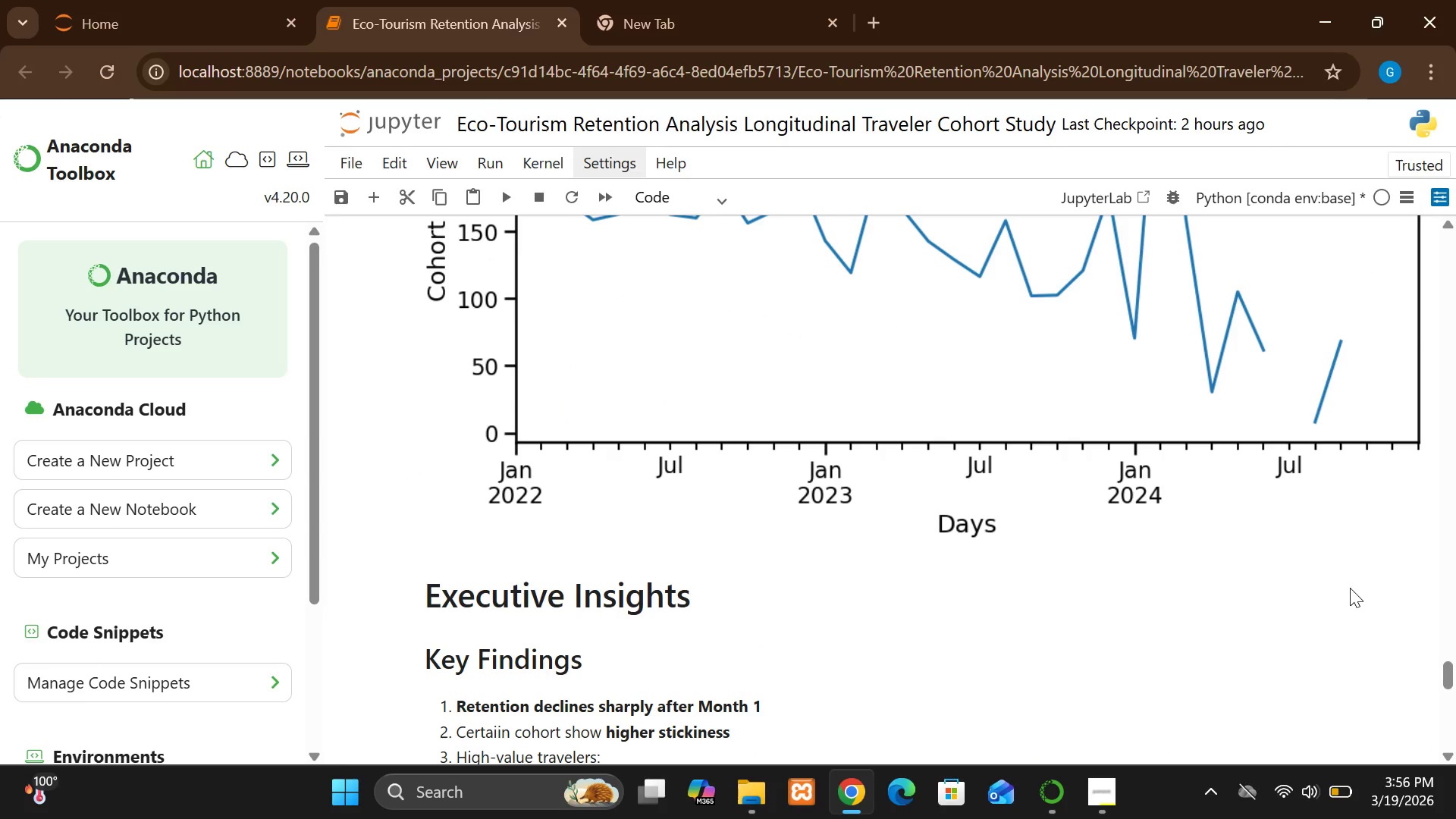 
left_click([864, 457])
 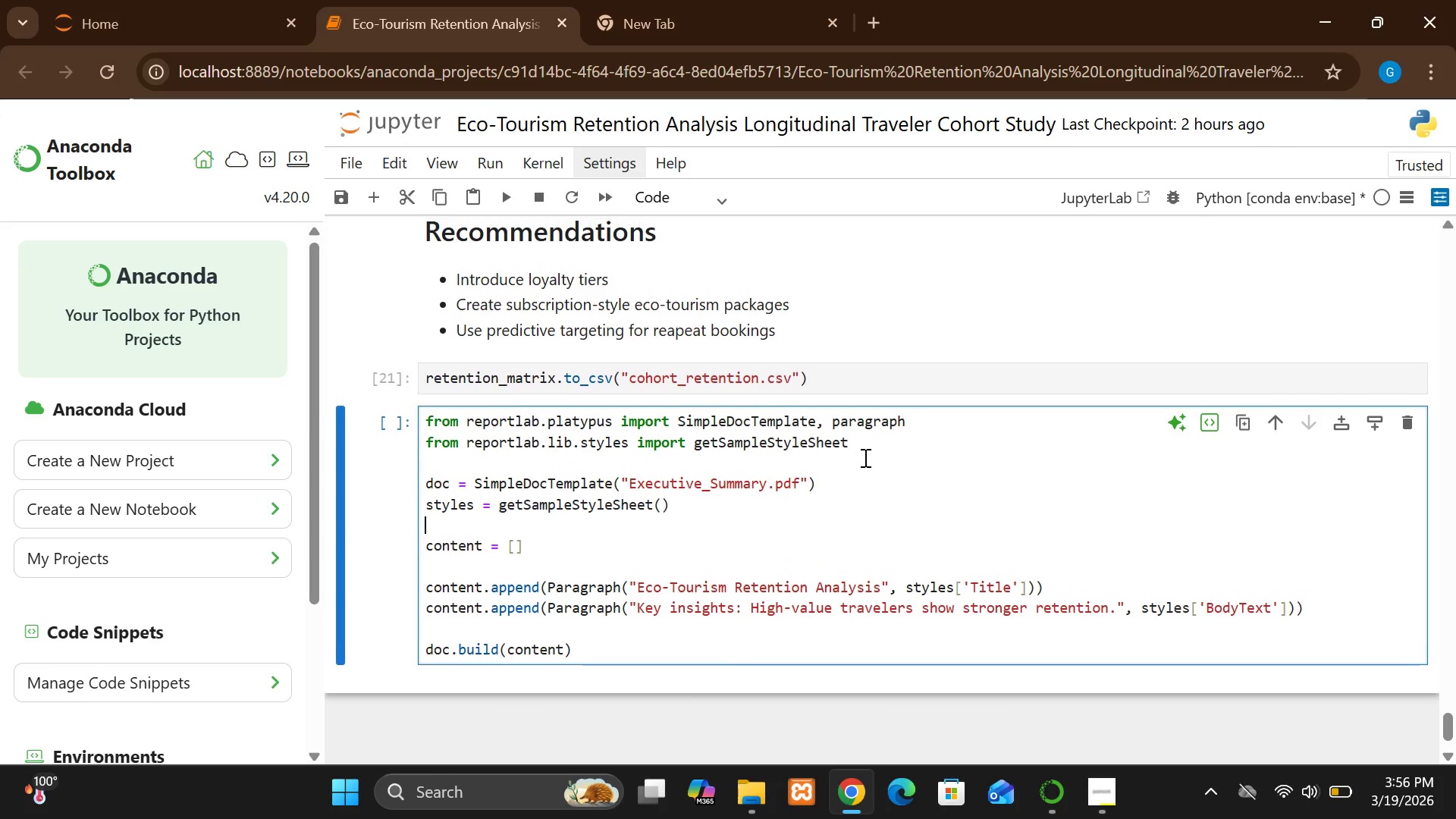 
wait(6.23)
 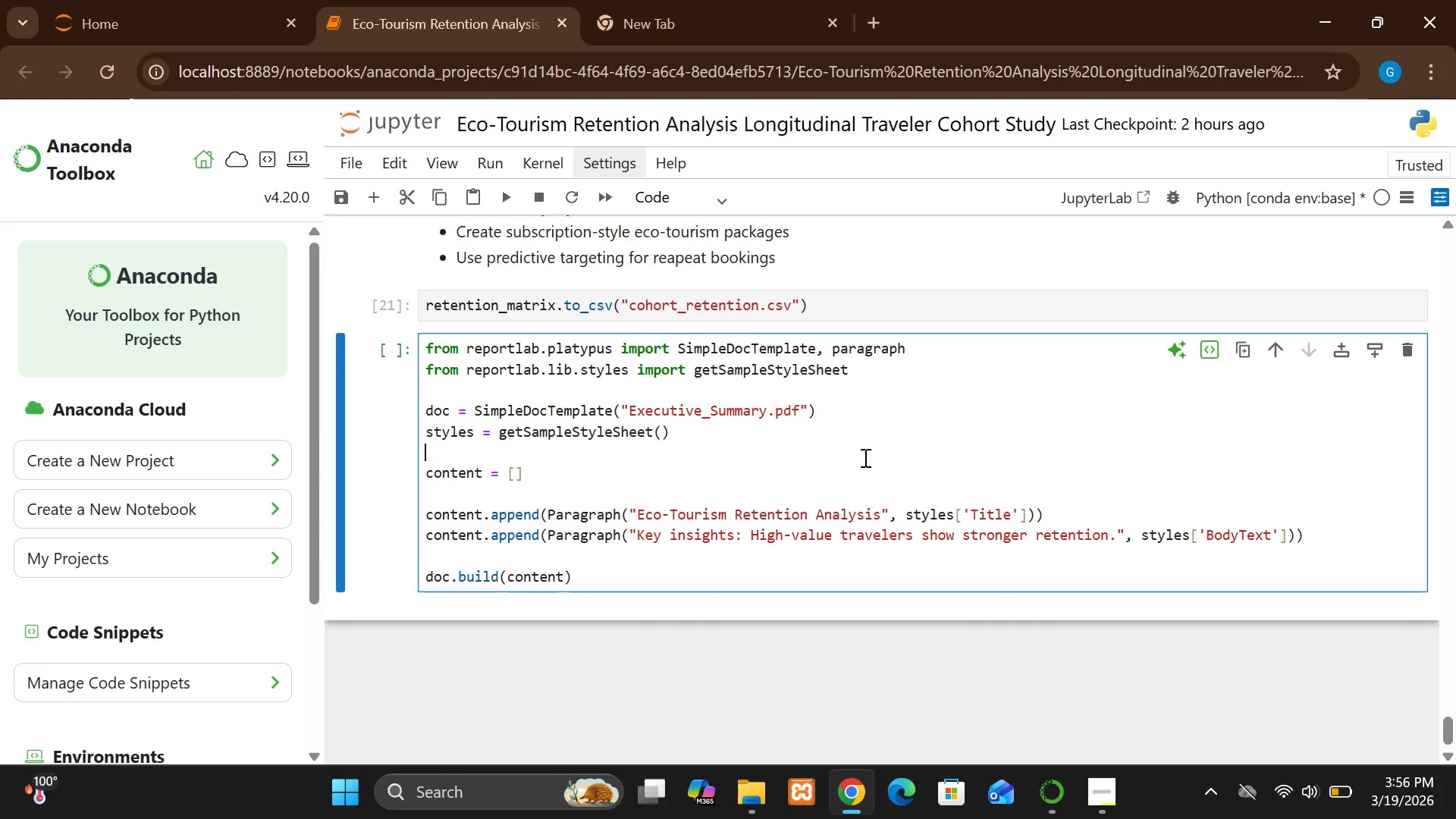 
key(Shift+Enter)
 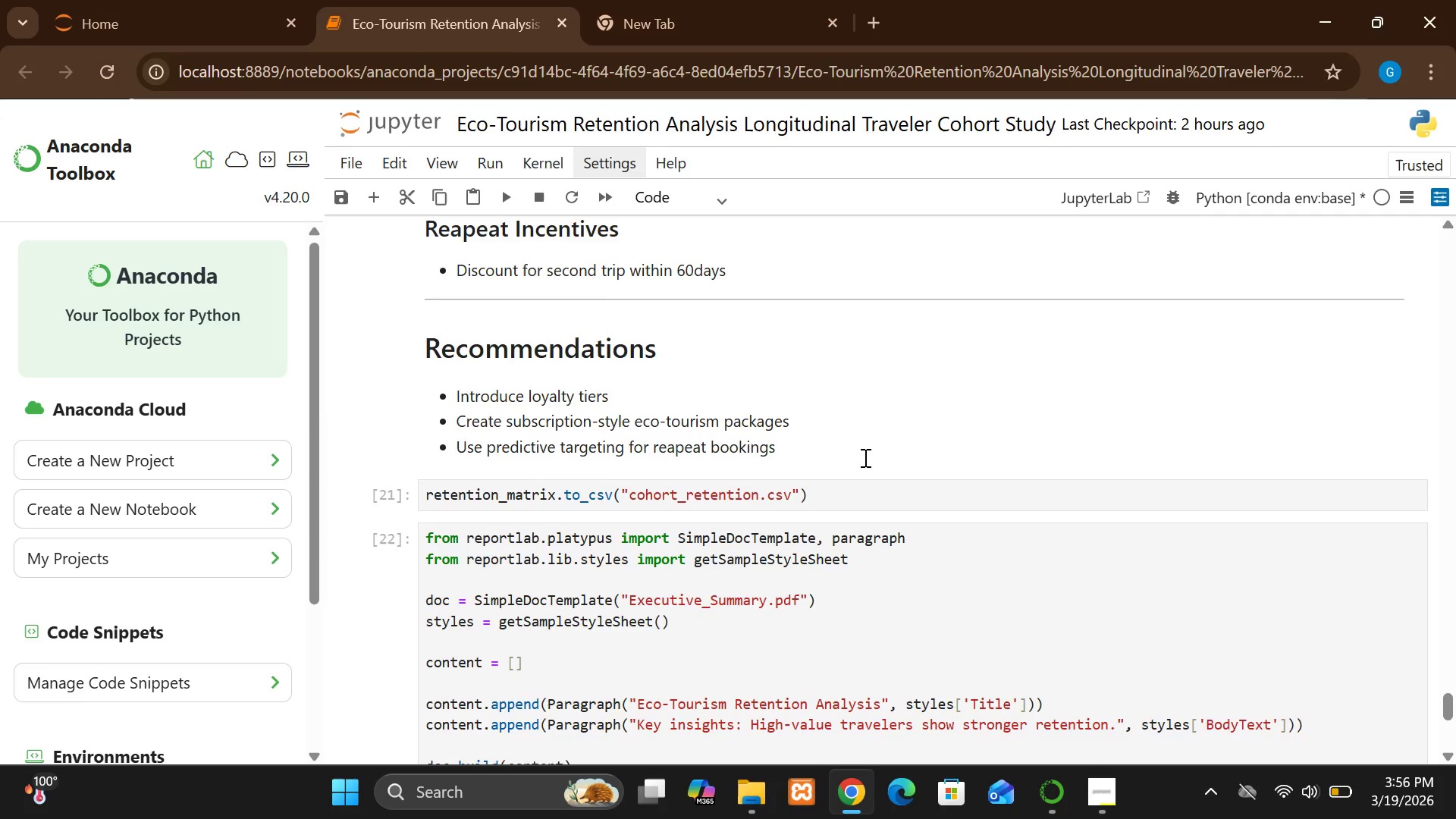 
wait(19.84)
 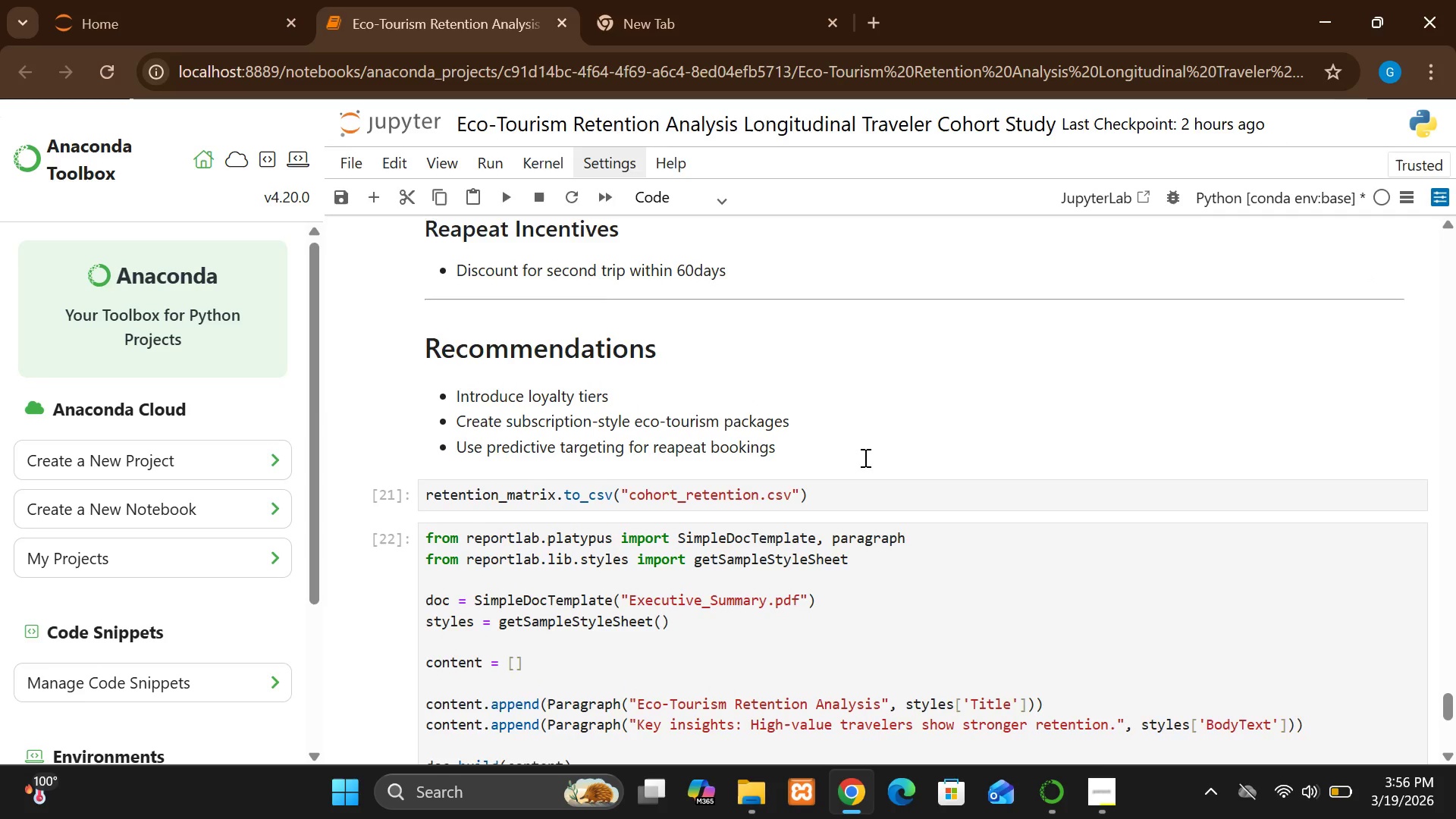 
left_click([843, 519])
 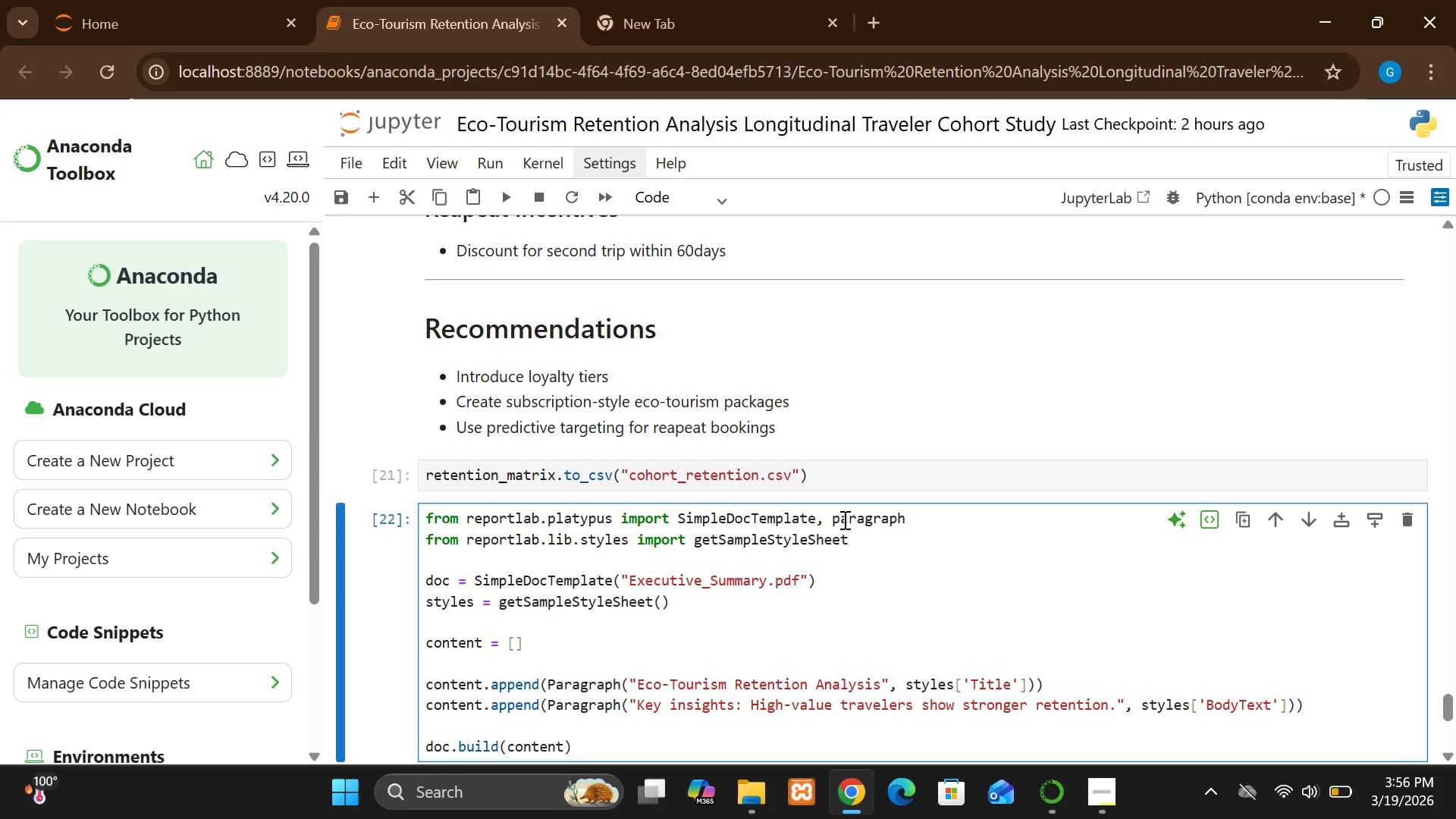 
key(Backspace)
 